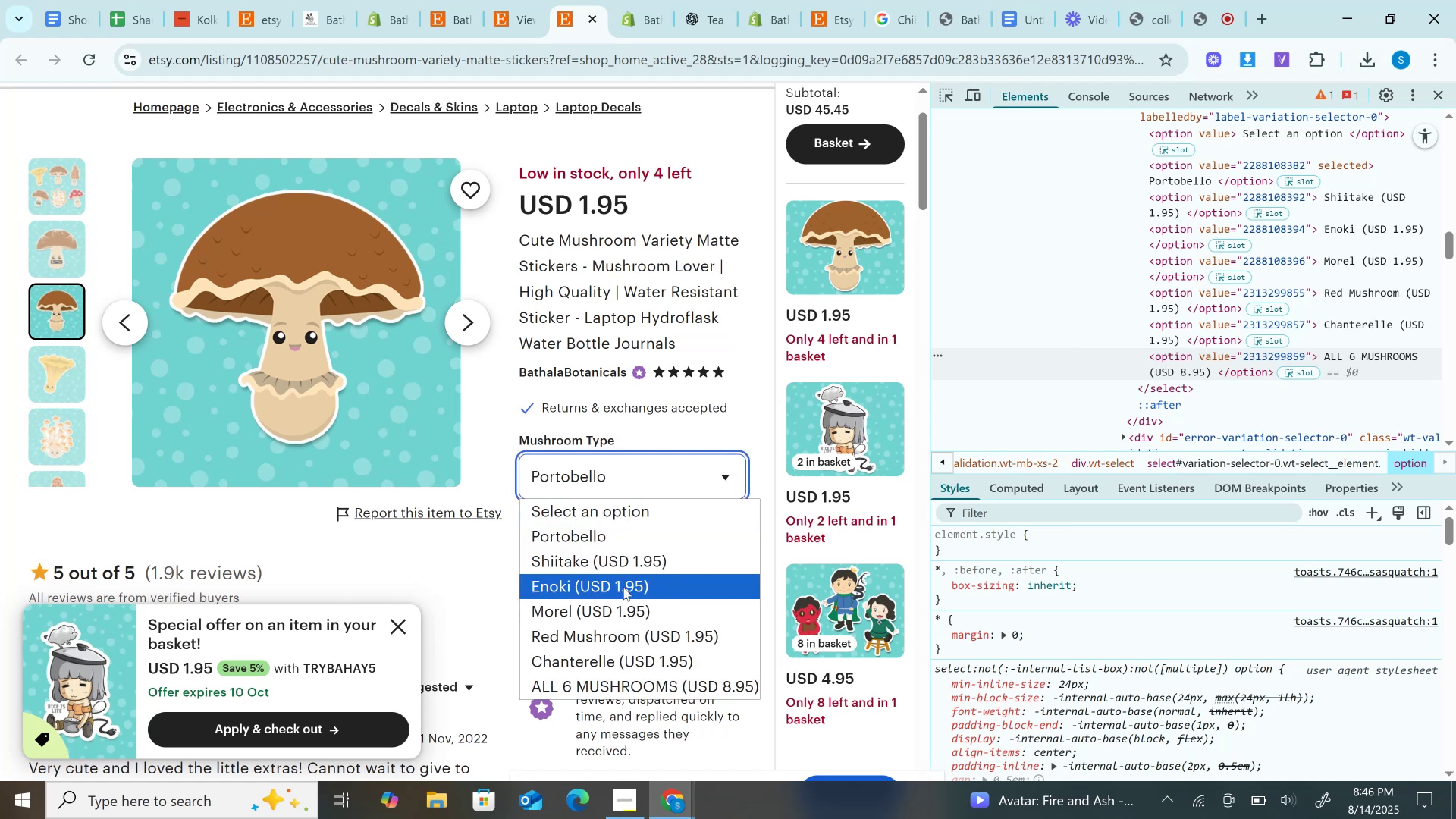 
wait(6.8)
 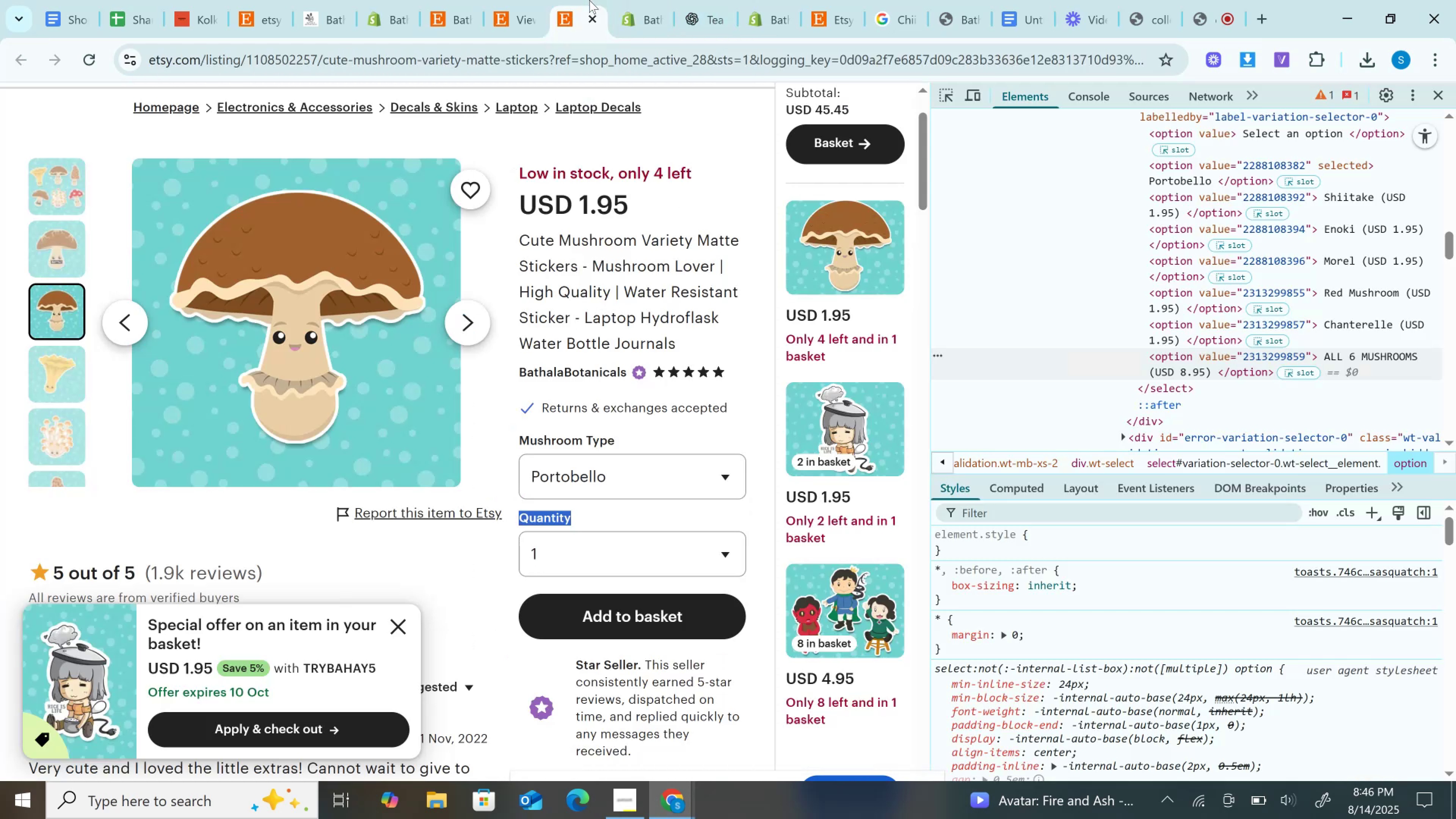 
left_click([646, 686])
 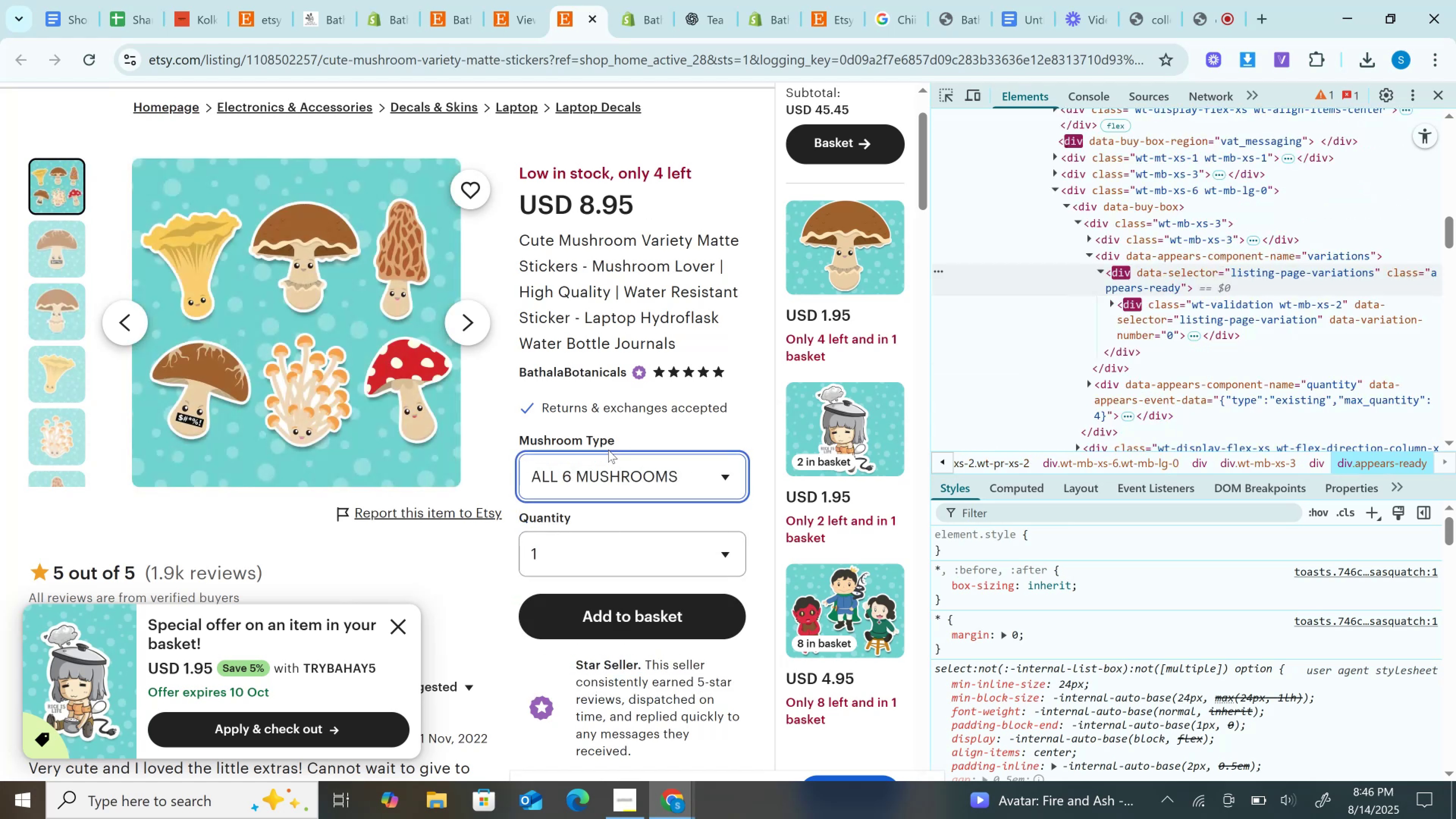 
left_click([615, 477])
 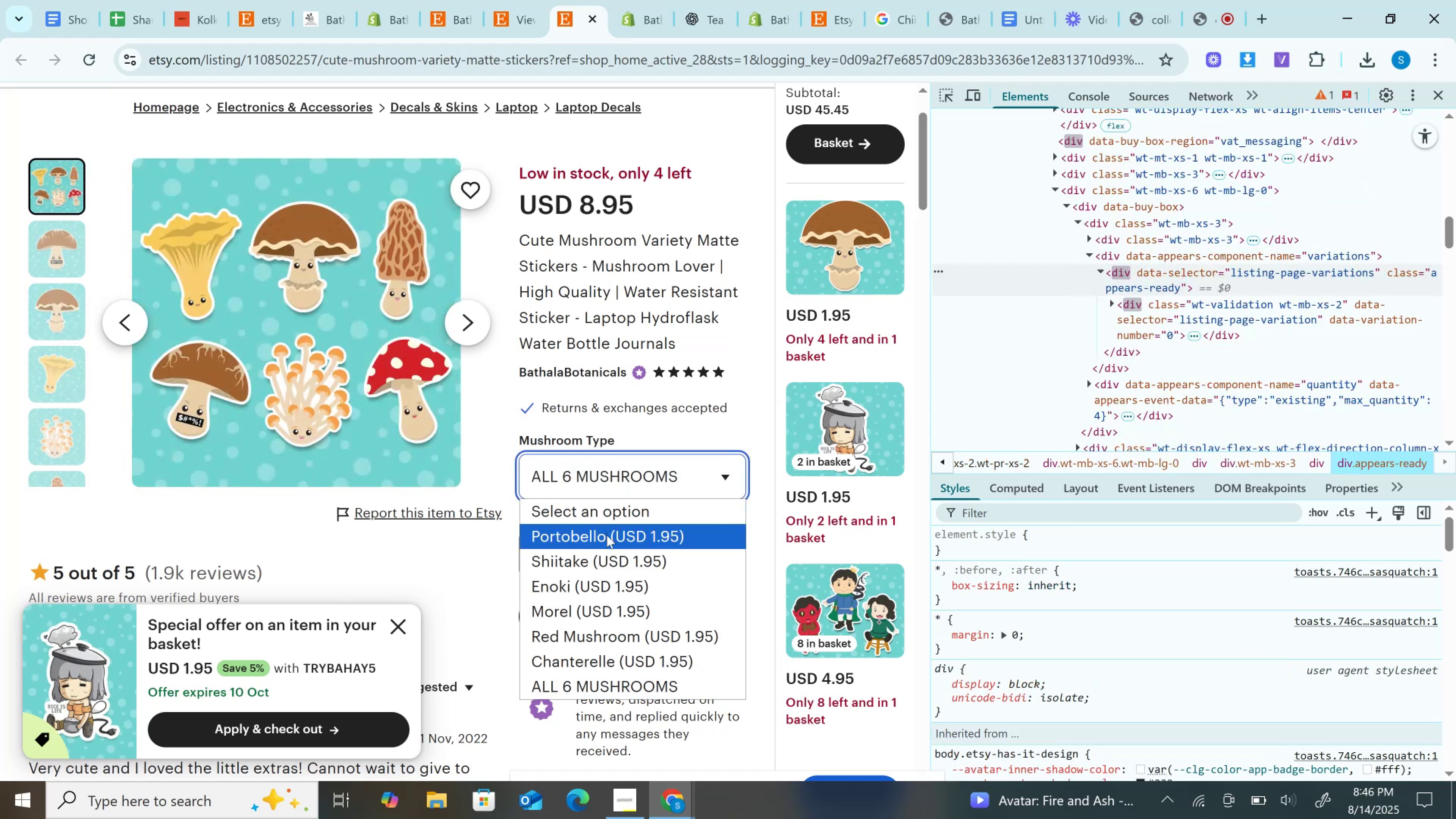 
left_click([607, 535])
 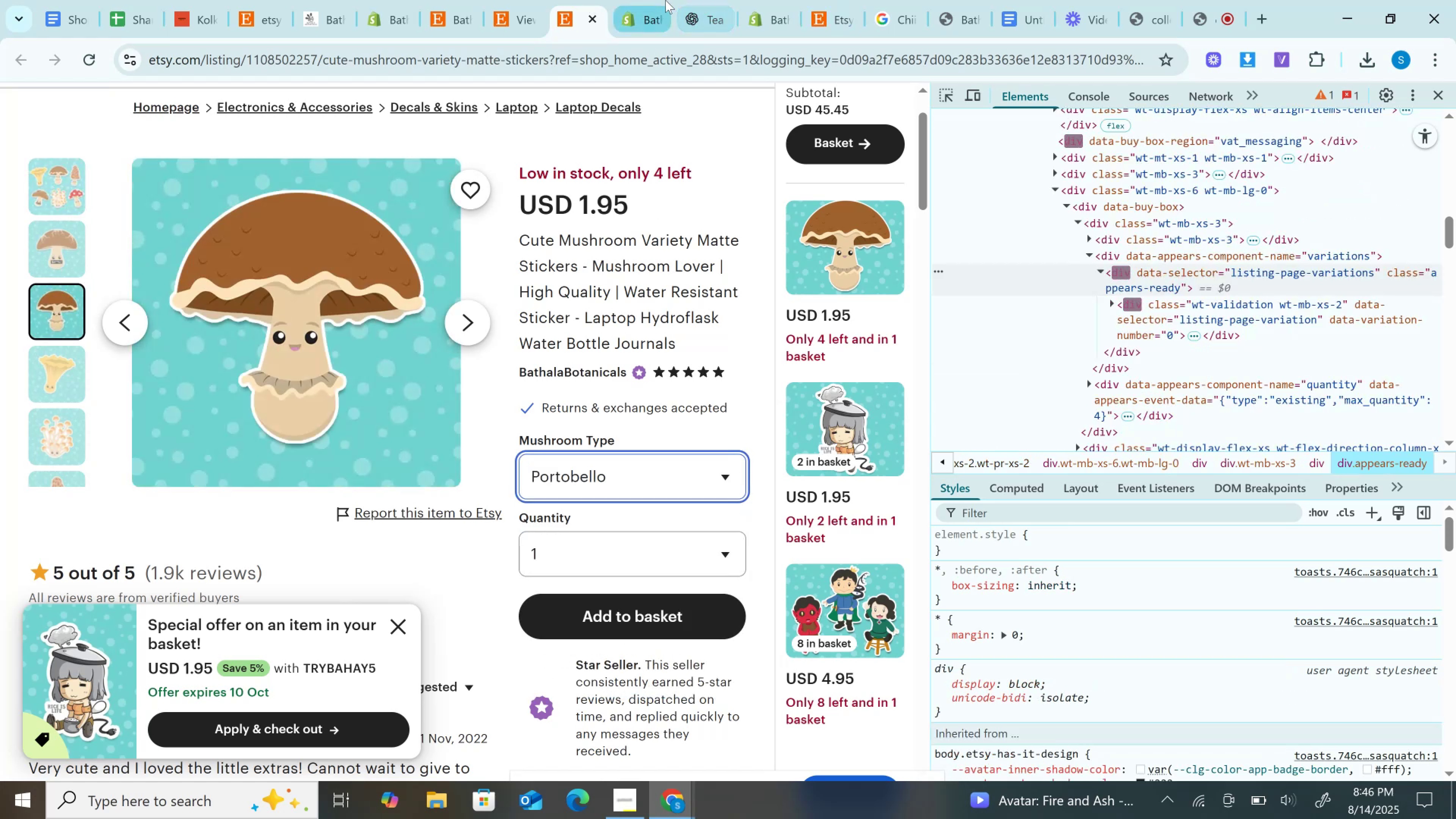 
left_click([643, 0])
 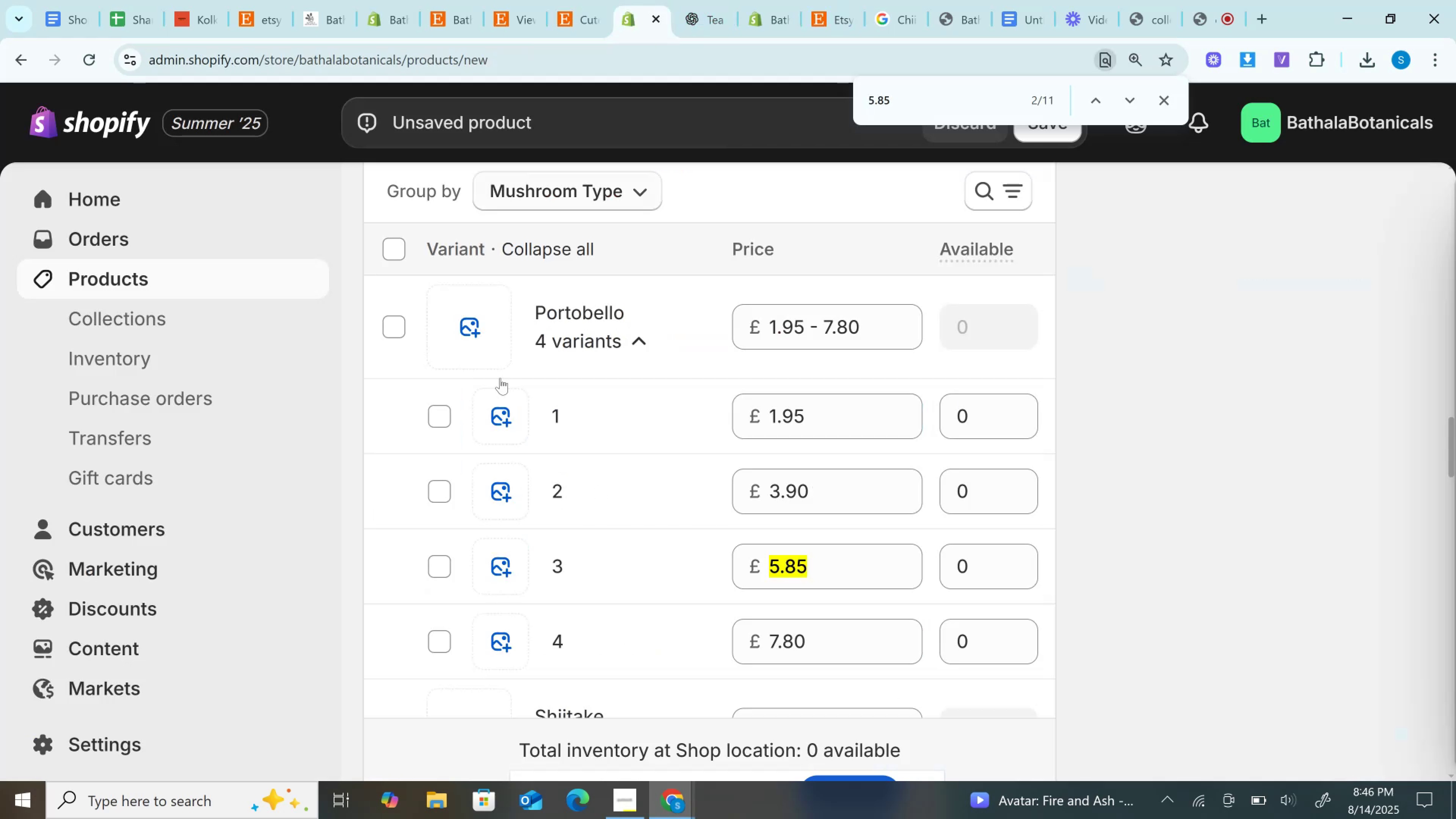 
left_click([472, 324])
 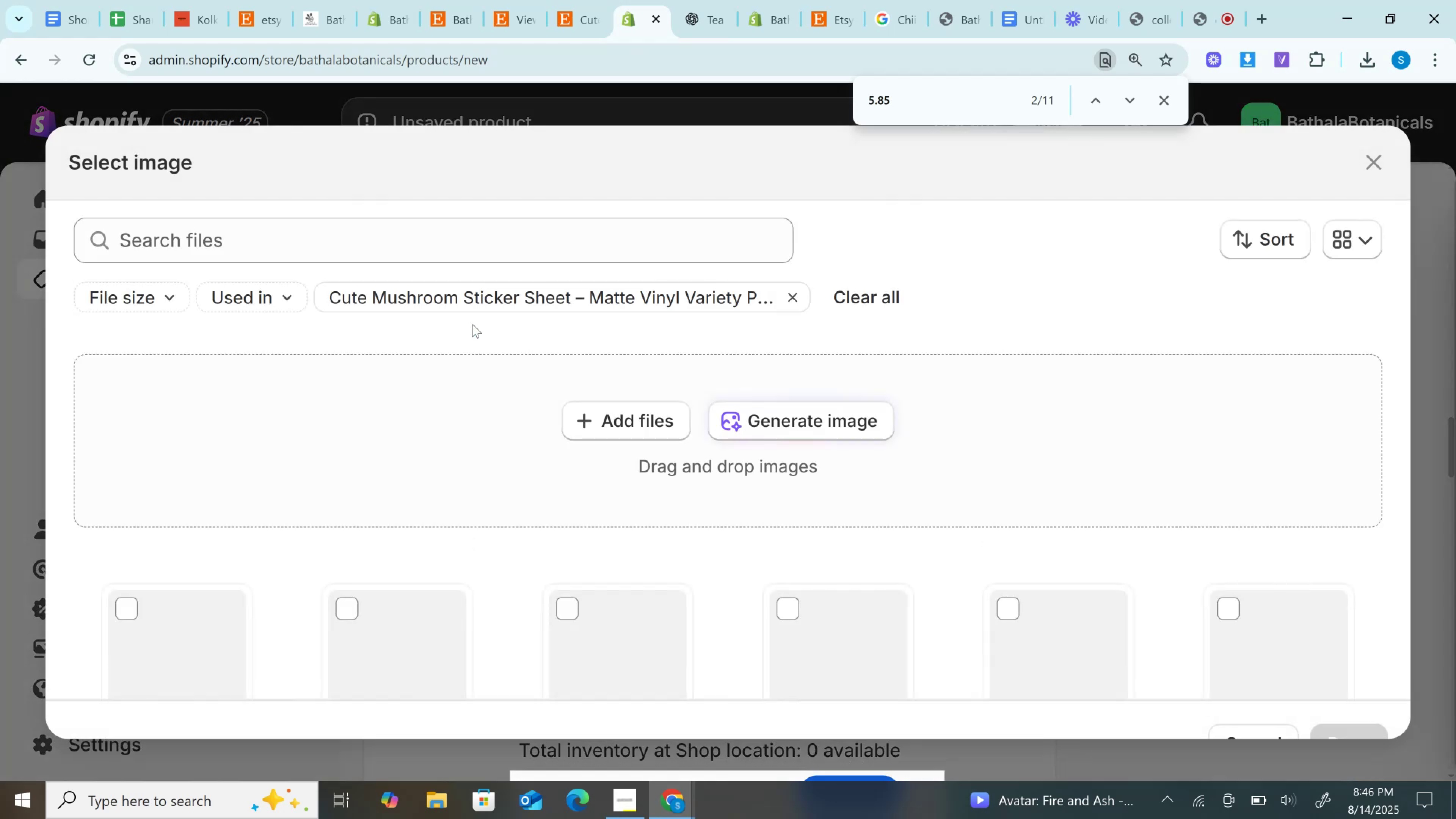 
scroll: coordinate [438, 496], scroll_direction: down, amount: 7.0
 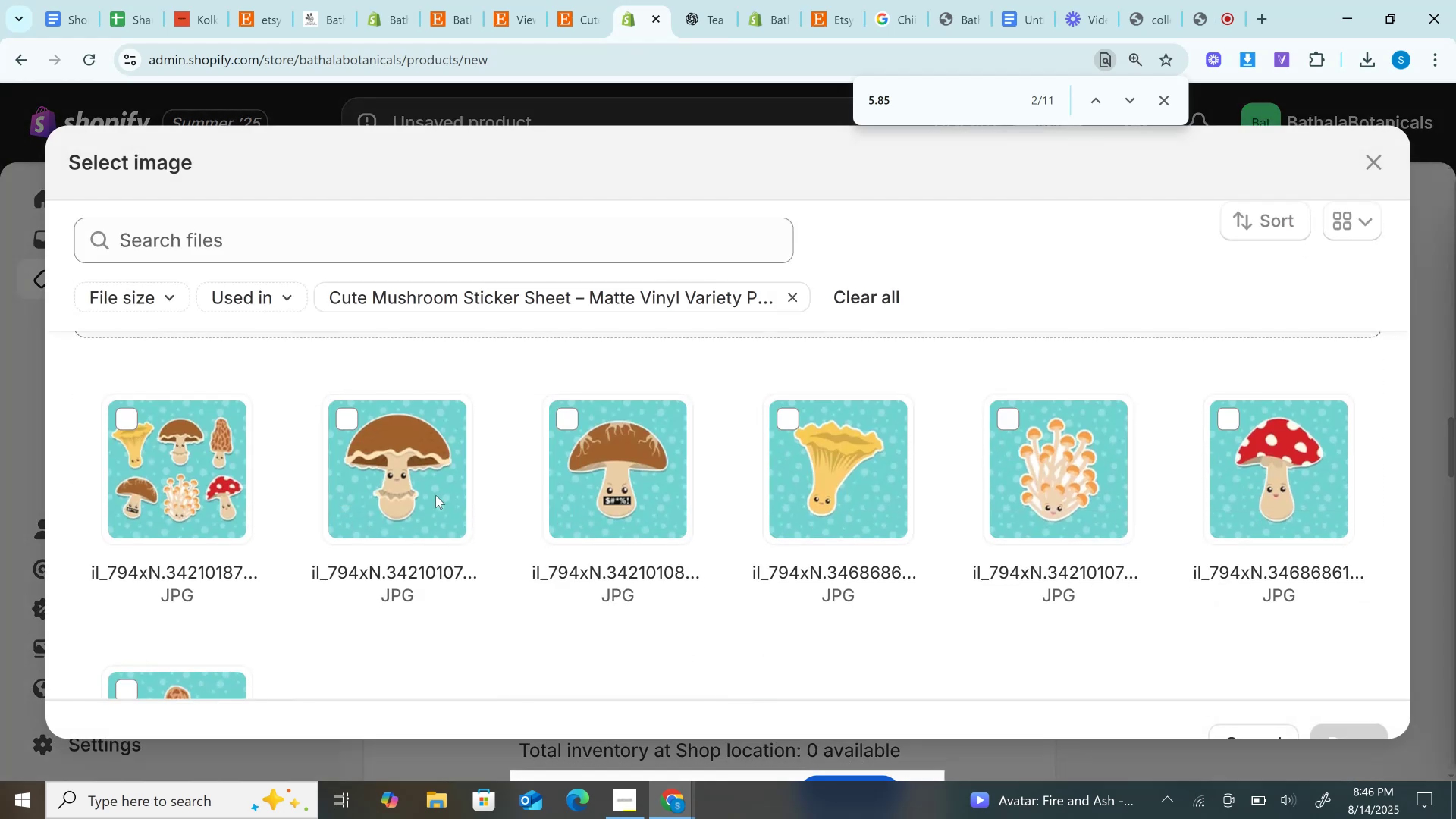 
left_click([435, 494])
 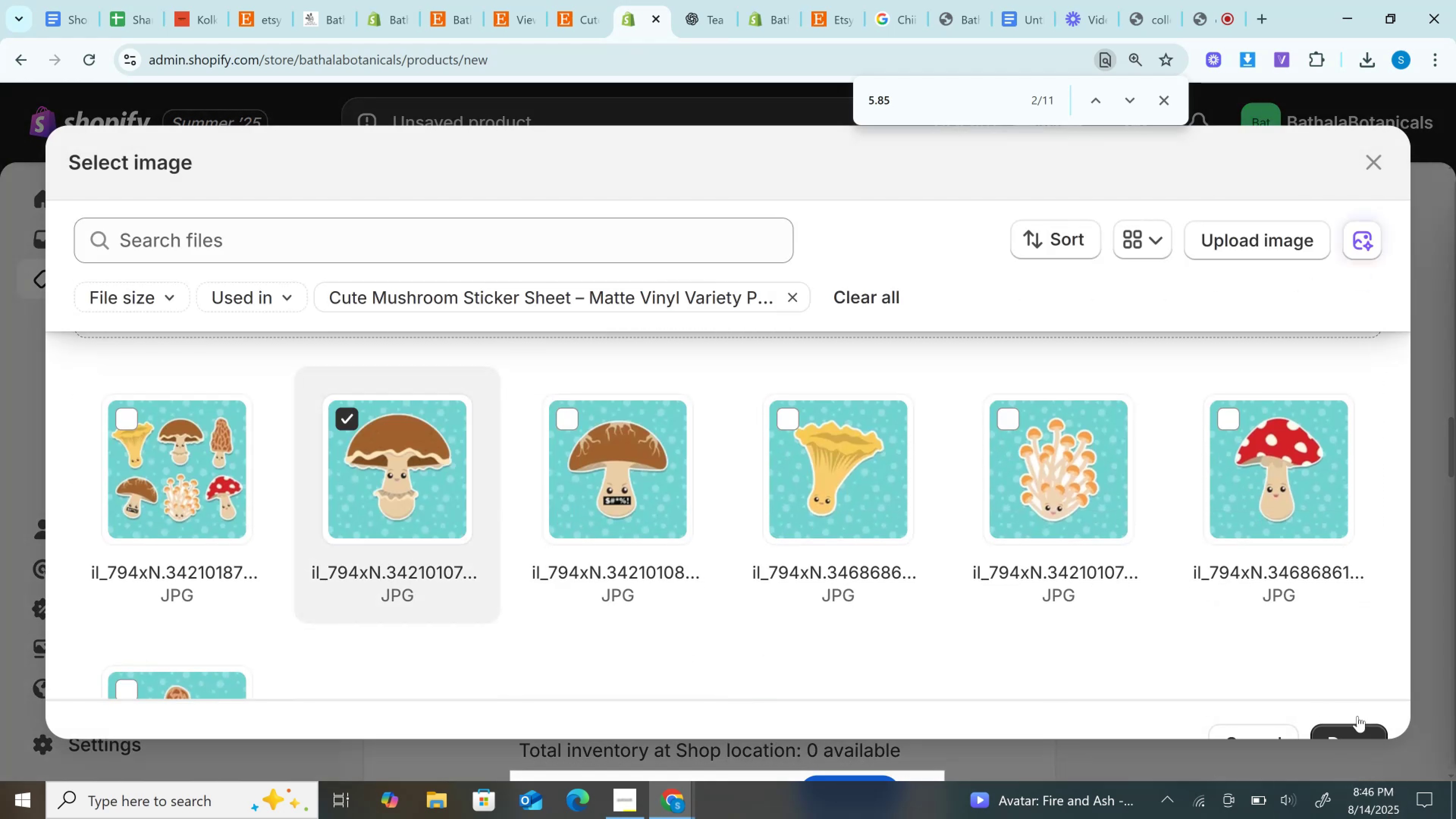 
left_click([1357, 727])
 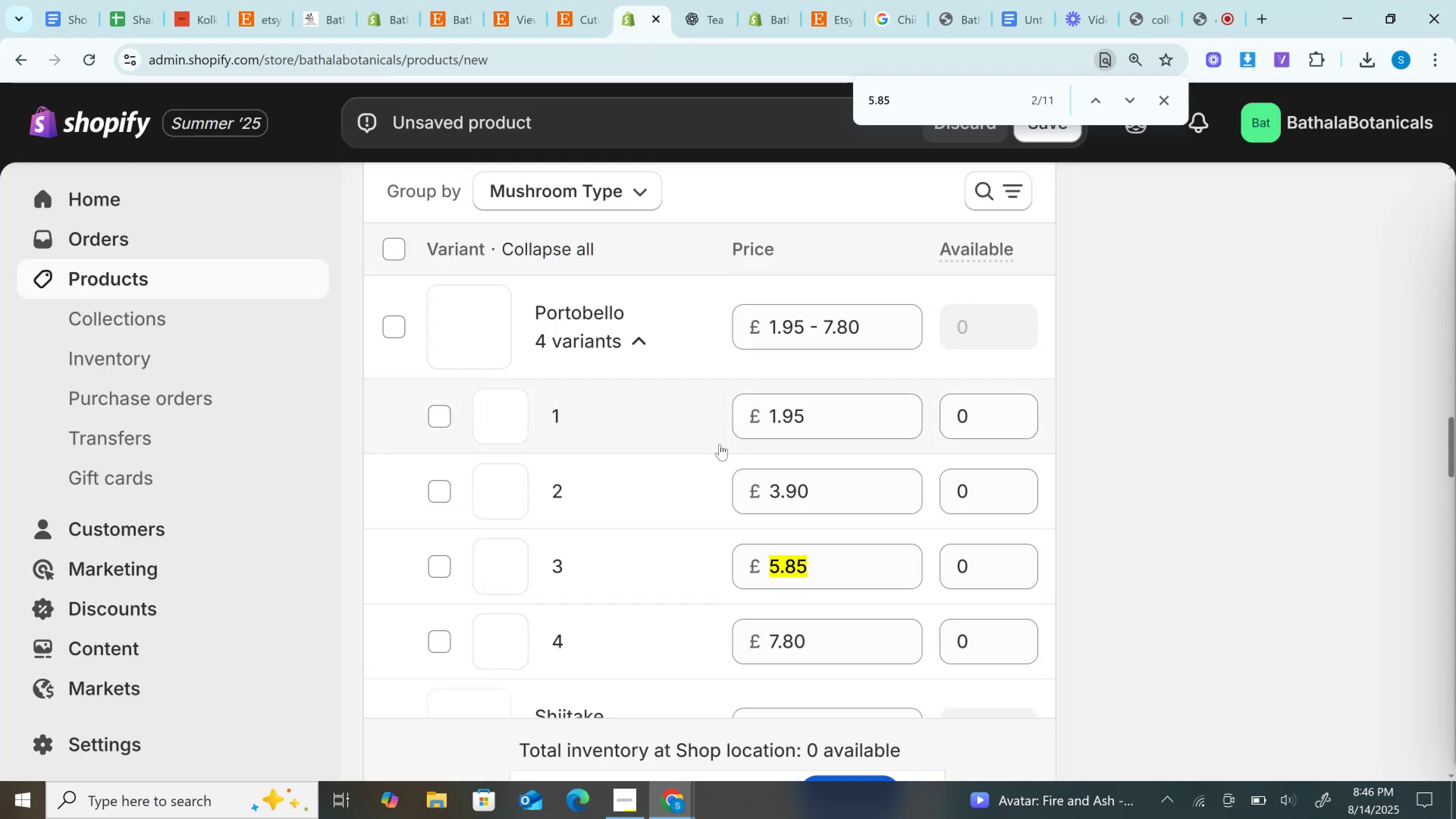 
scroll: coordinate [707, 412], scroll_direction: down, amount: 3.0
 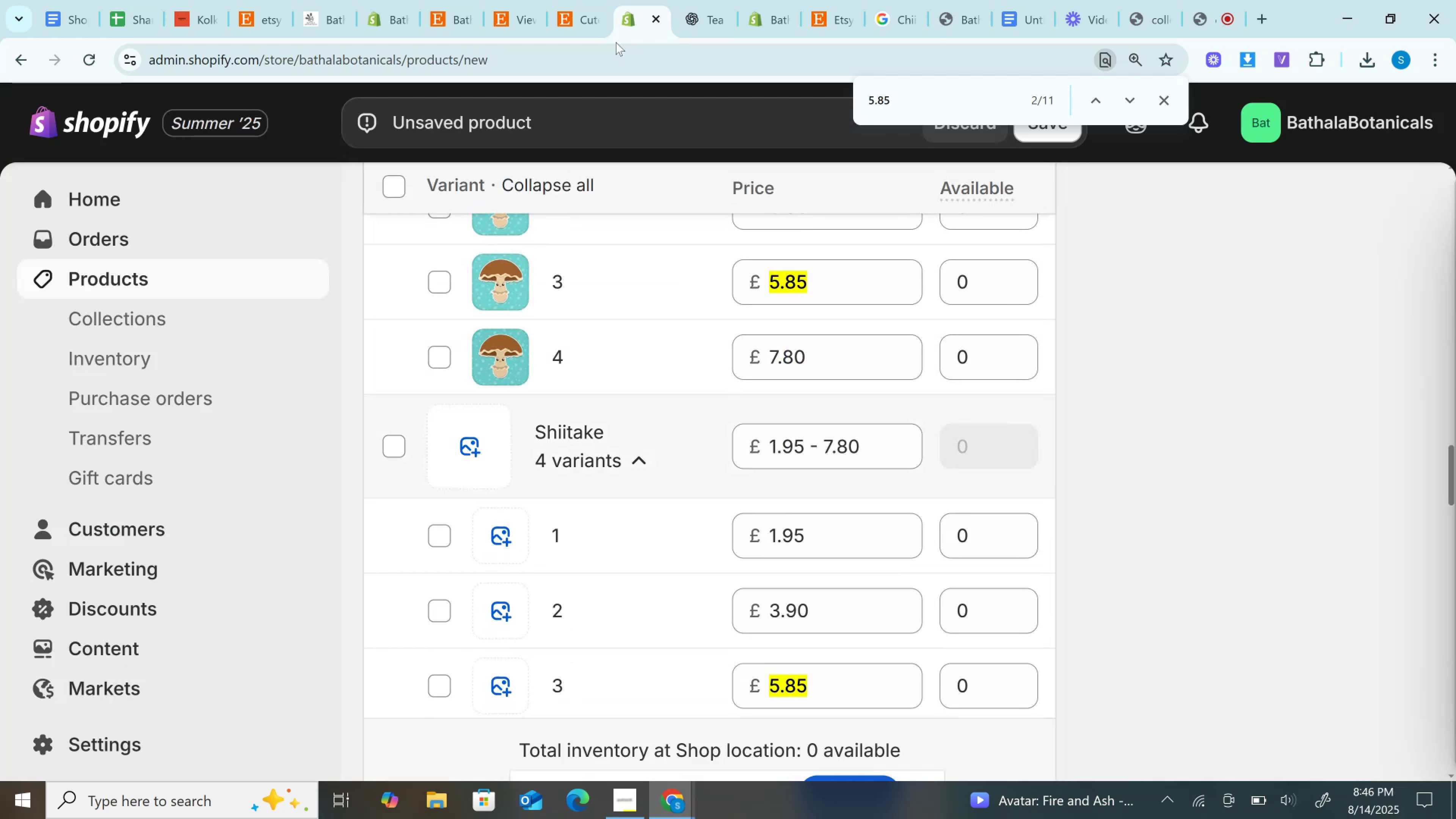 
left_click([578, 0])
 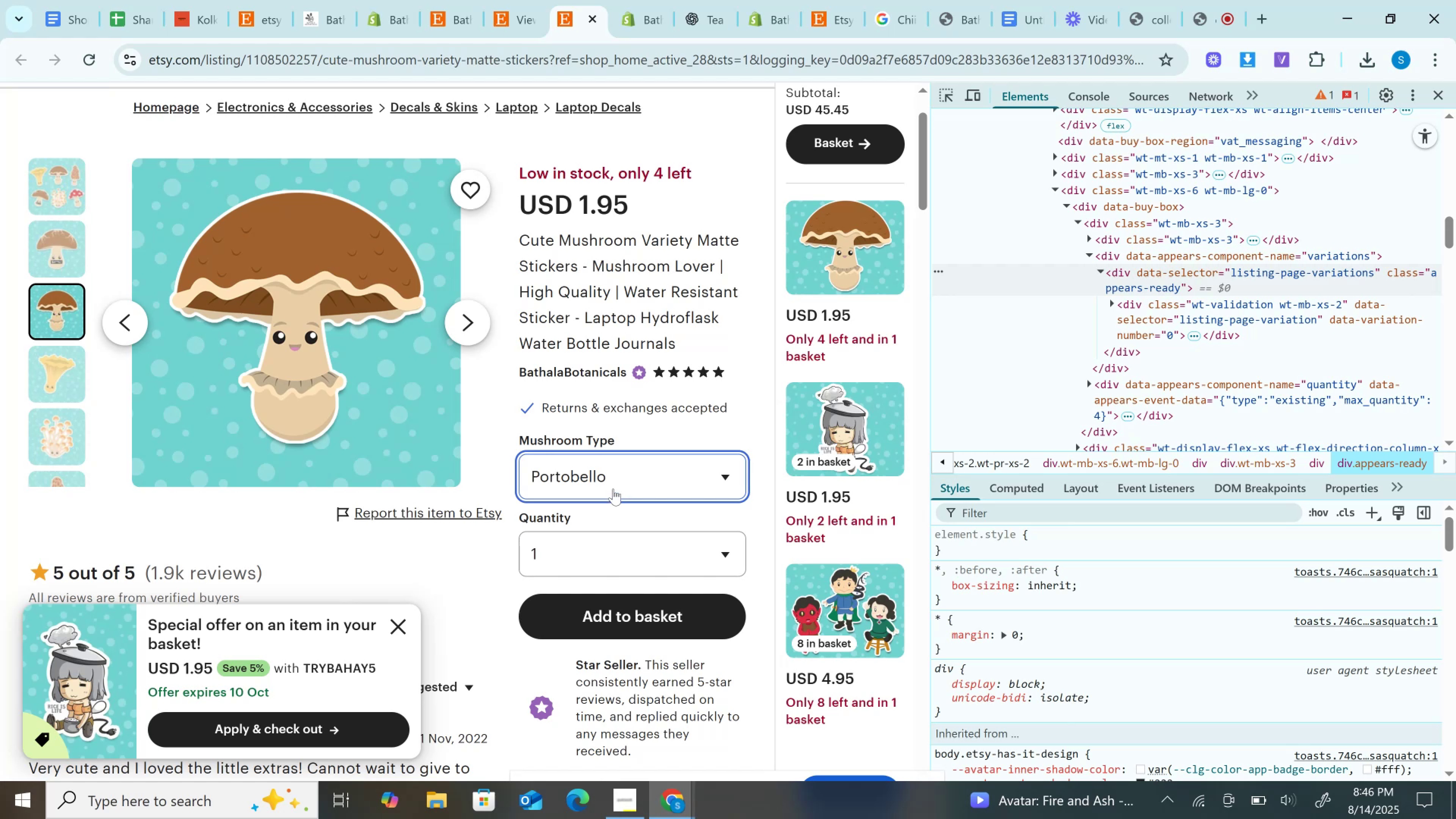 
left_click([612, 480])
 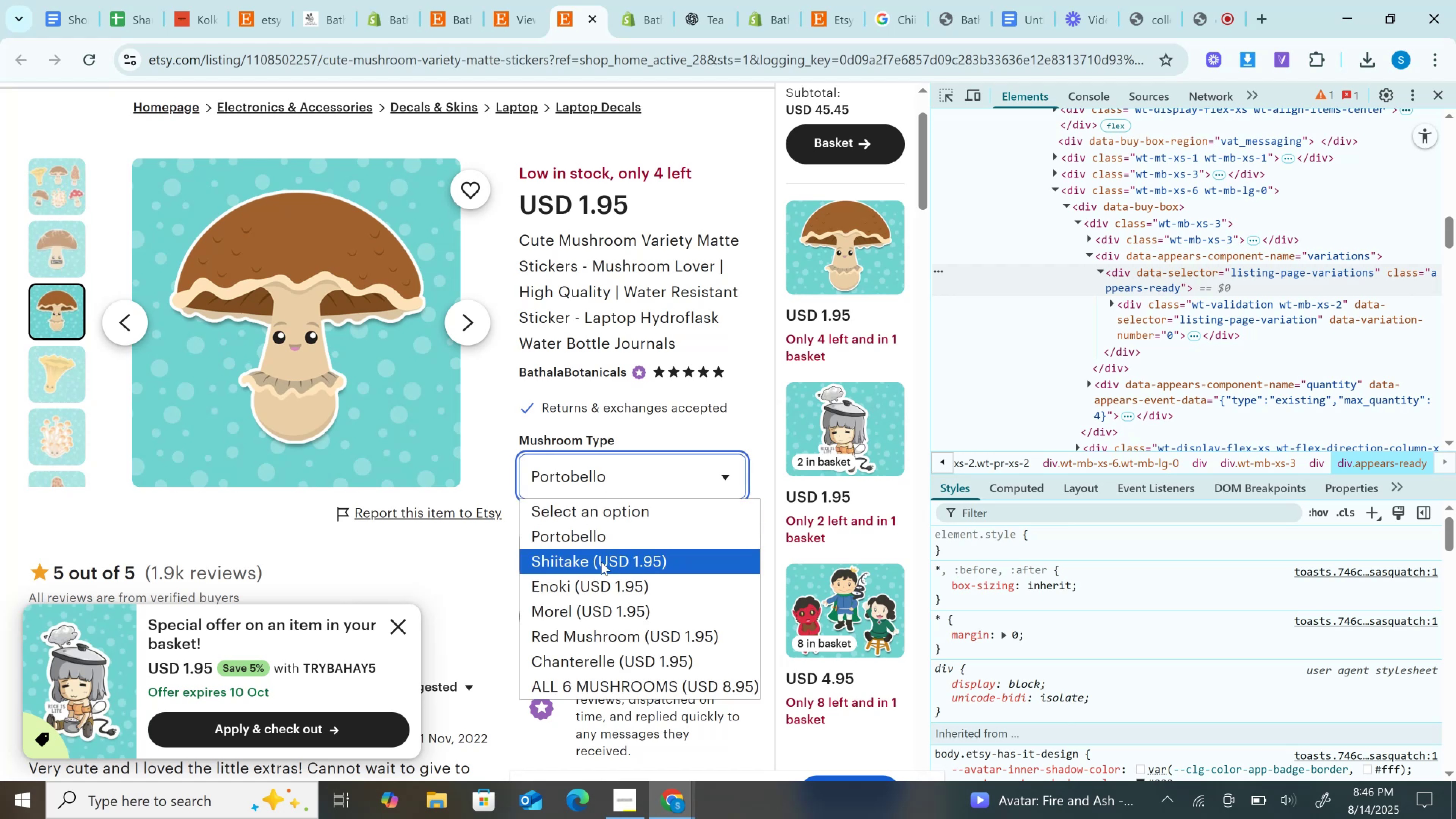 
left_click([601, 563])
 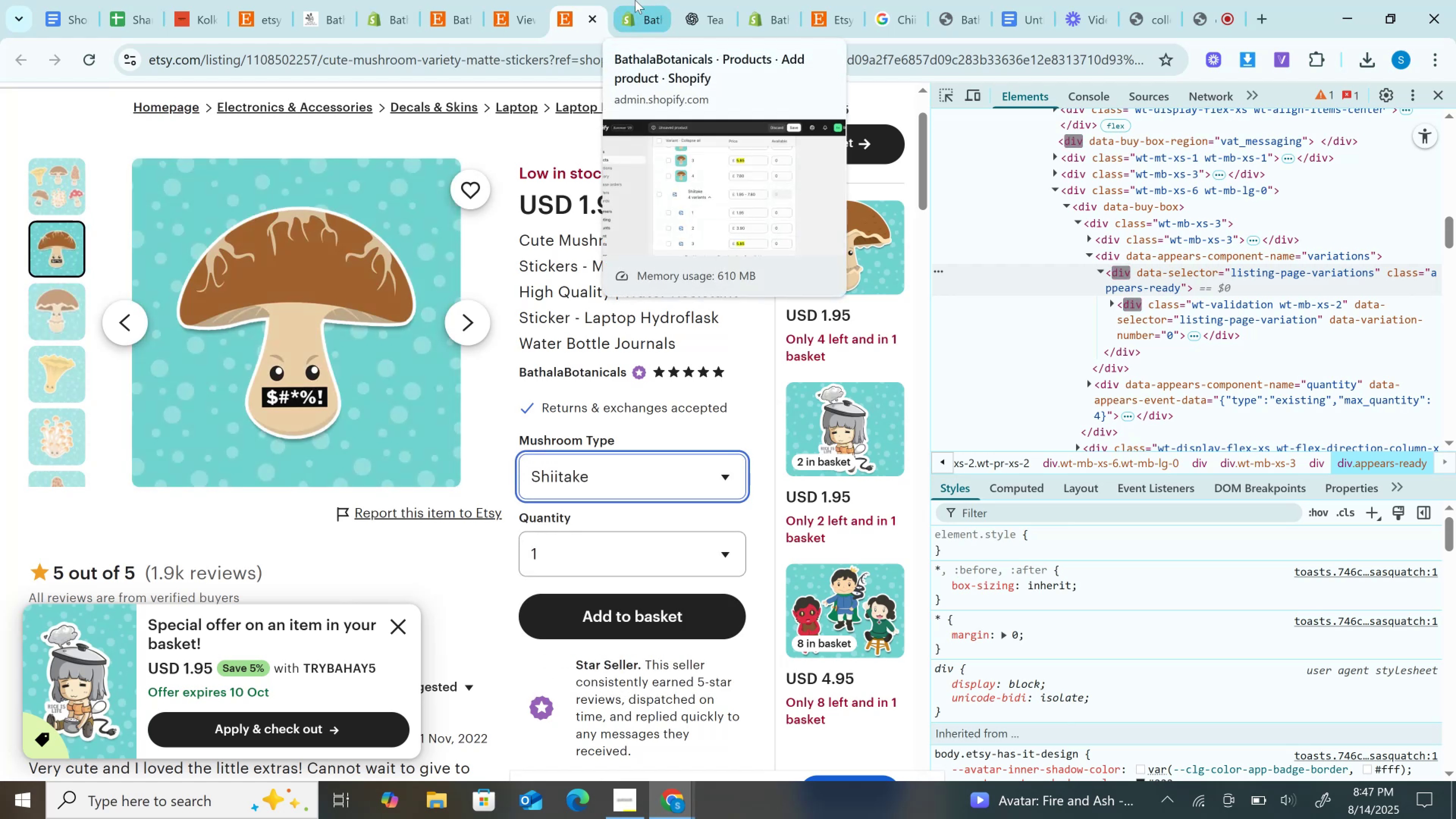 
left_click([635, 0])
 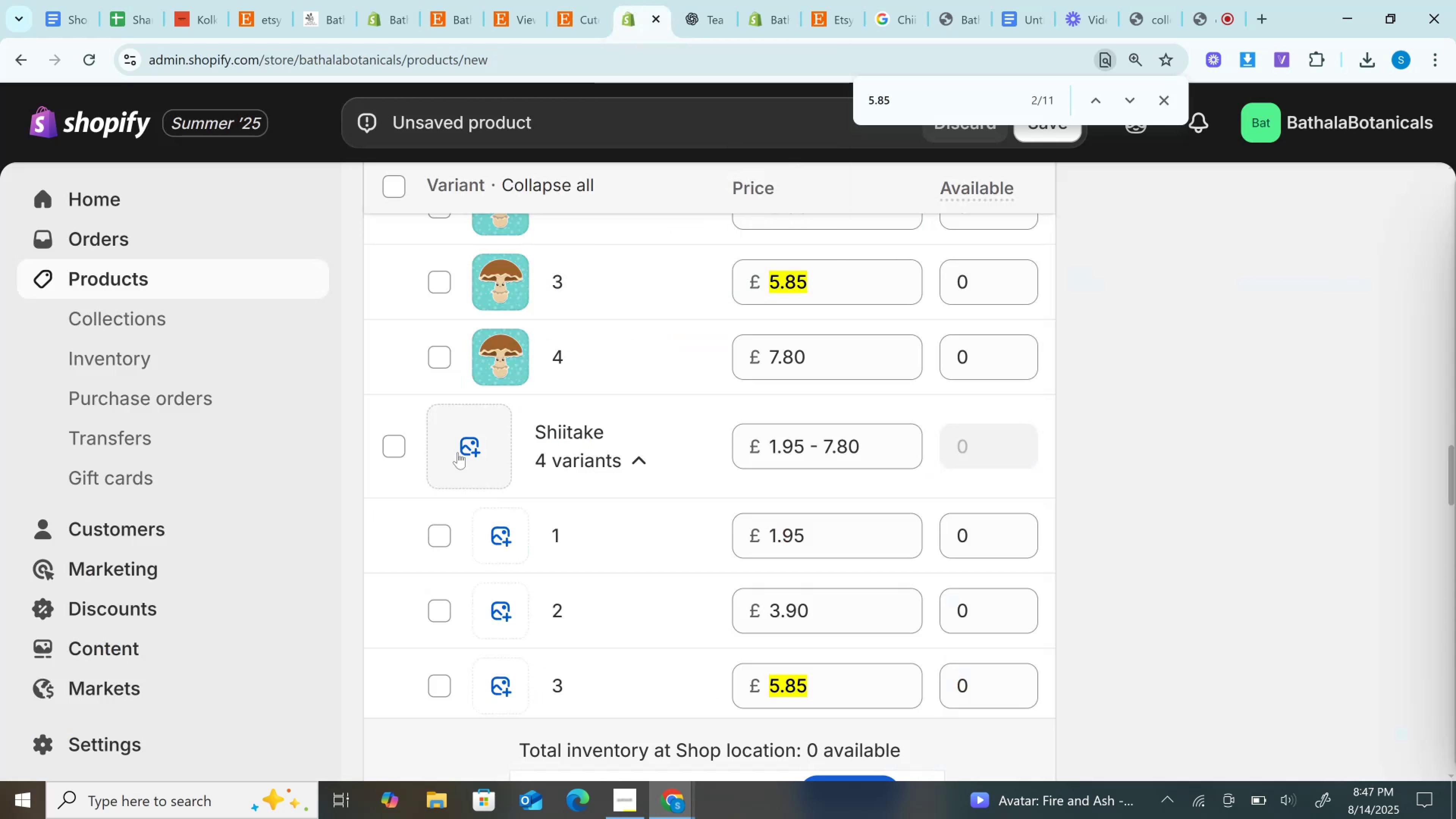 
left_click([456, 449])
 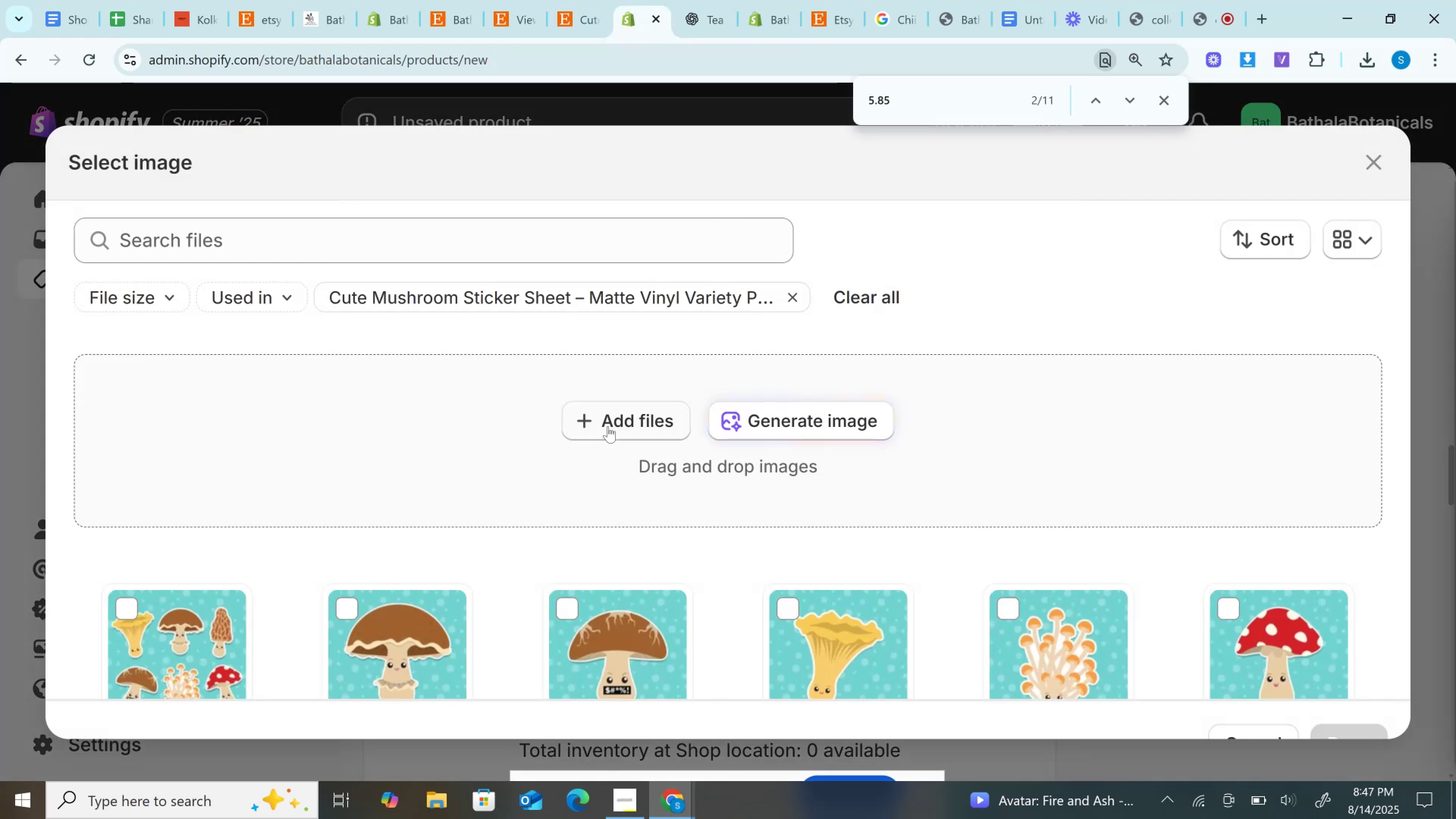 
wait(7.18)
 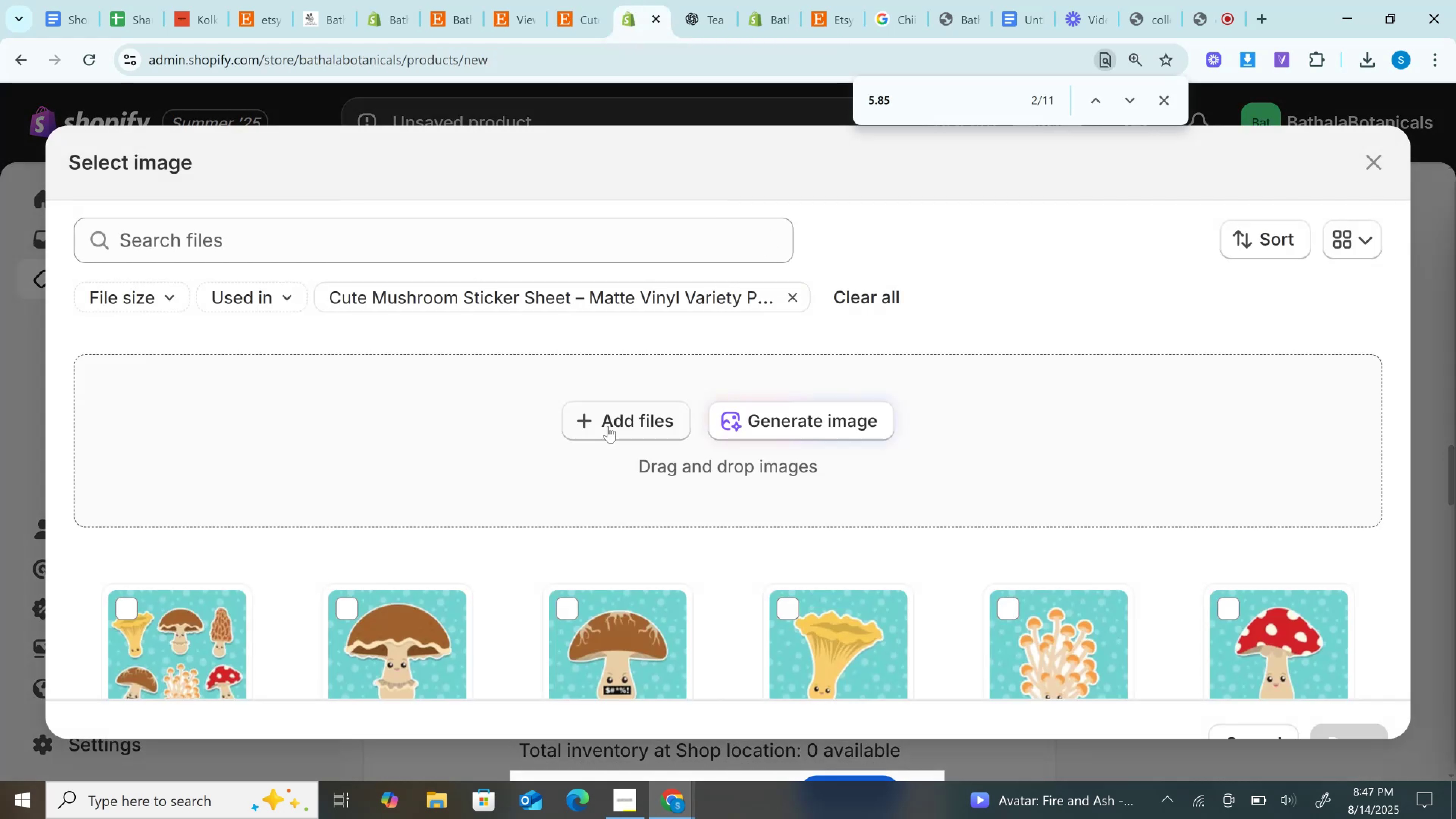 
left_click([625, 641])
 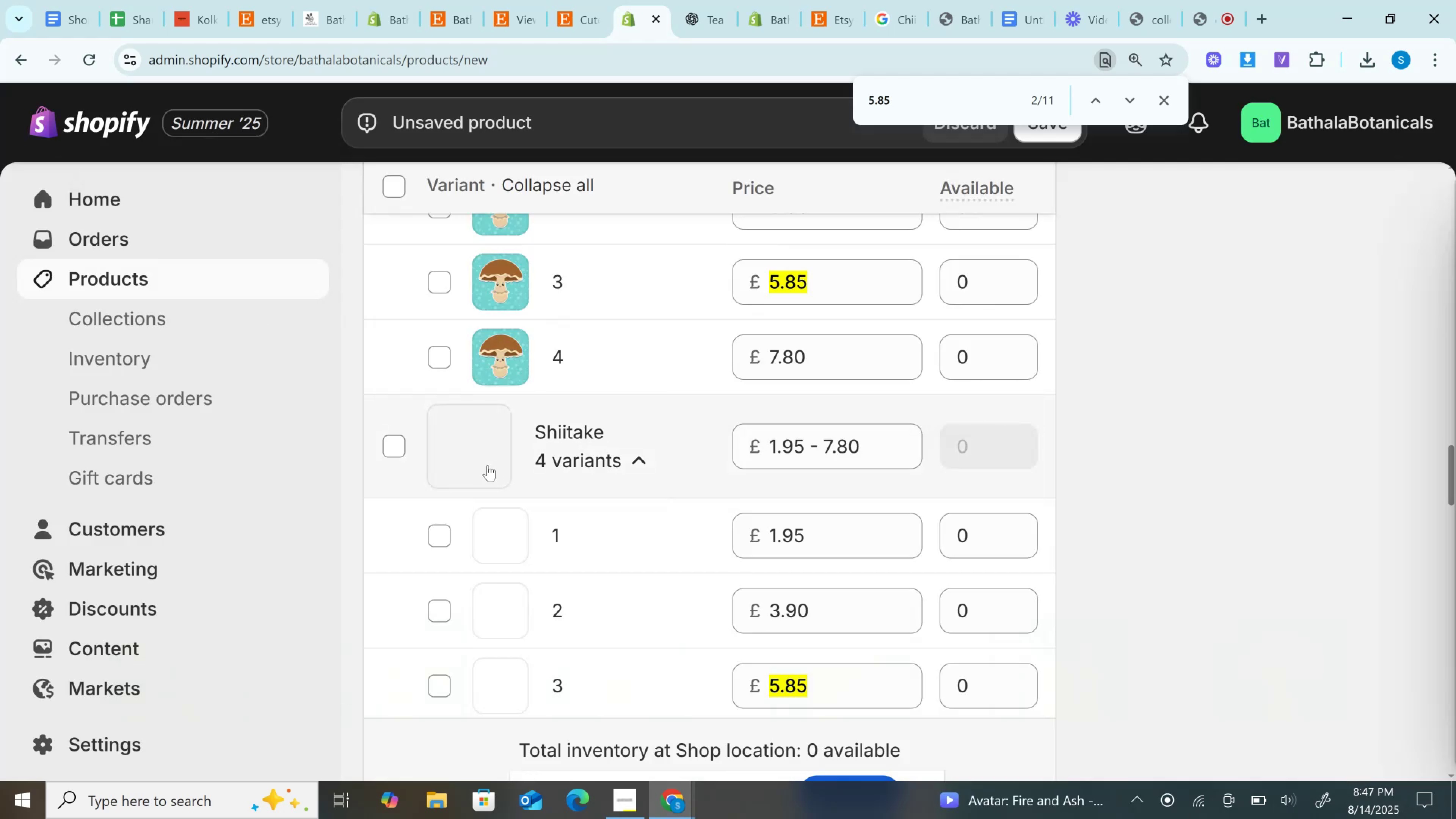 
left_click([577, 0])
 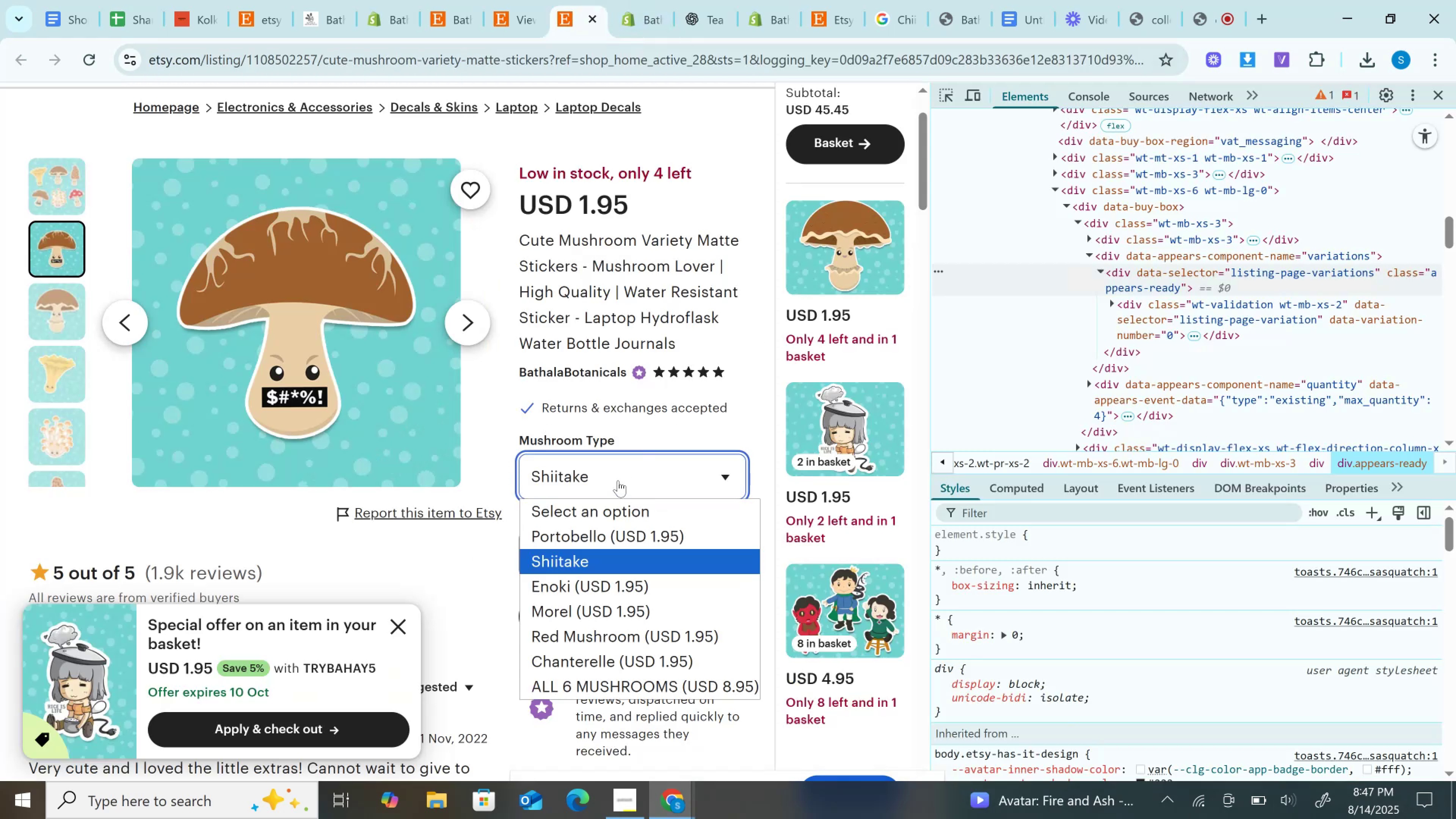 
left_click([640, 598])
 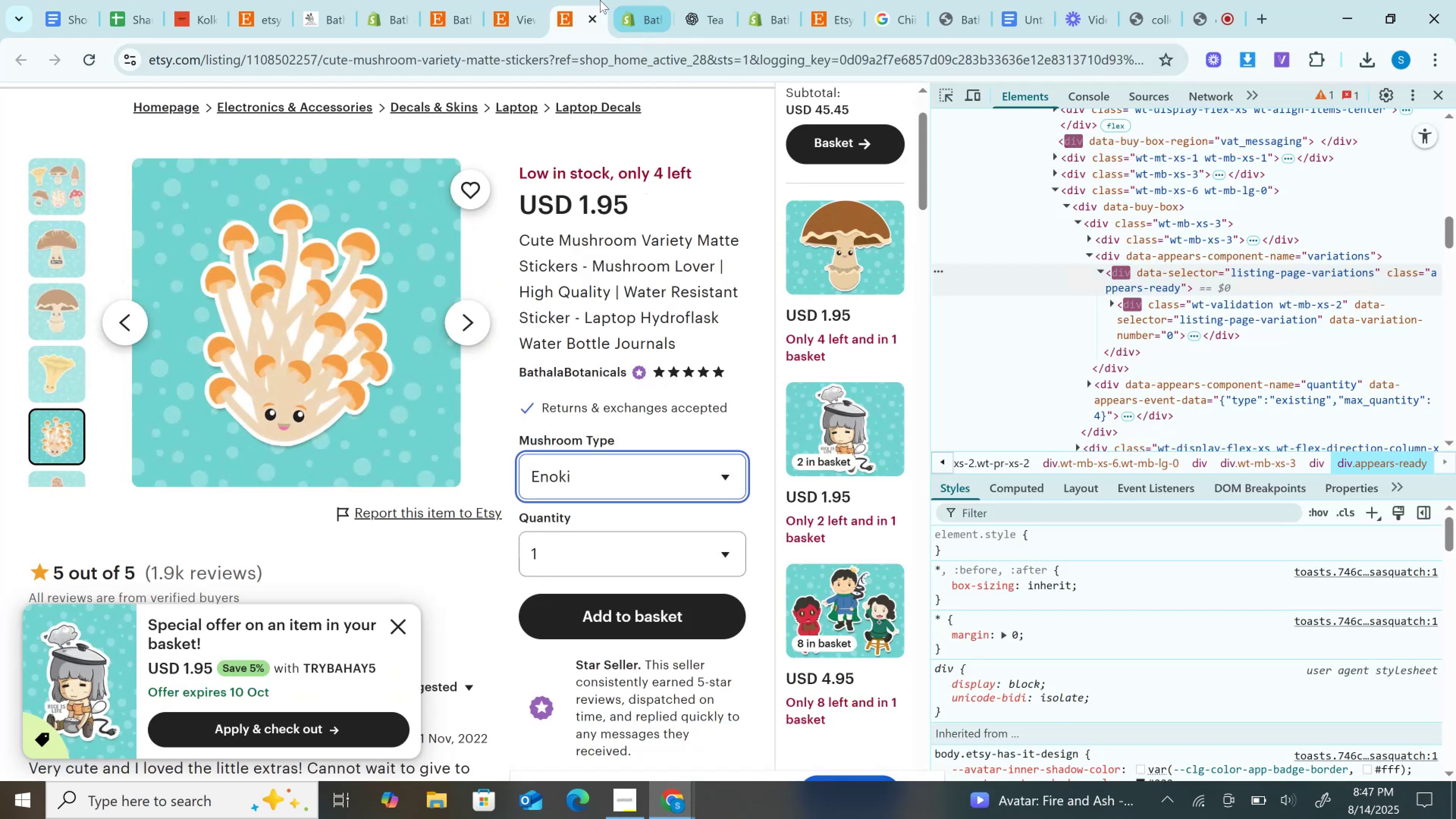 
left_click([636, 0])
 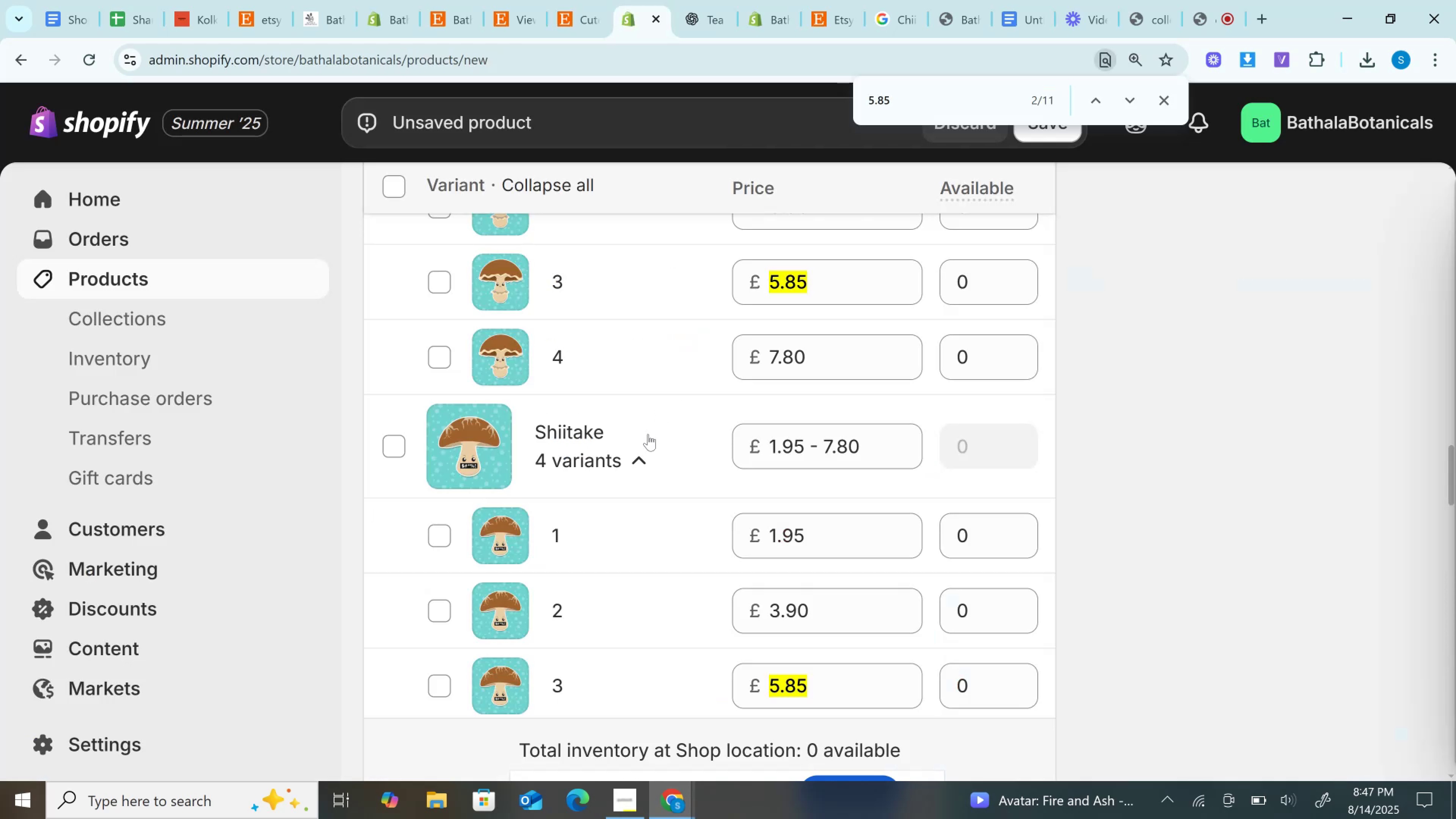 
scroll: coordinate [648, 433], scroll_direction: down, amount: 5.0
 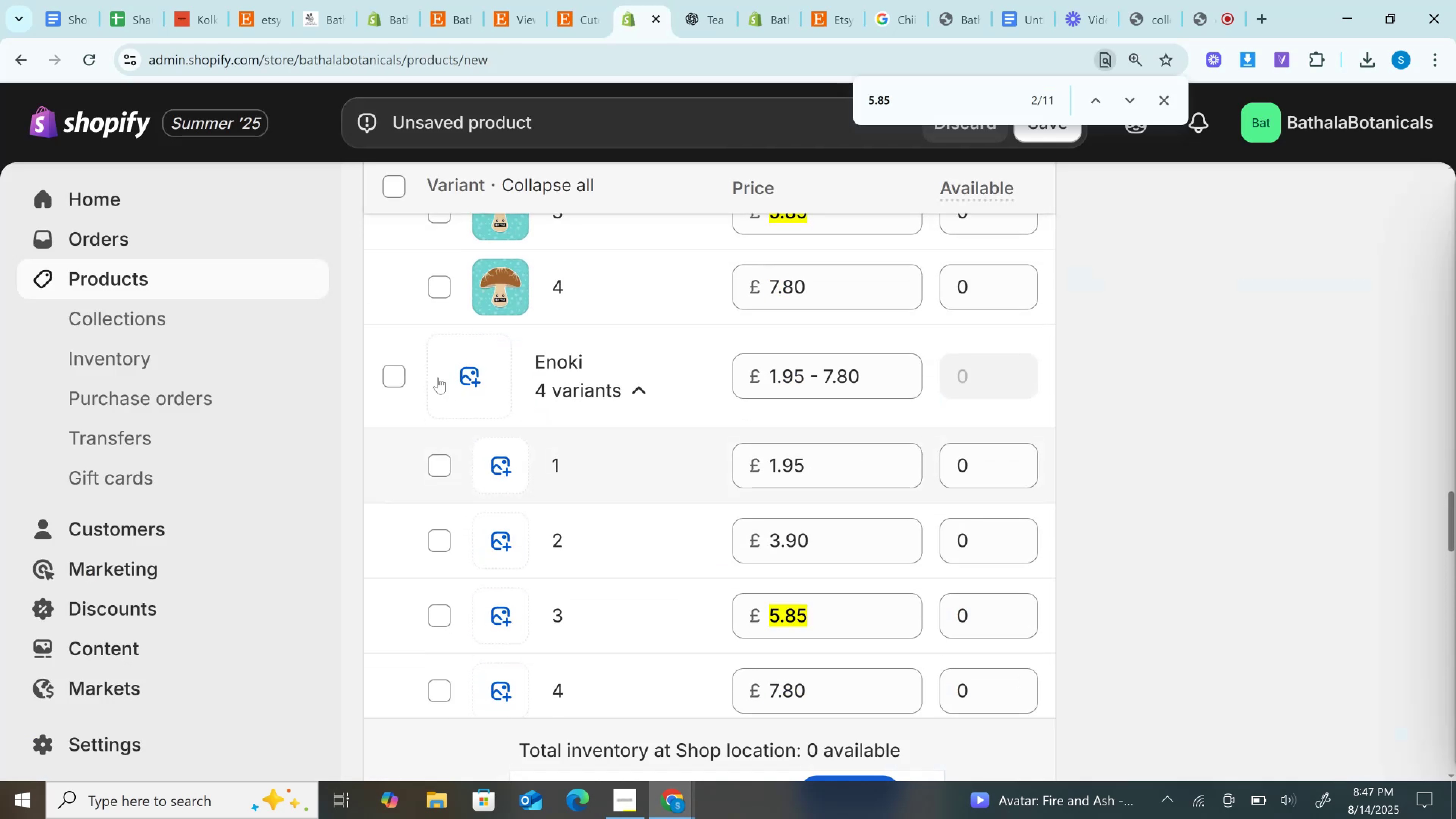 
left_click([438, 377])
 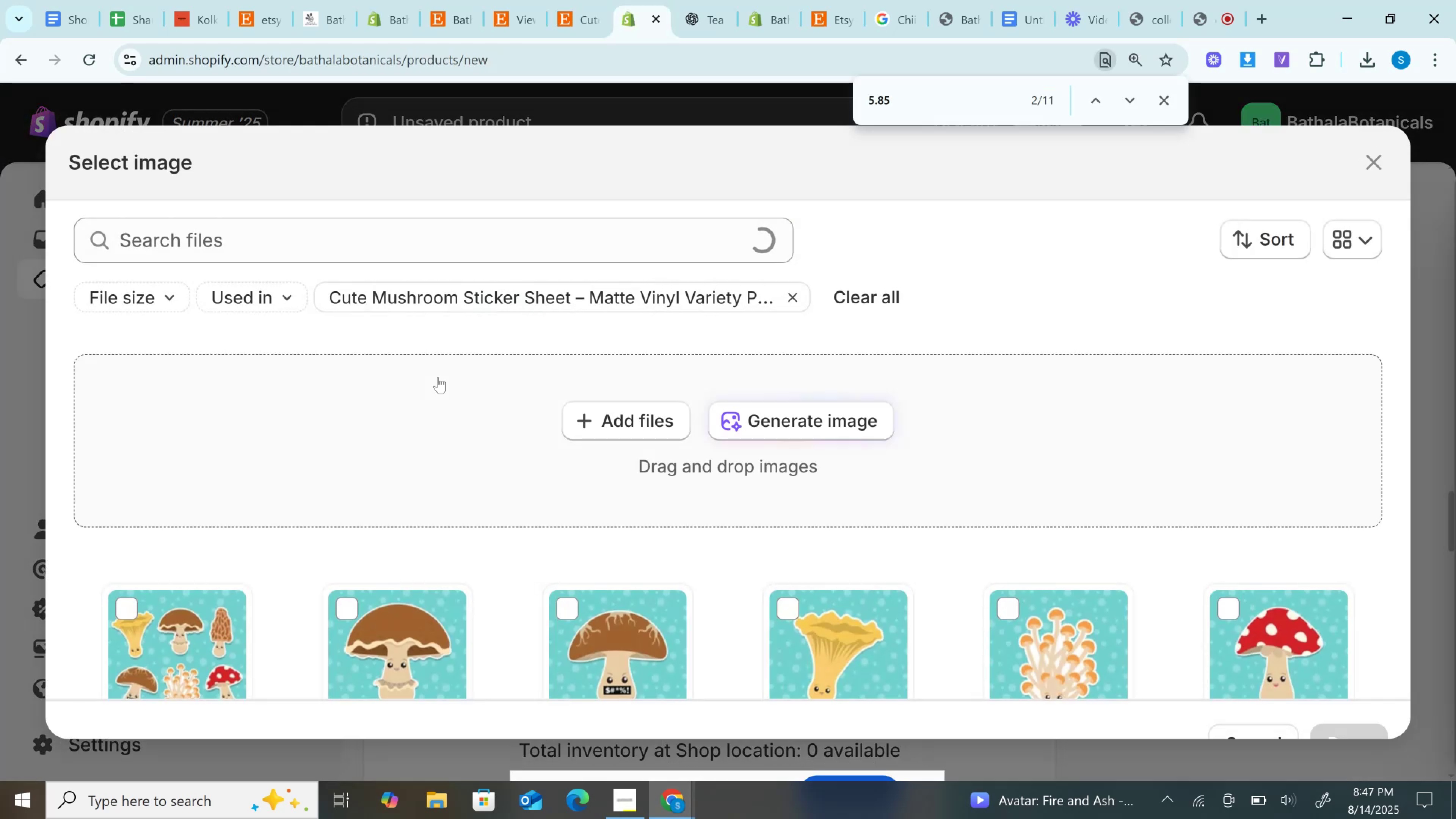 
scroll: coordinate [796, 486], scroll_direction: down, amount: 2.0
 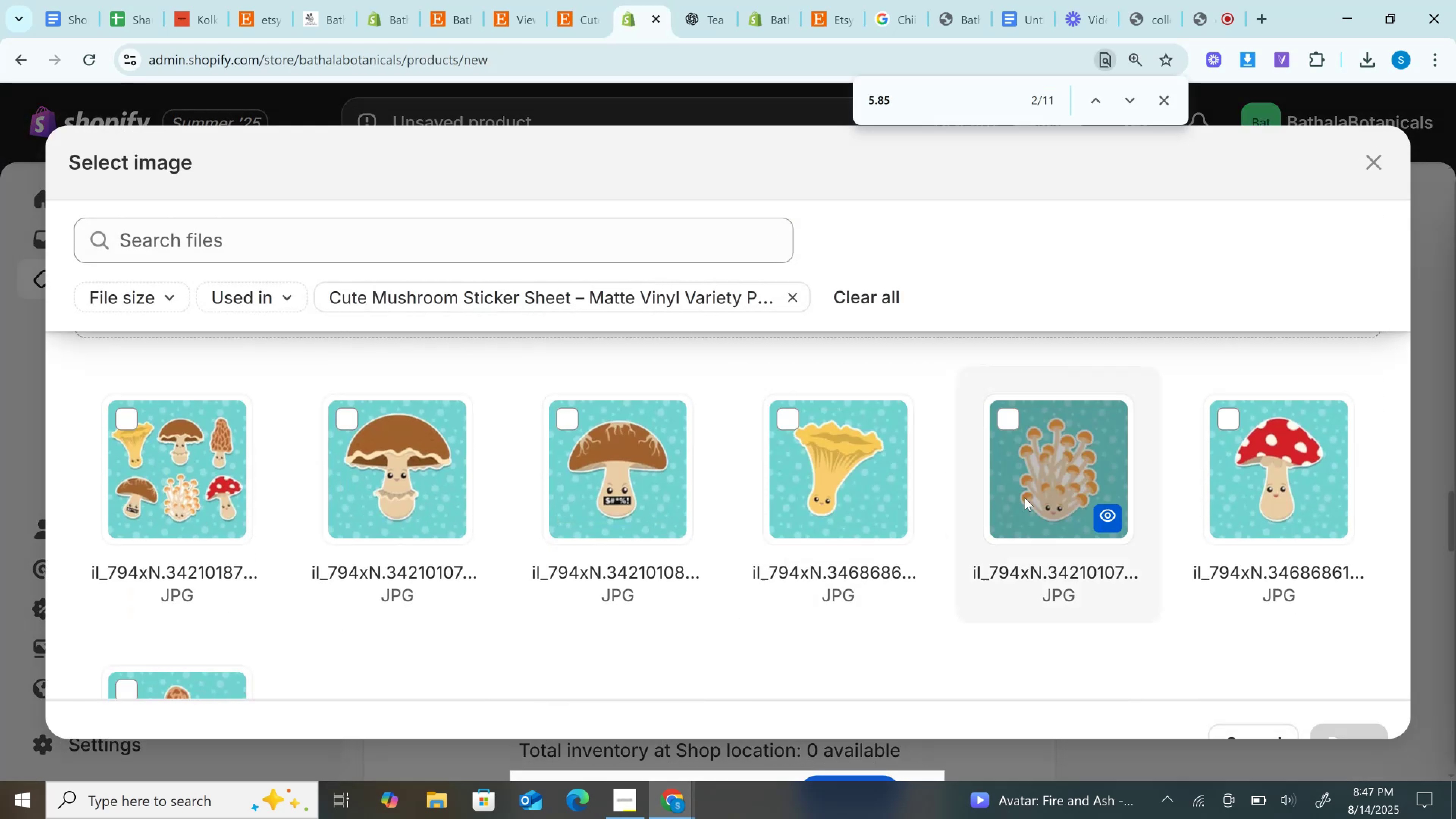 
left_click([1025, 493])
 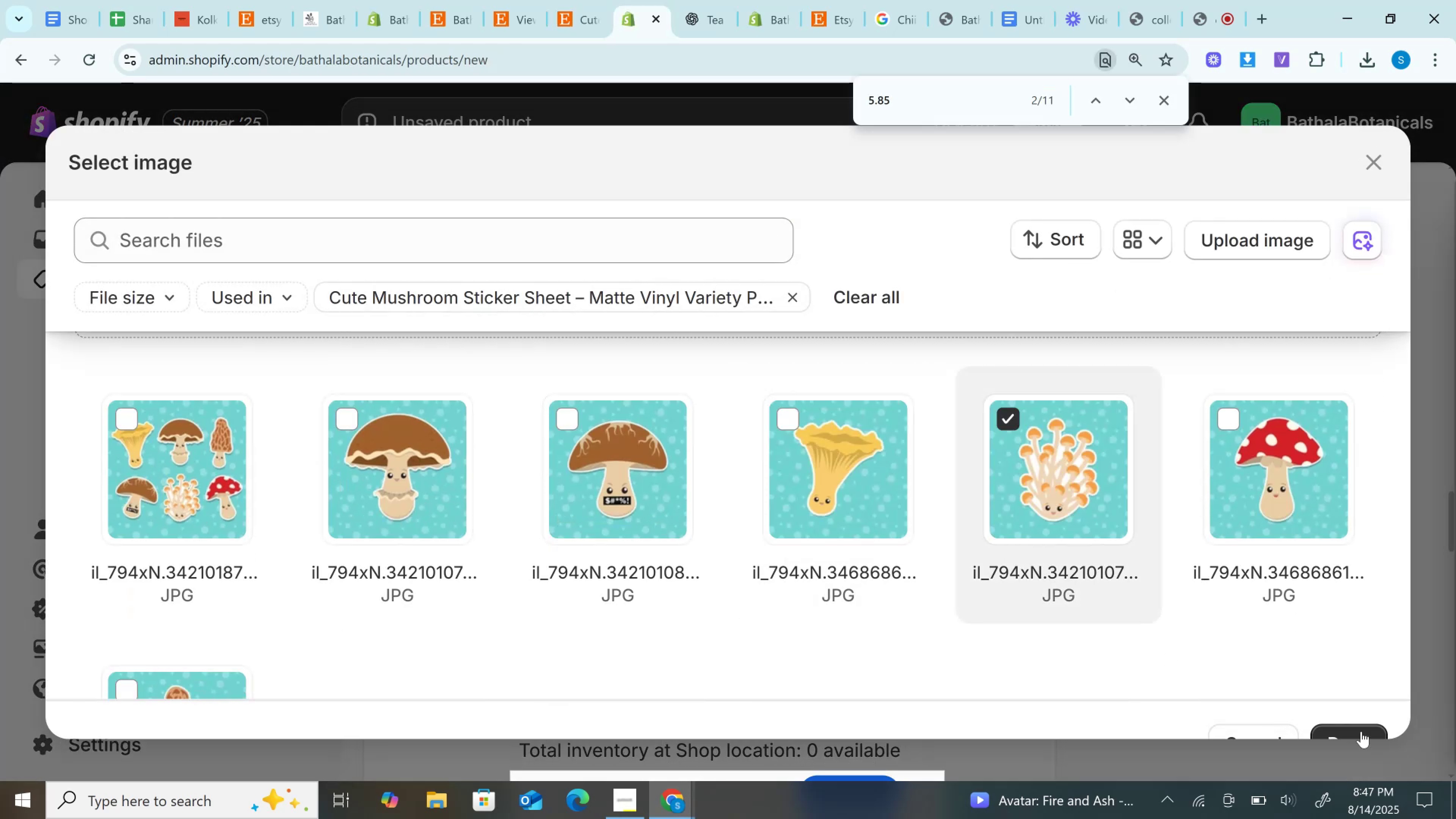 
left_click([1361, 731])
 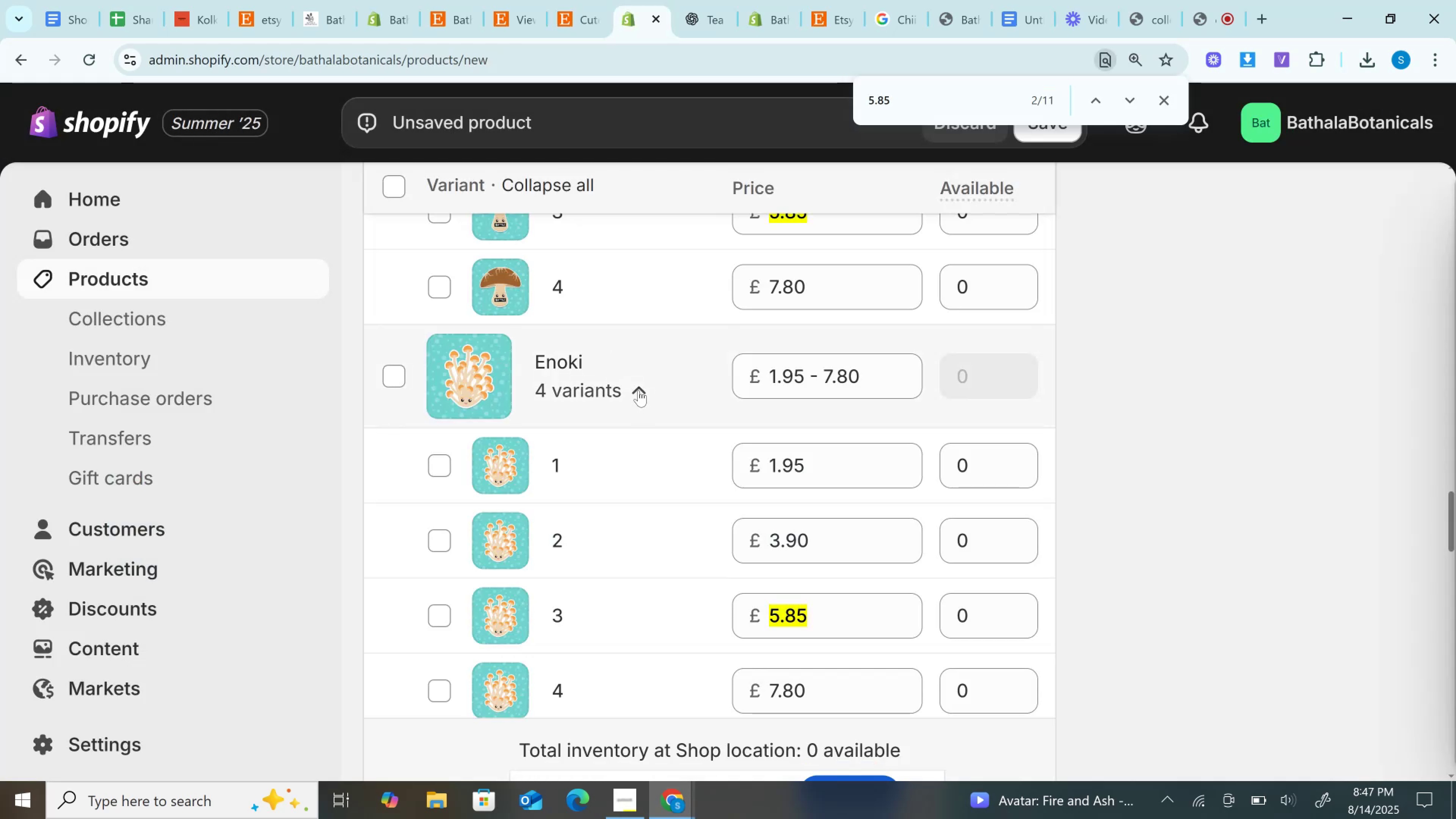 
left_click([636, 385])
 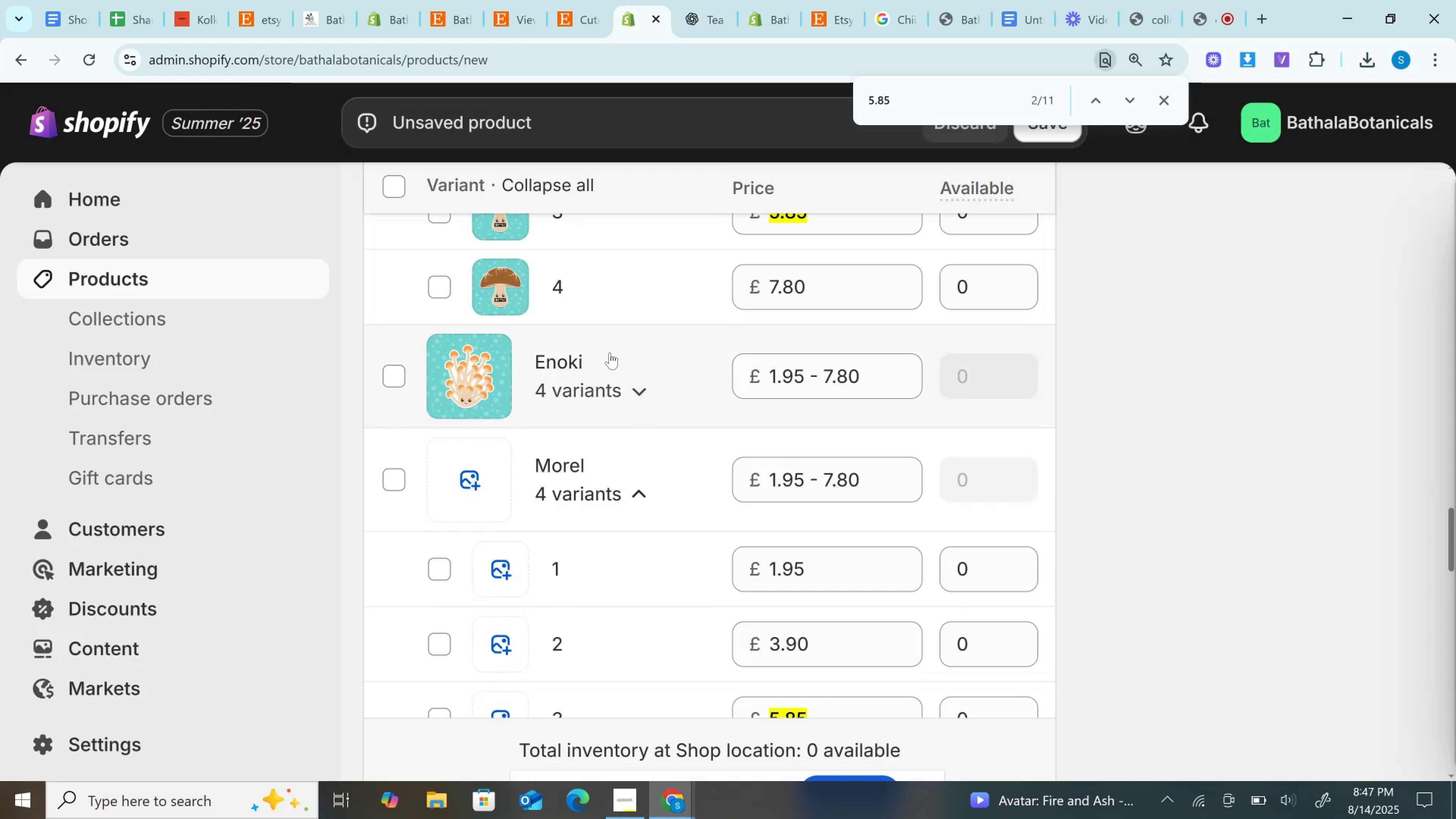 
scroll: coordinate [606, 345], scroll_direction: up, amount: 8.0
 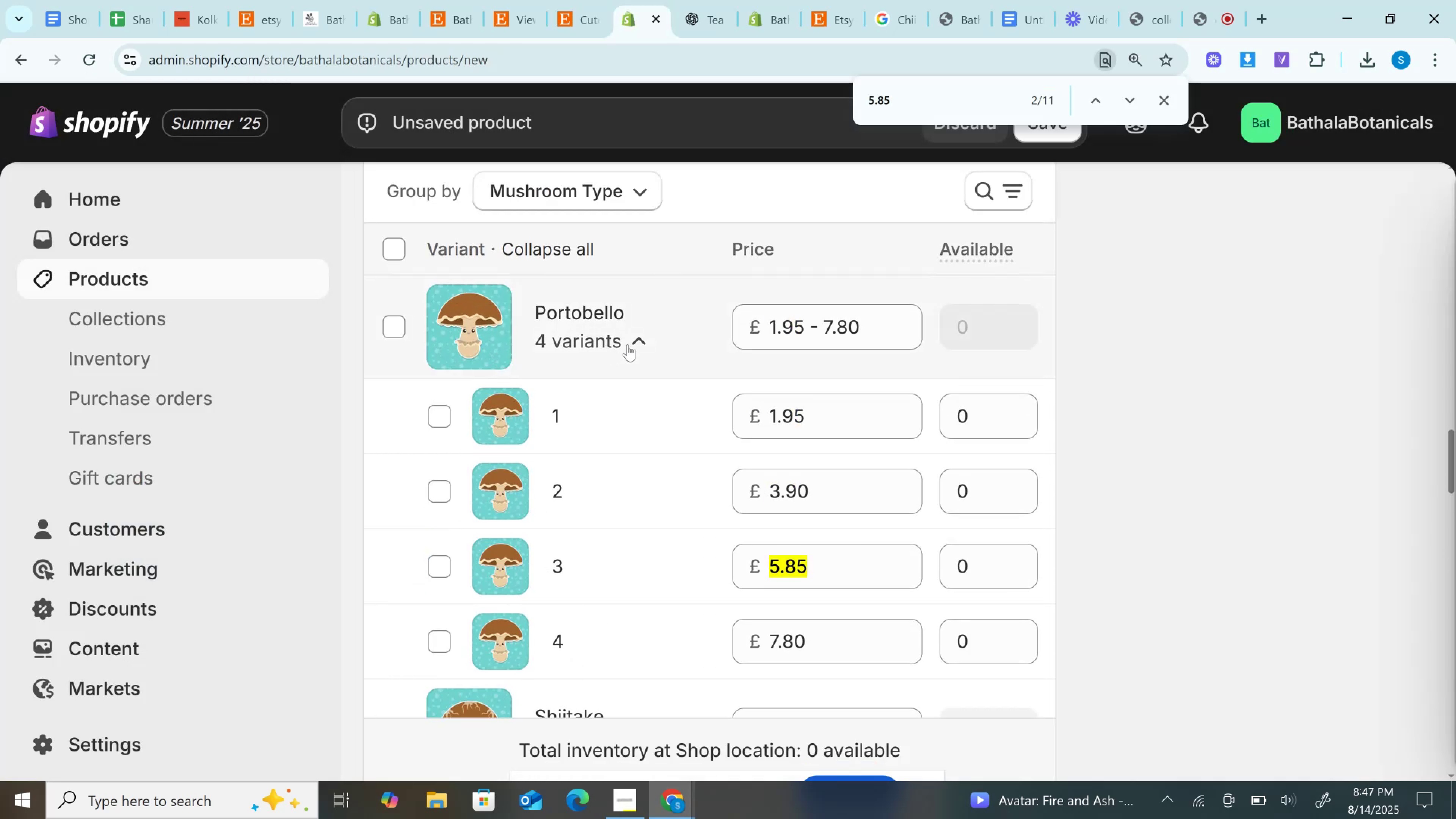 
left_click([628, 345])
 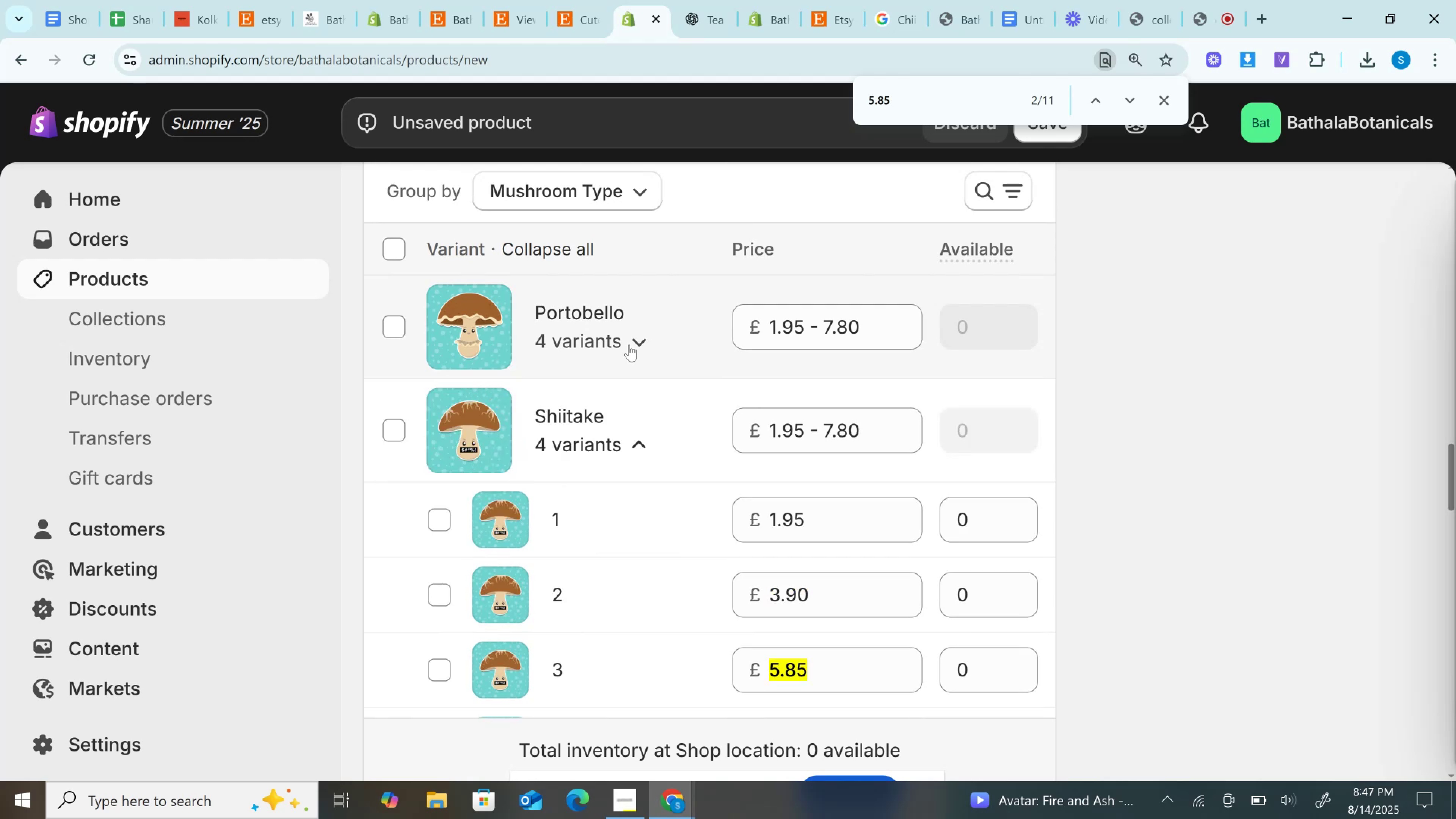 
wait(9.69)
 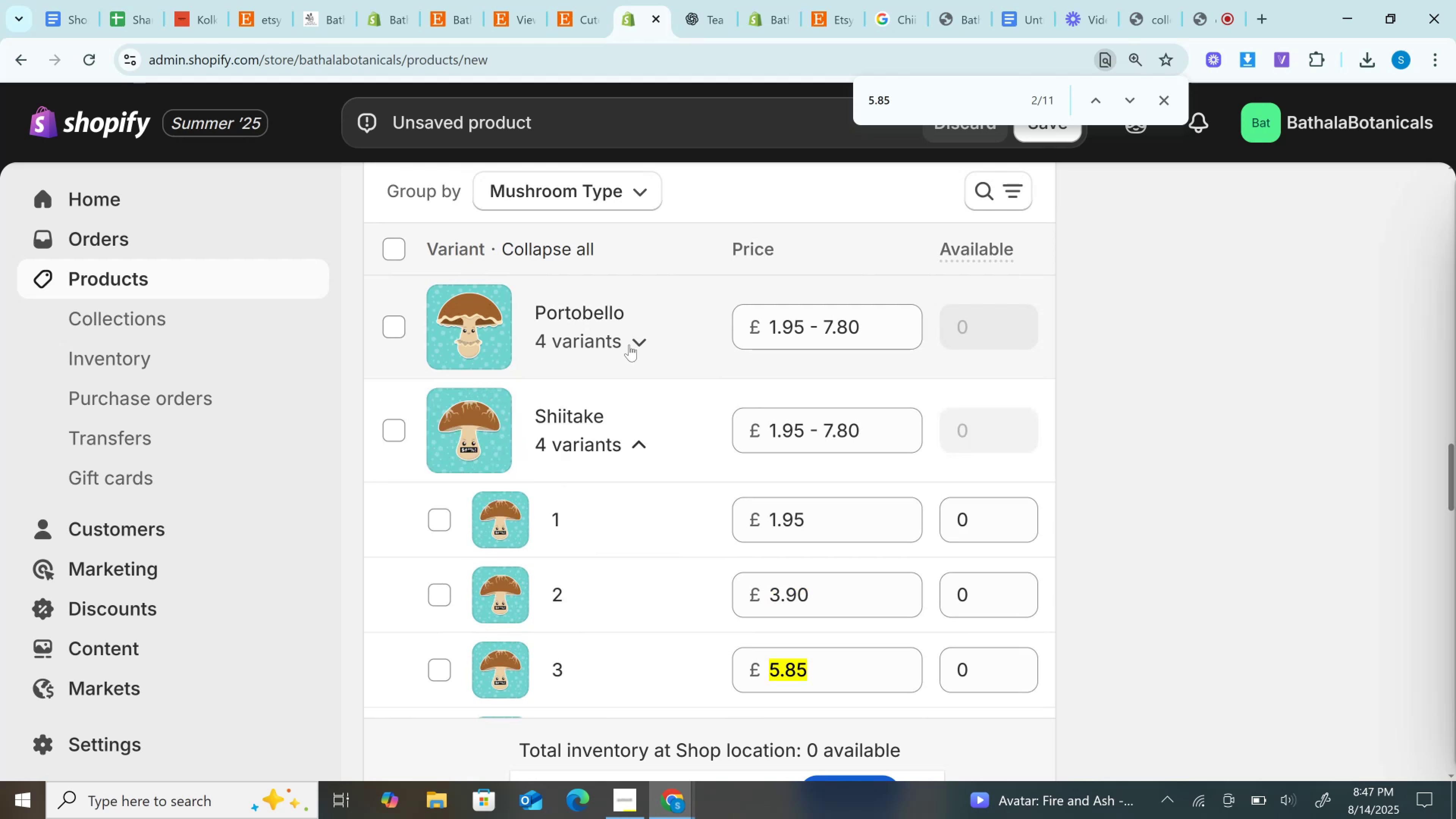 
left_click([634, 450])
 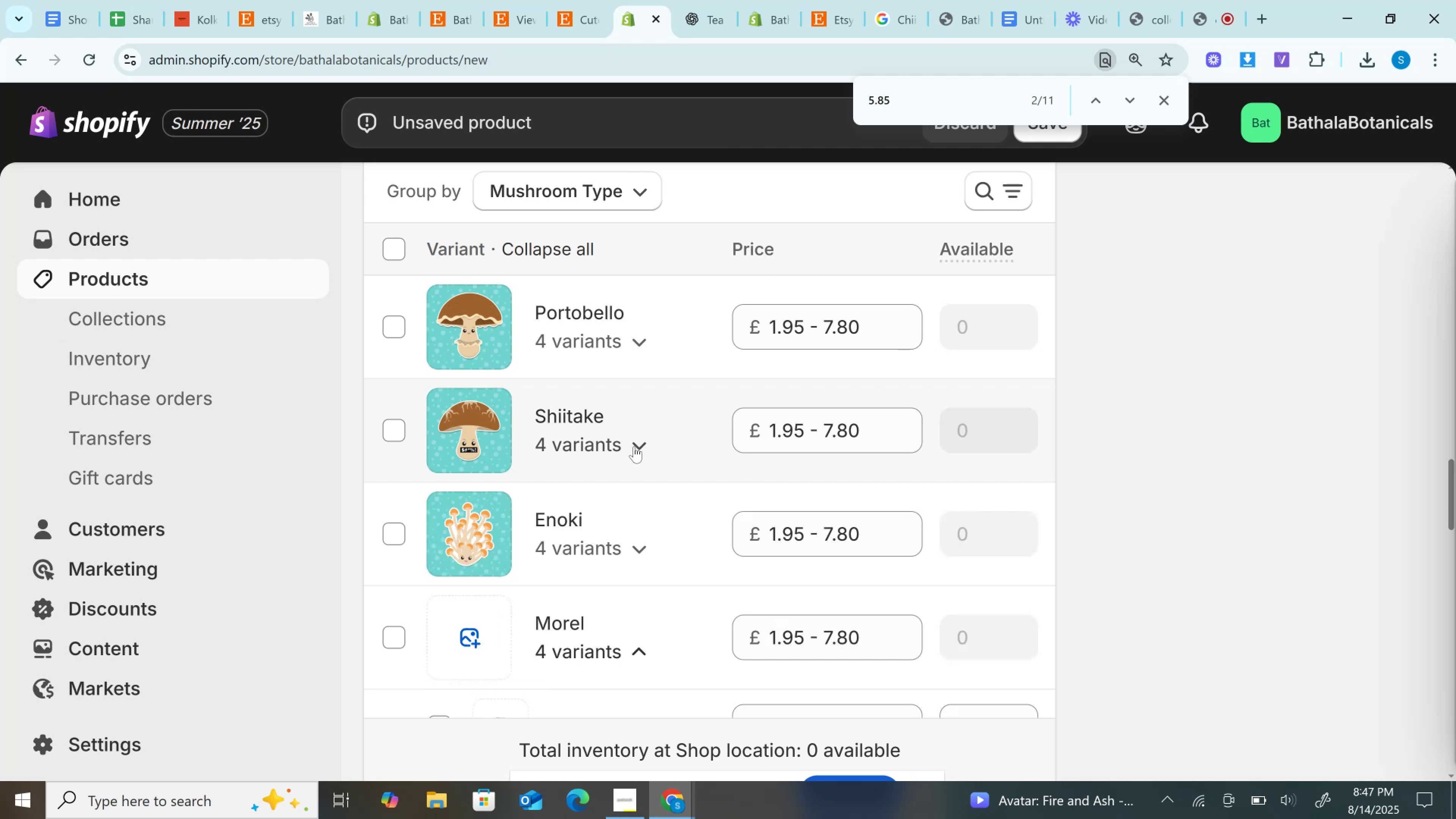 
scroll: coordinate [634, 445], scroll_direction: down, amount: 1.0
 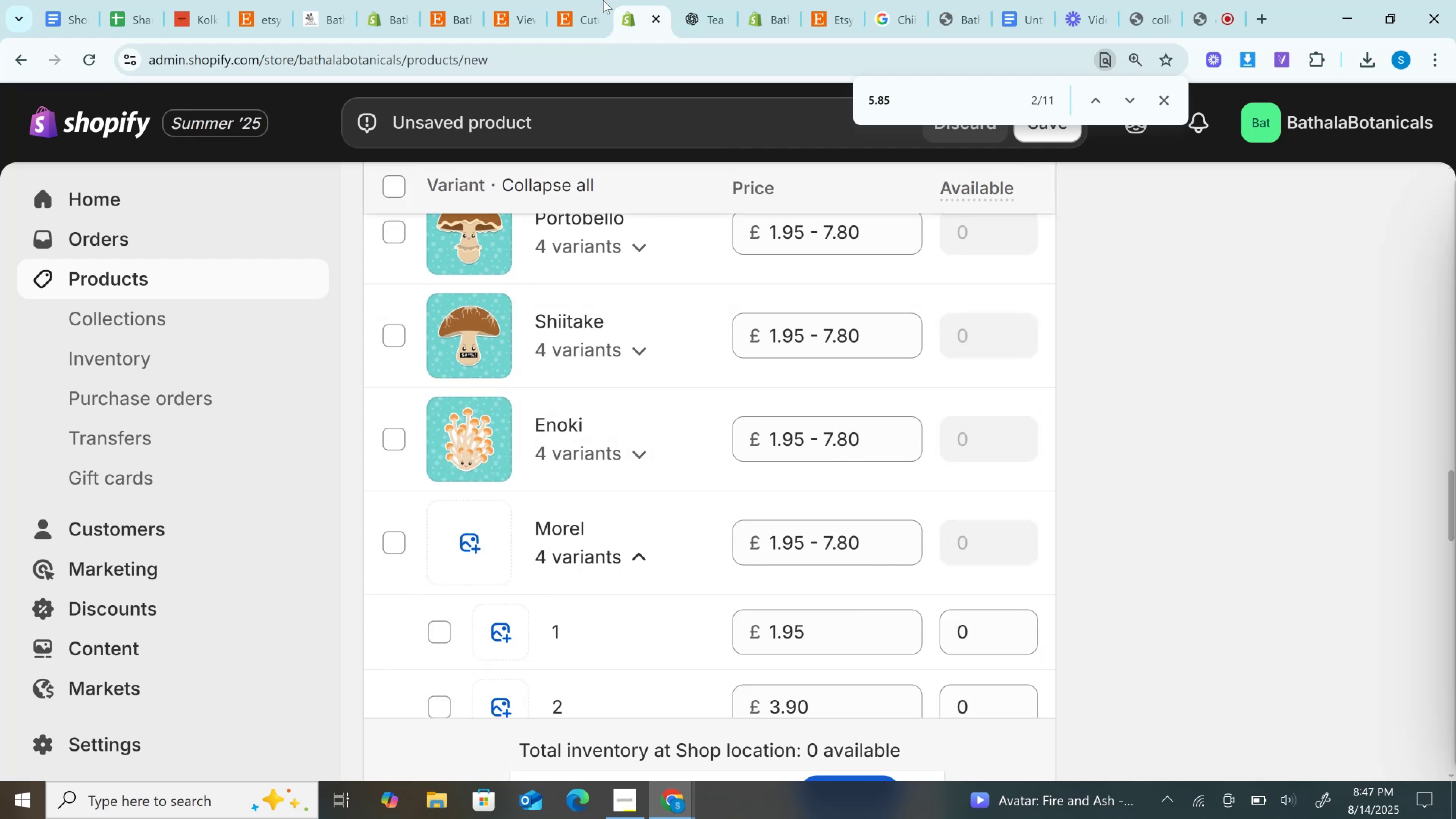 
left_click([590, 0])
 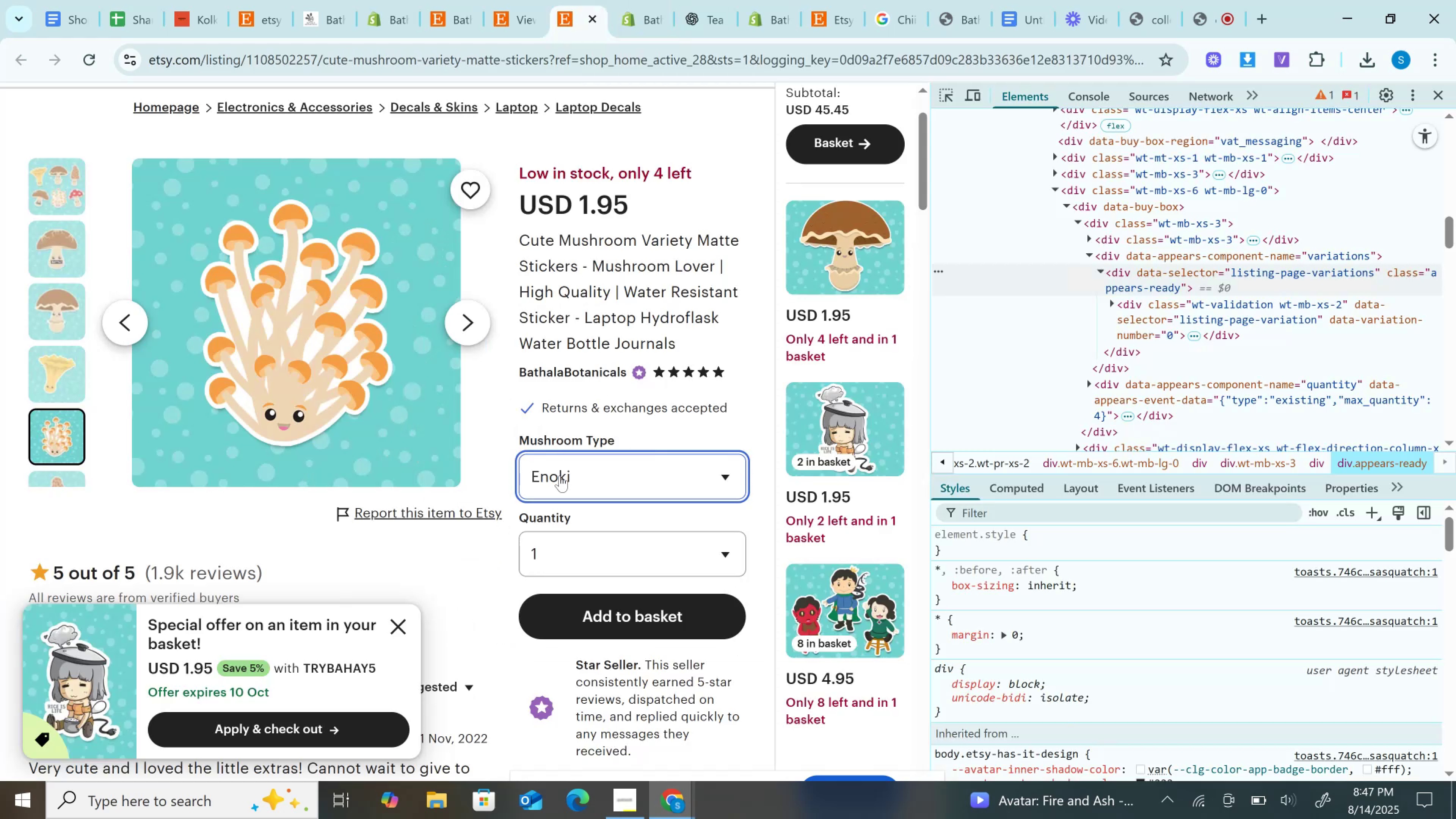 
left_click([560, 477])
 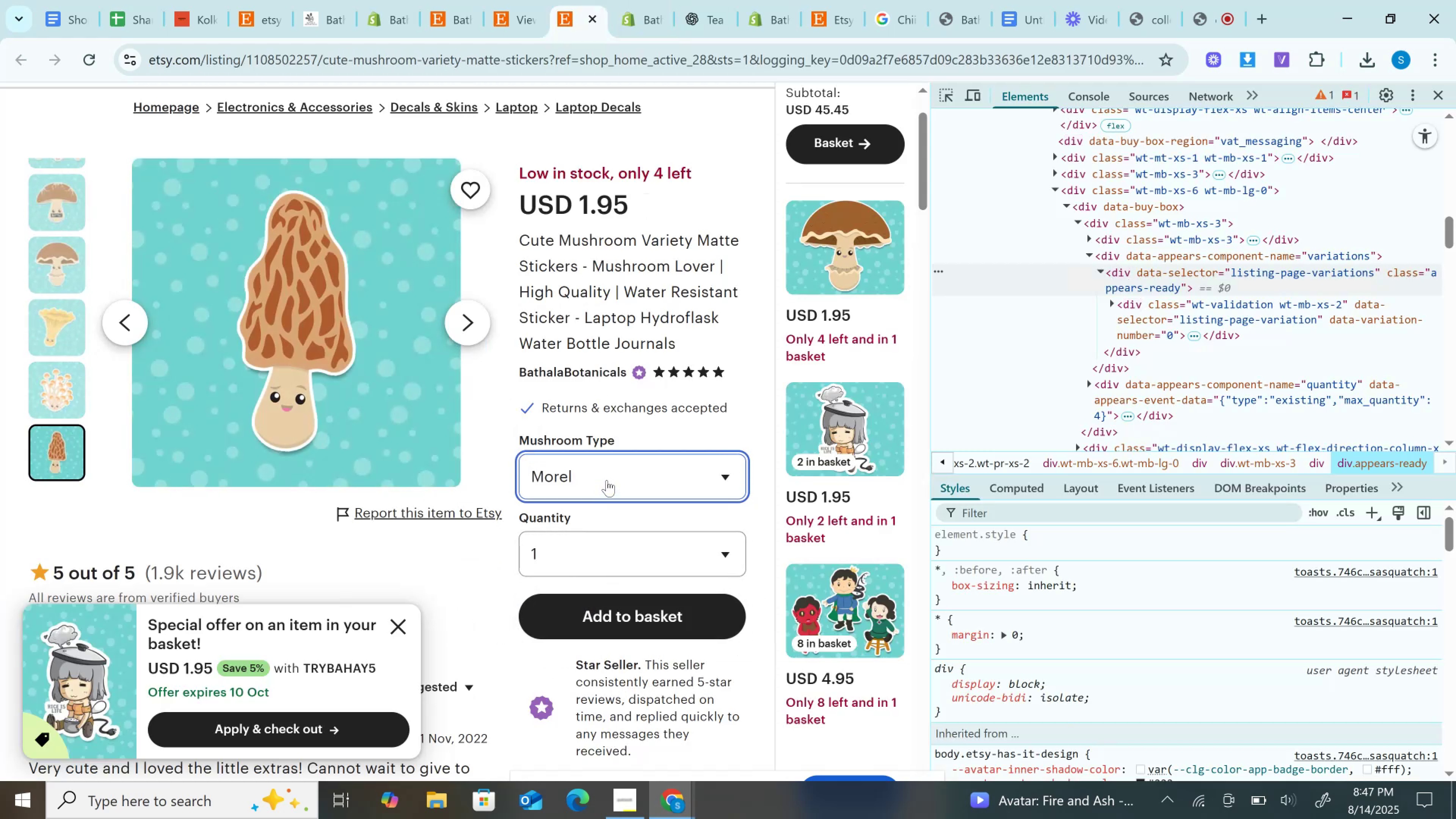 
wait(5.87)
 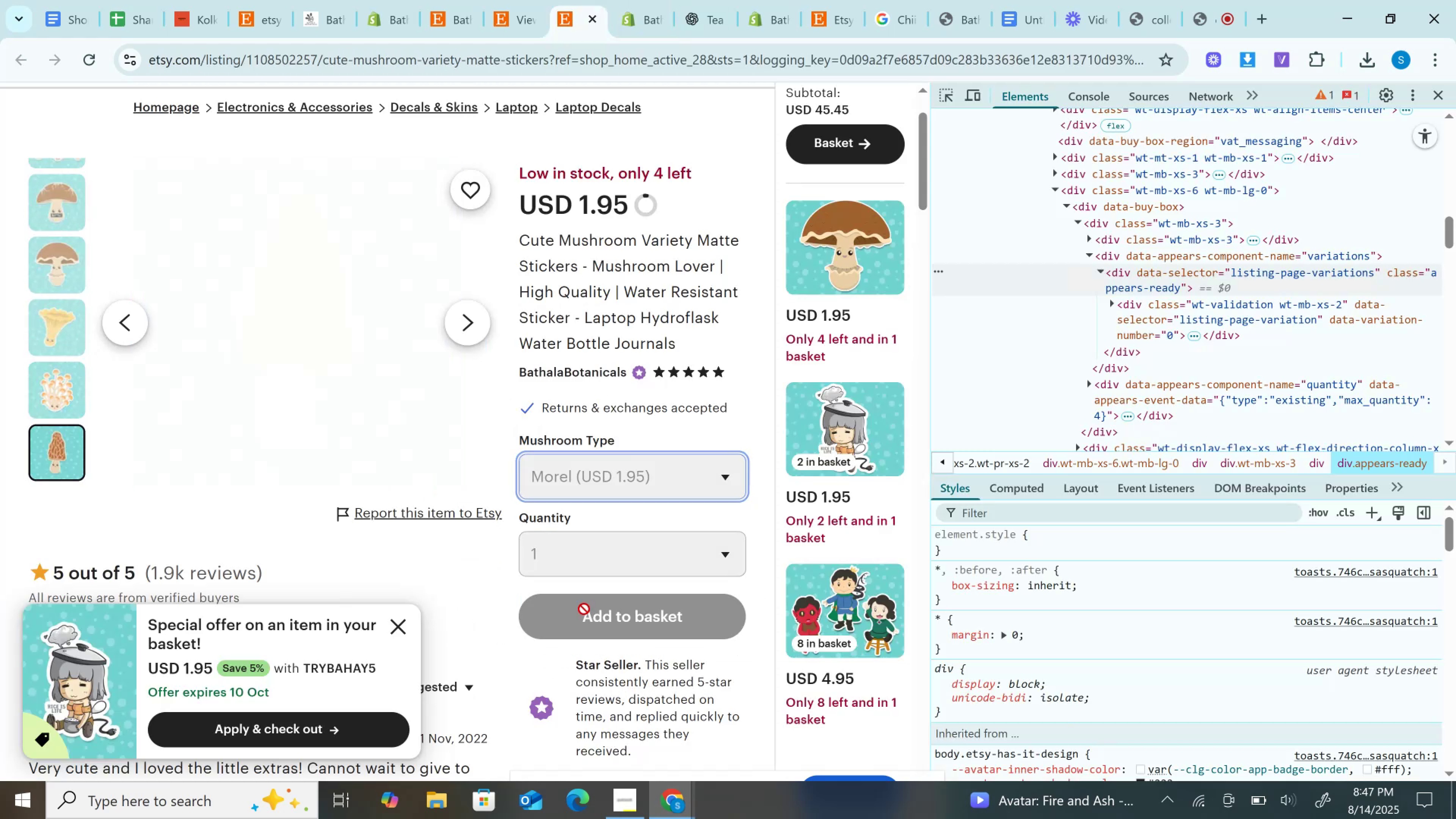 
left_click([626, 0])
 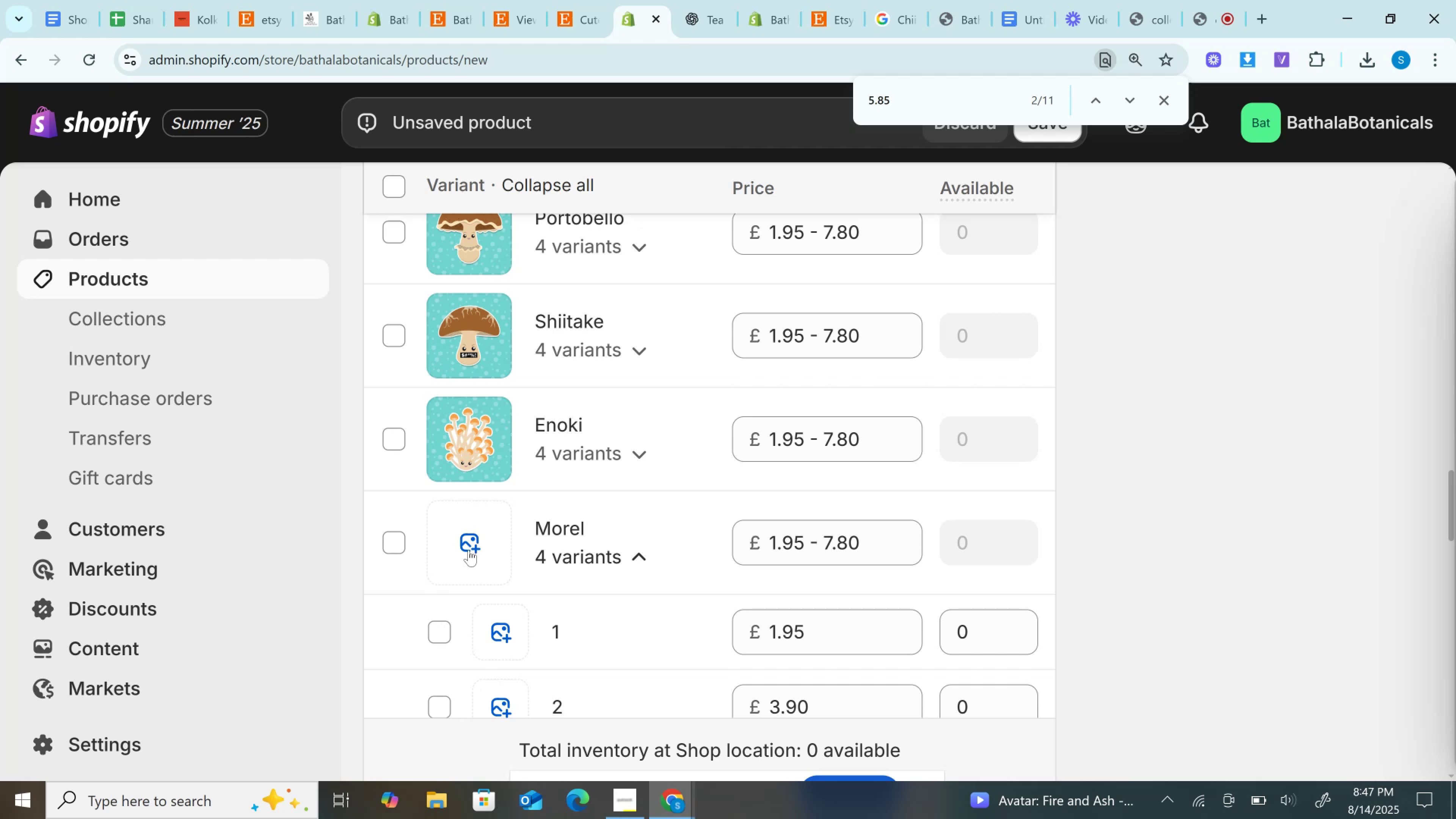 
left_click([467, 549])
 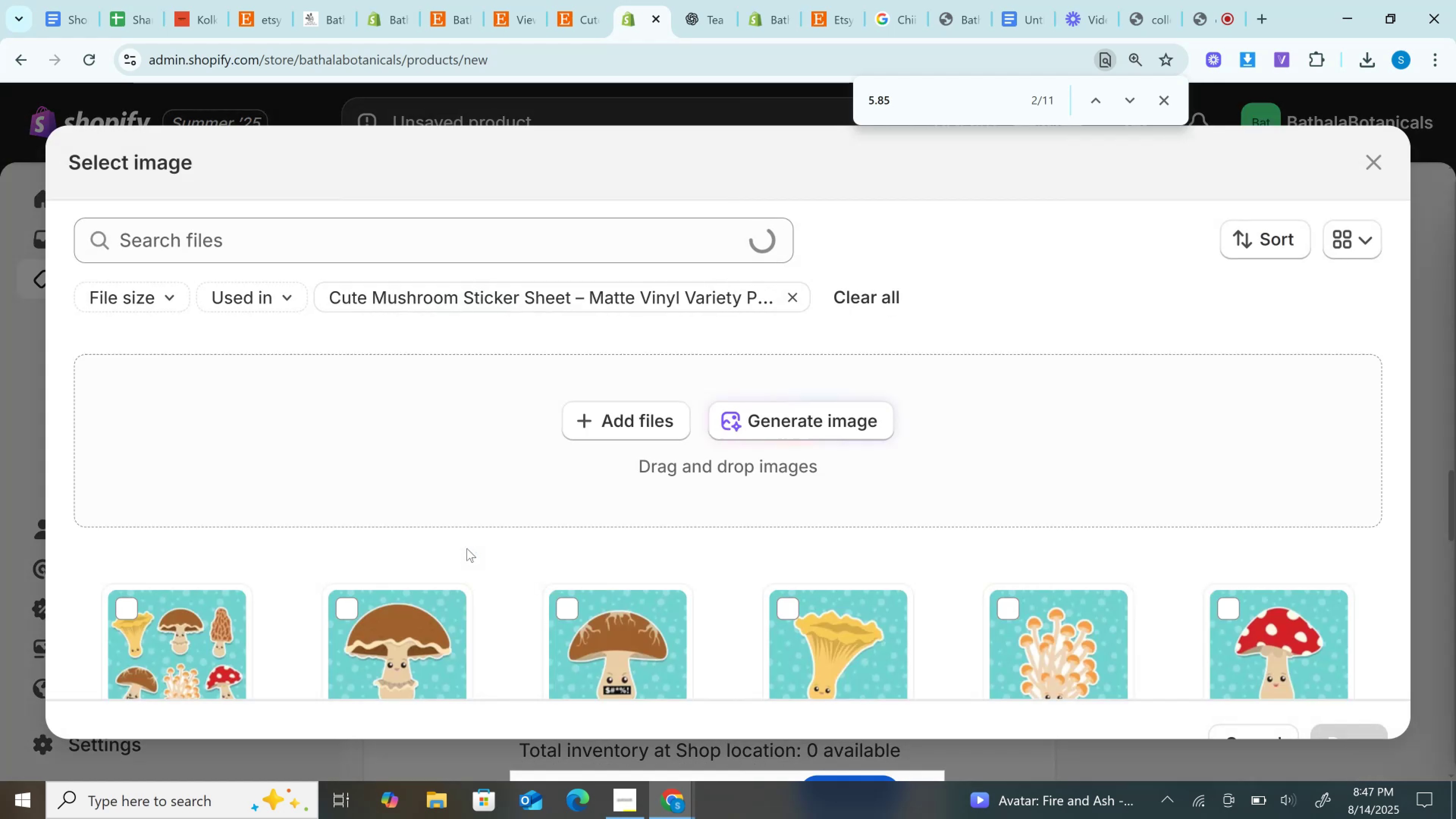 
scroll: coordinate [468, 545], scroll_direction: down, amount: 2.0
 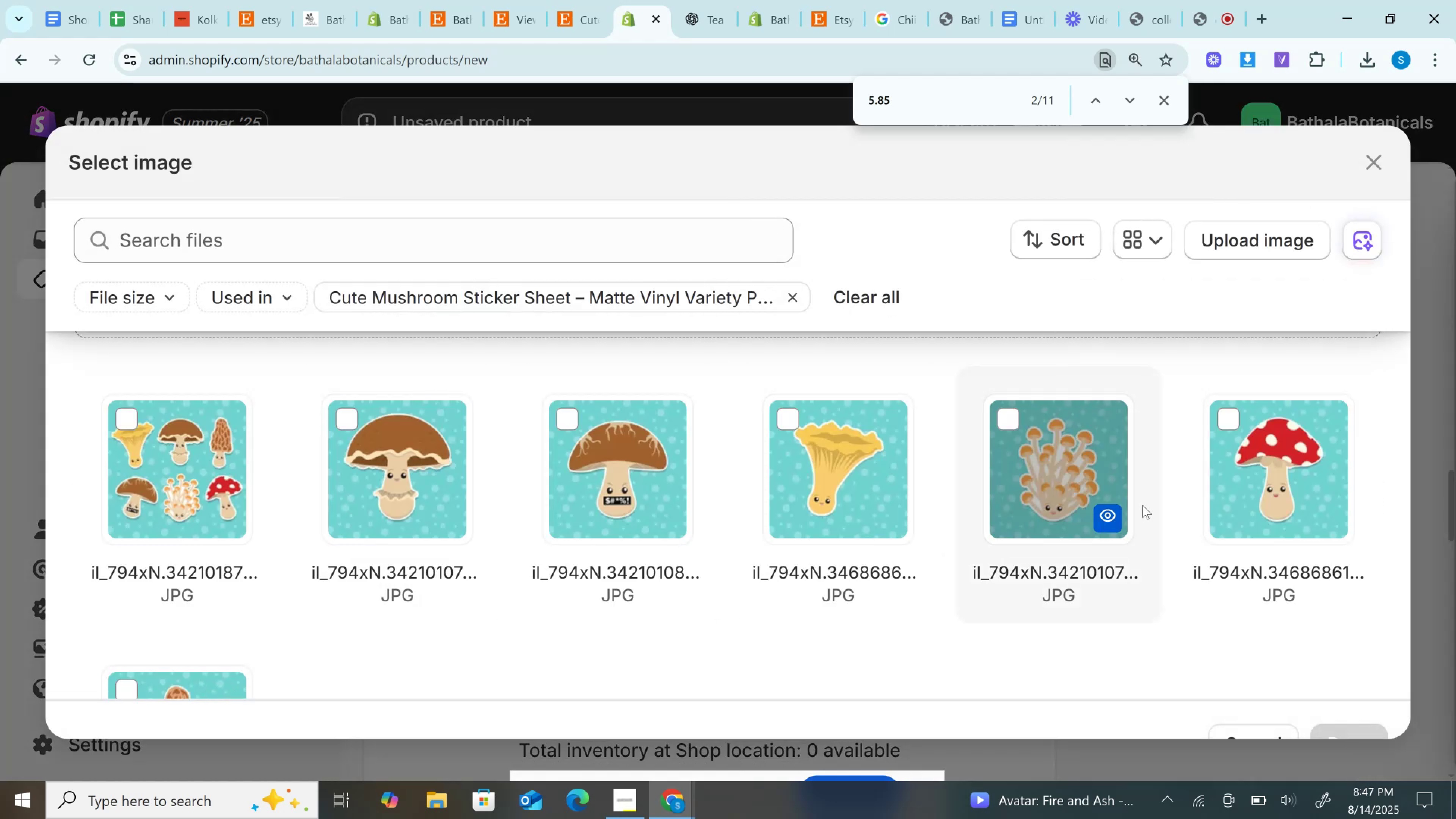 
wait(10.69)
 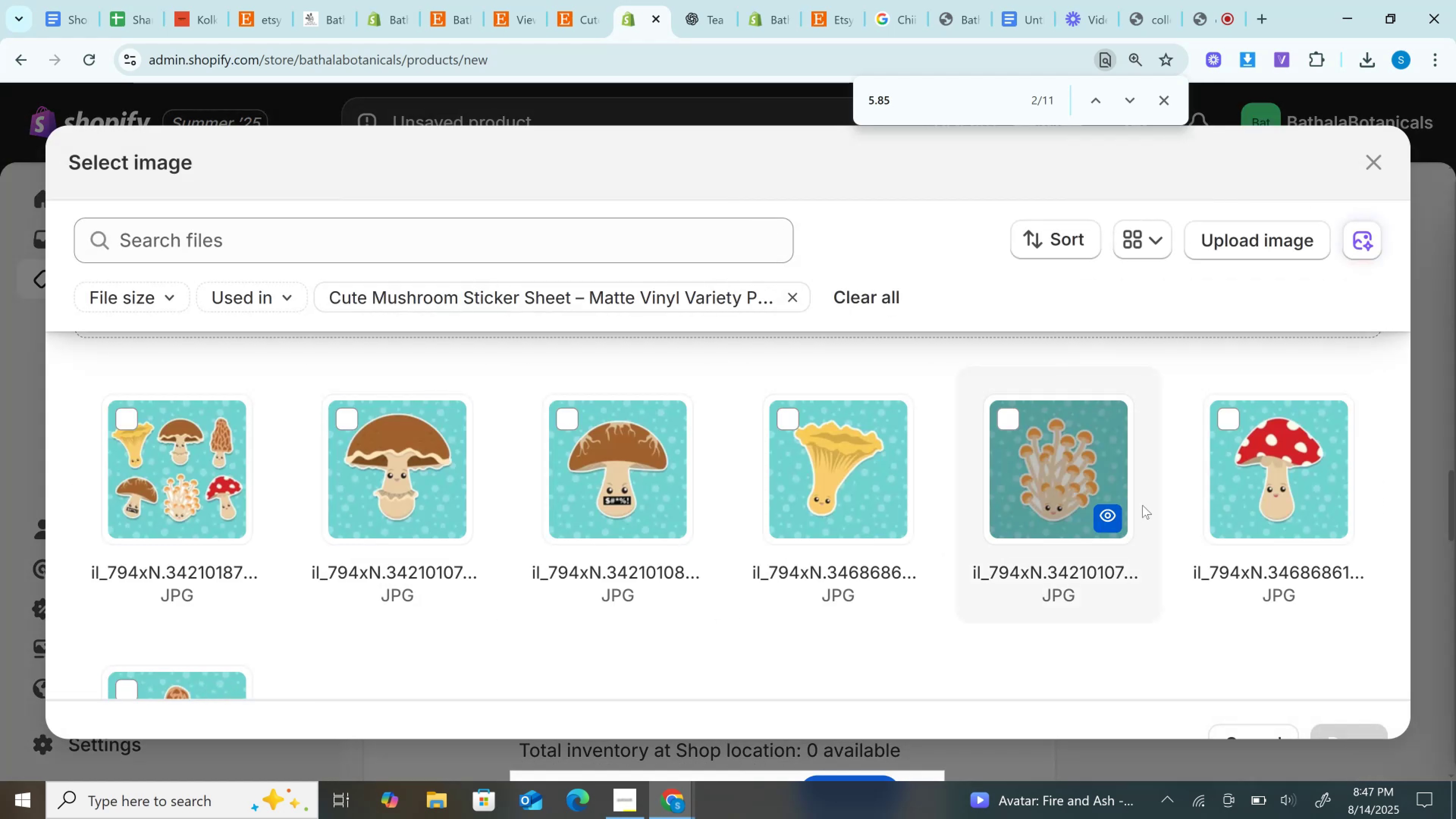 
left_click([572, 0])
 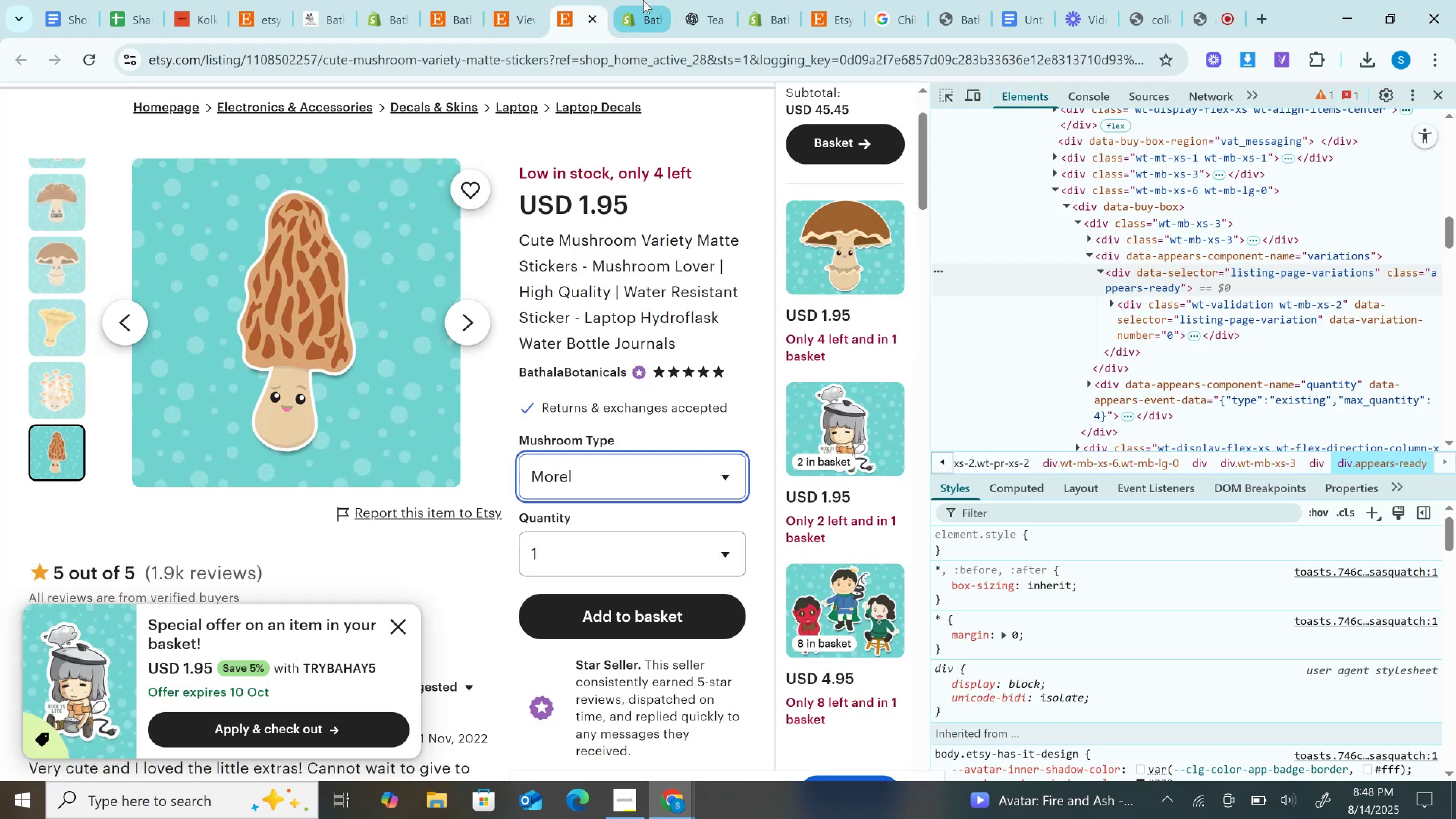 
left_click([643, 0])
 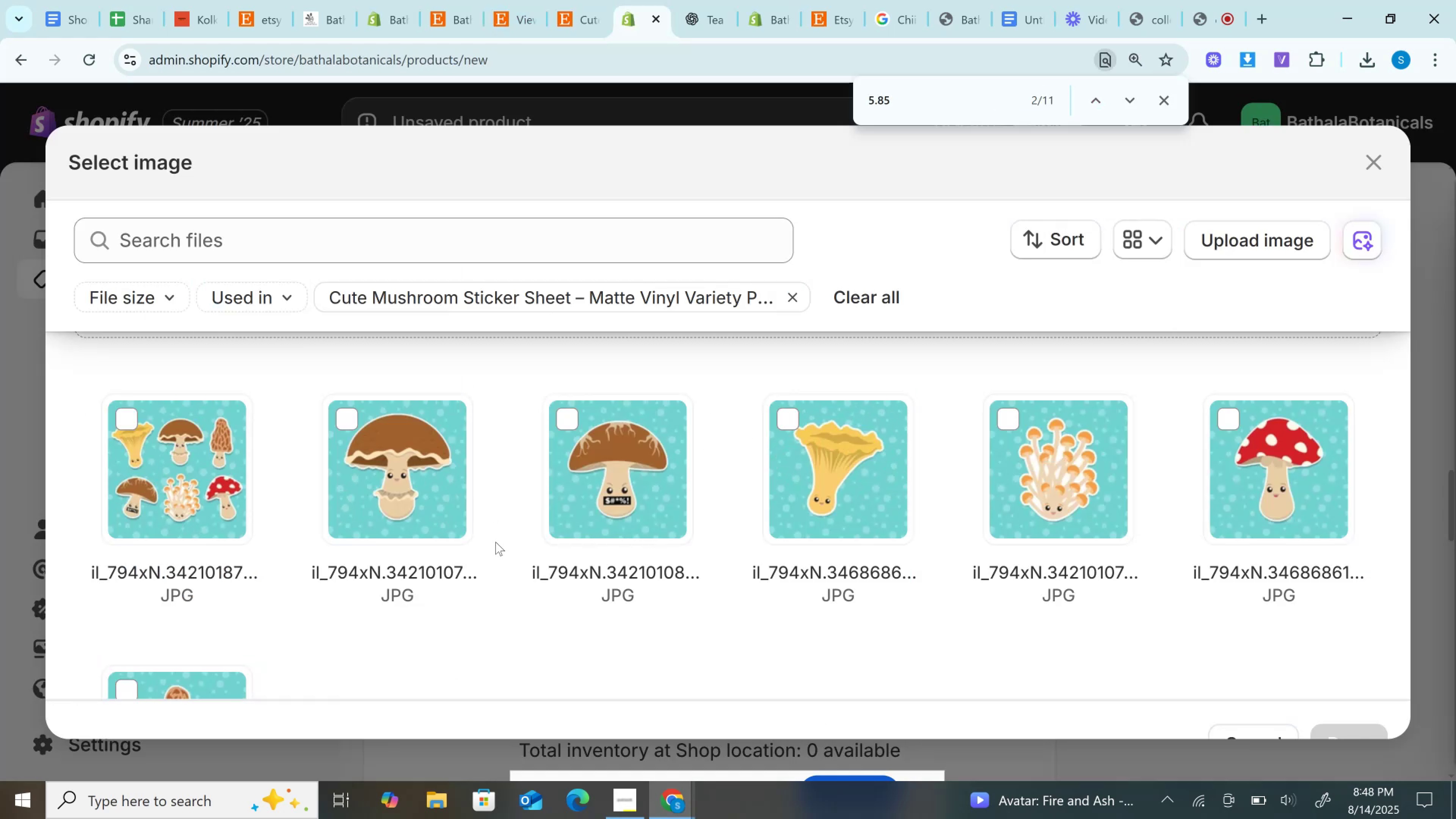 
scroll: coordinate [496, 542], scroll_direction: down, amount: 1.0
 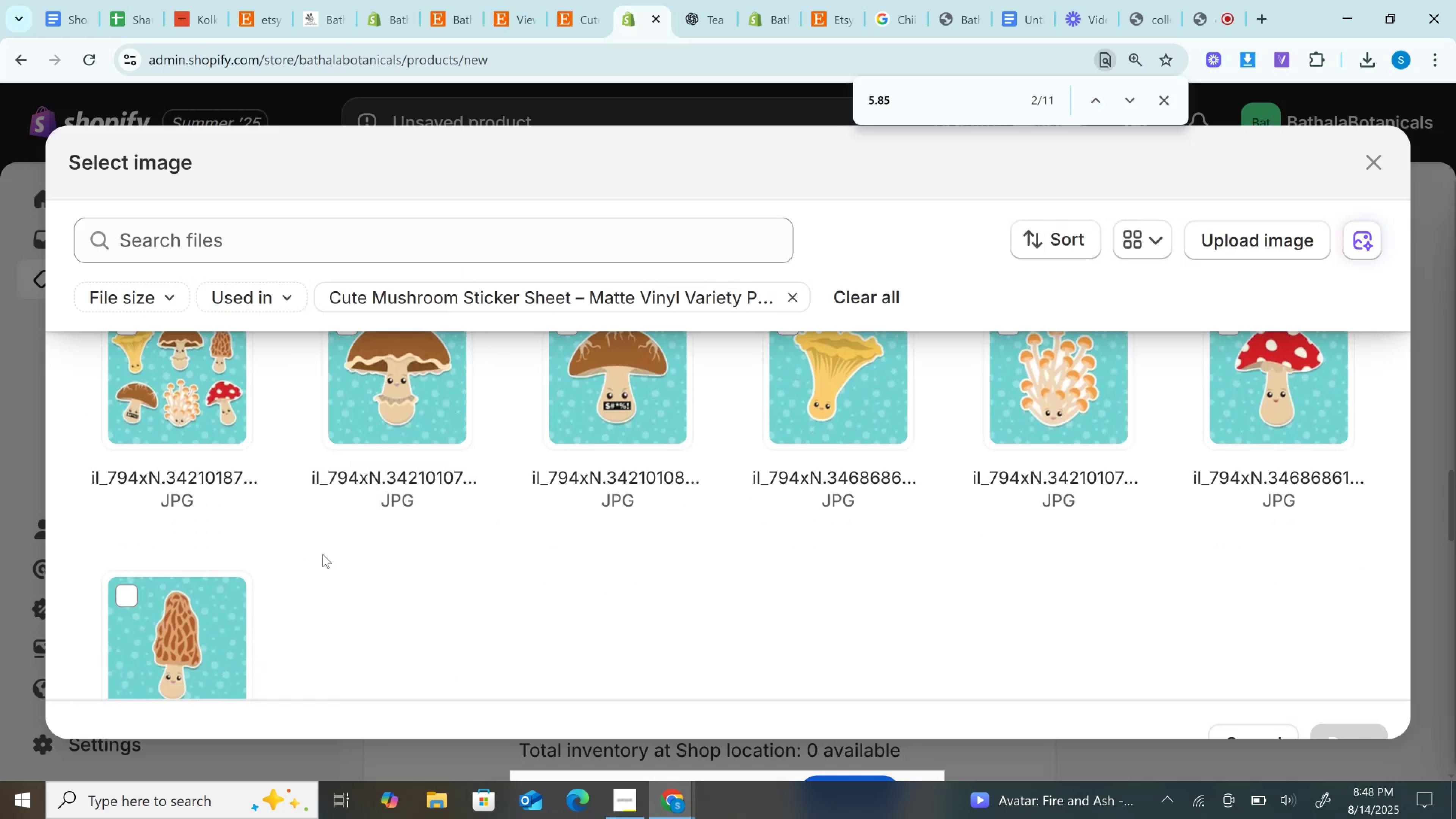 
left_click([202, 587])
 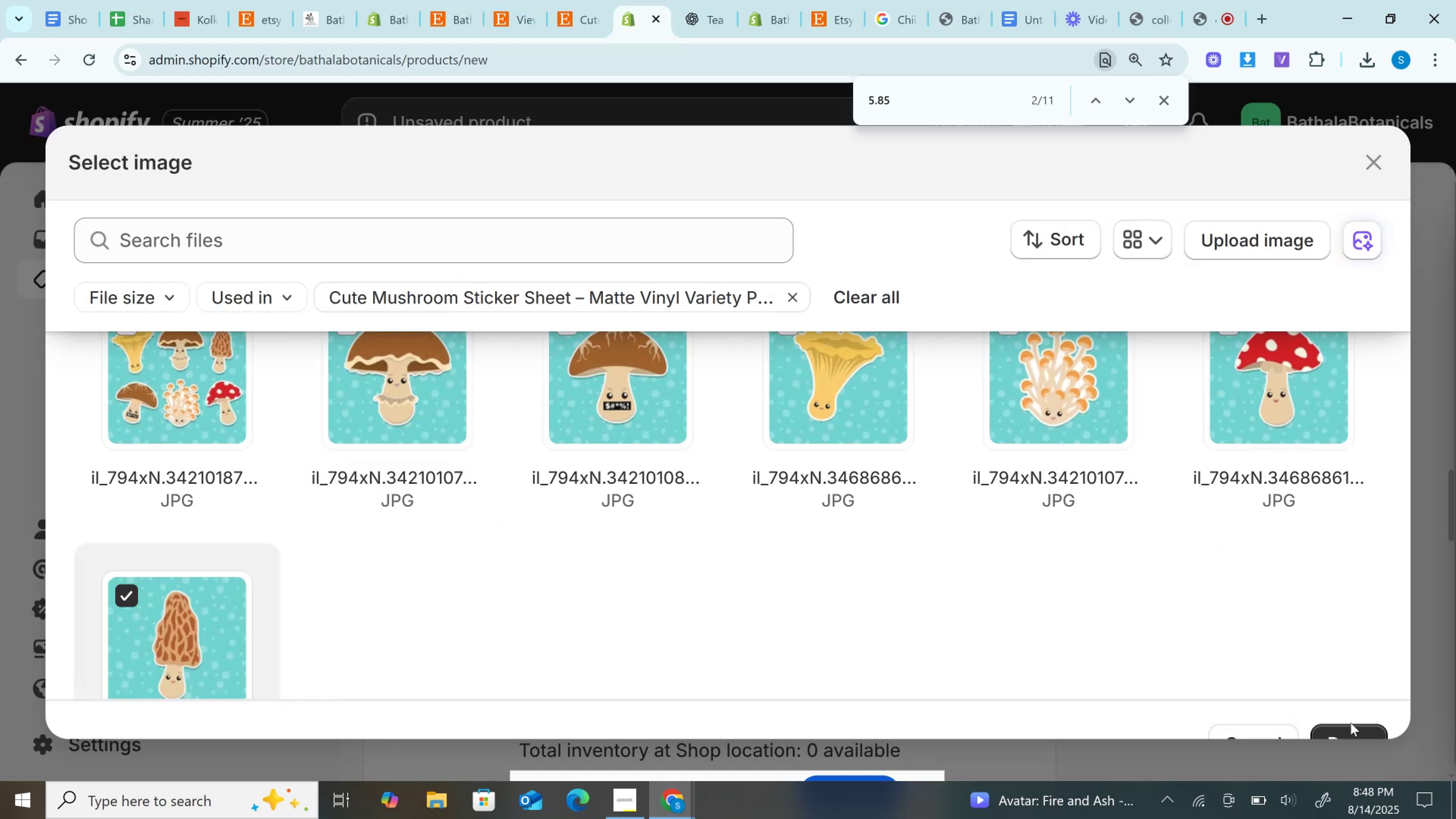 
left_click([1351, 730])
 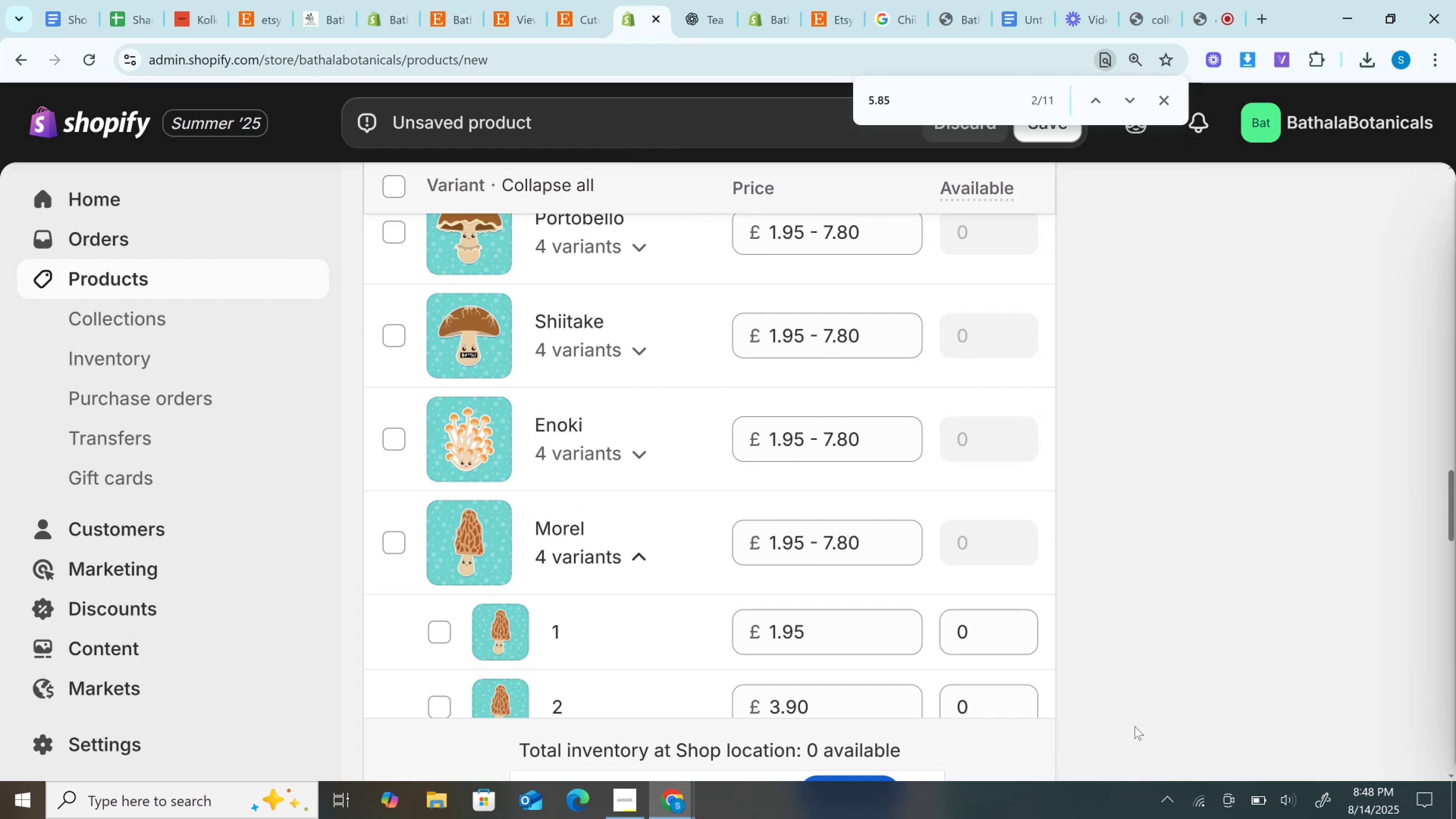 
wait(5.78)
 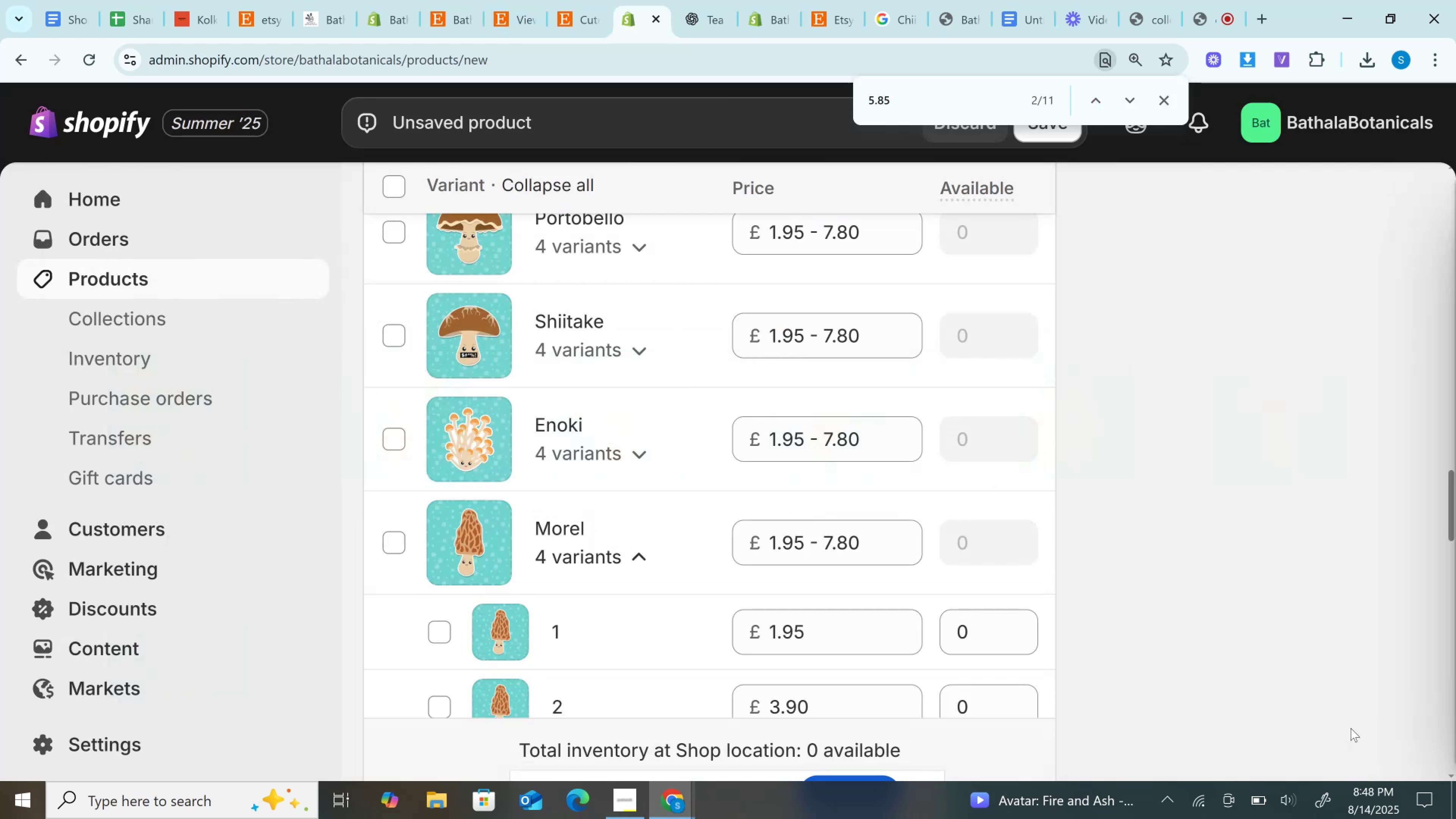 
left_click([637, 564])
 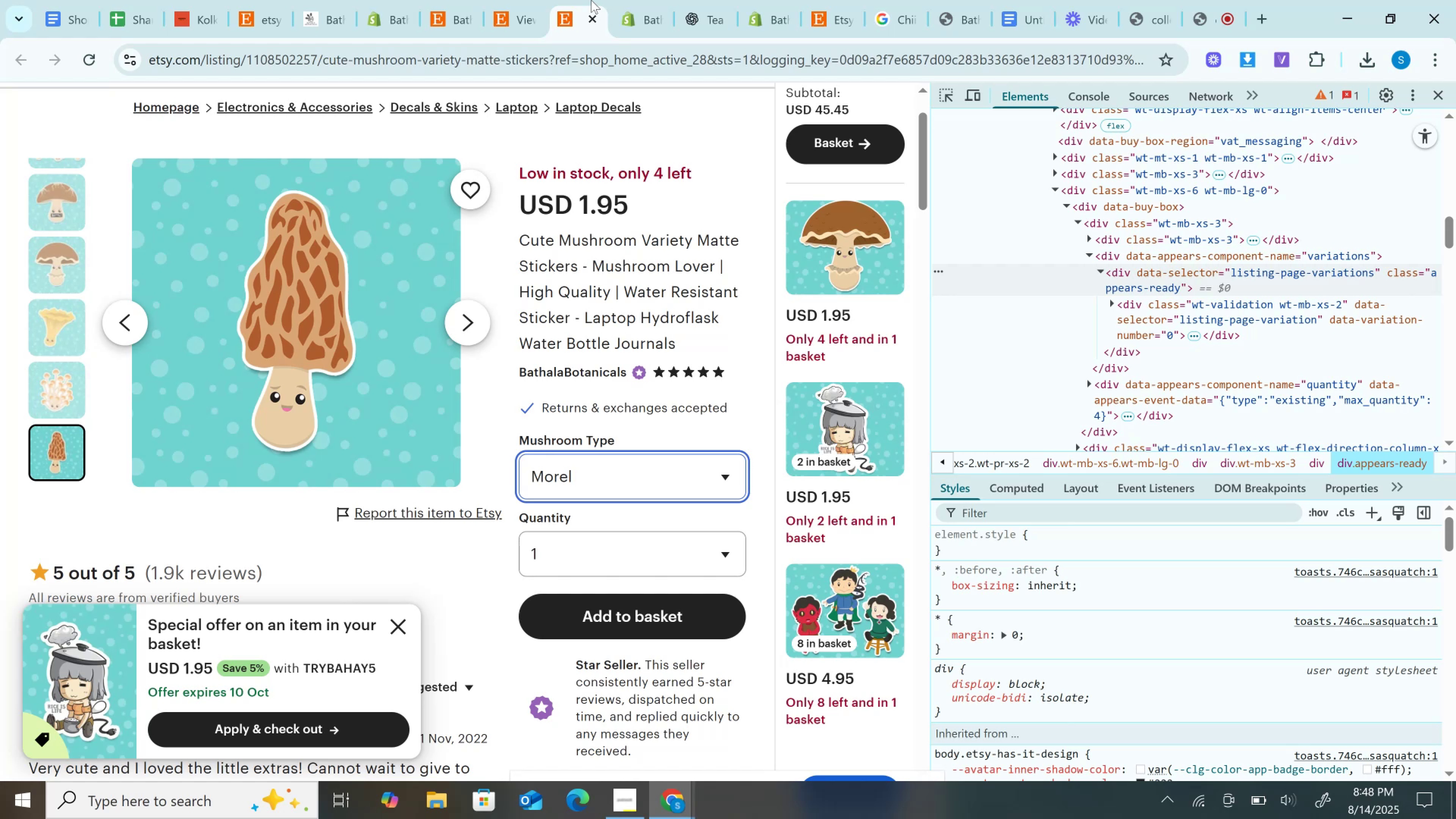 
wait(23.39)
 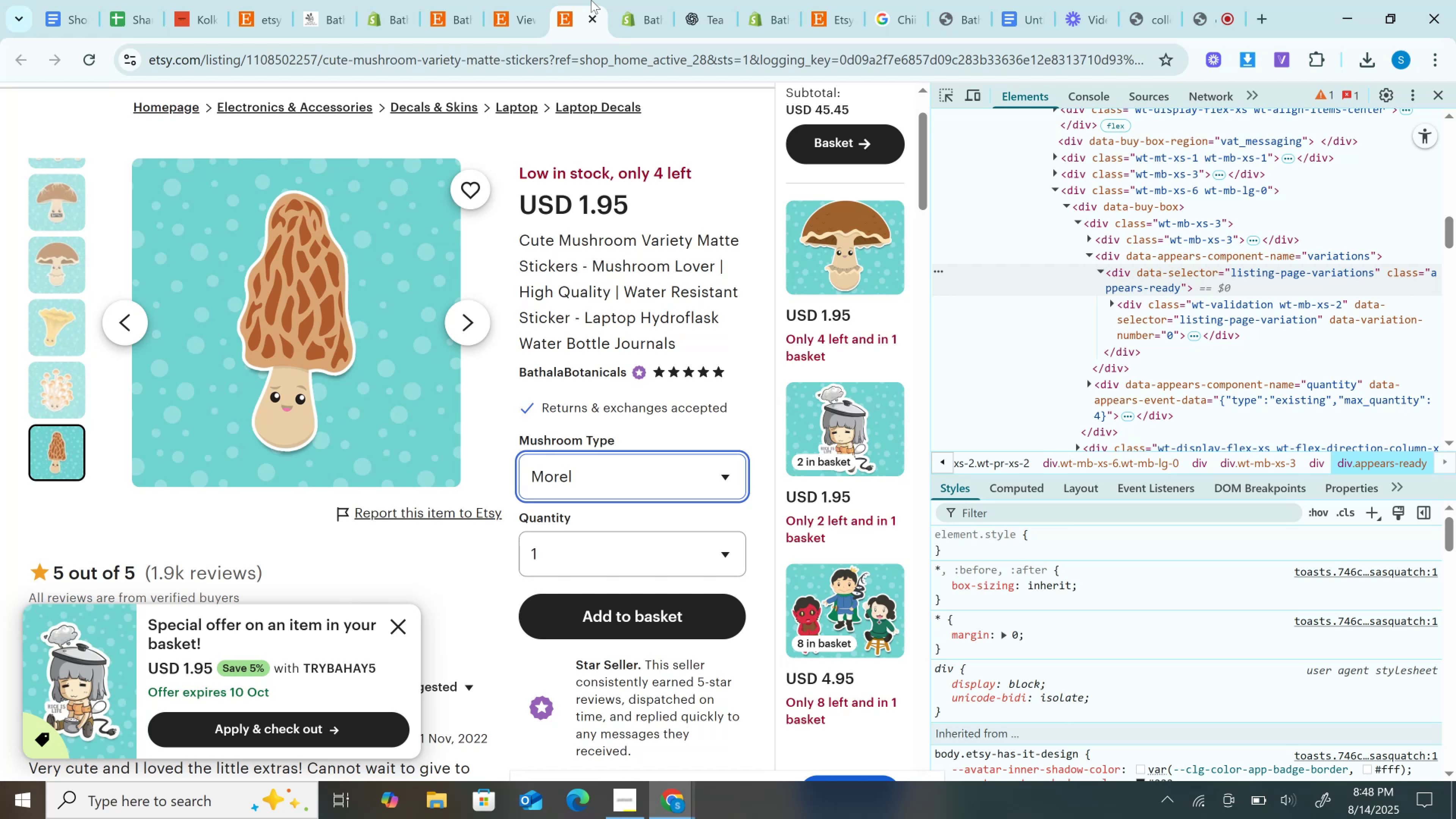 
left_click([605, 482])
 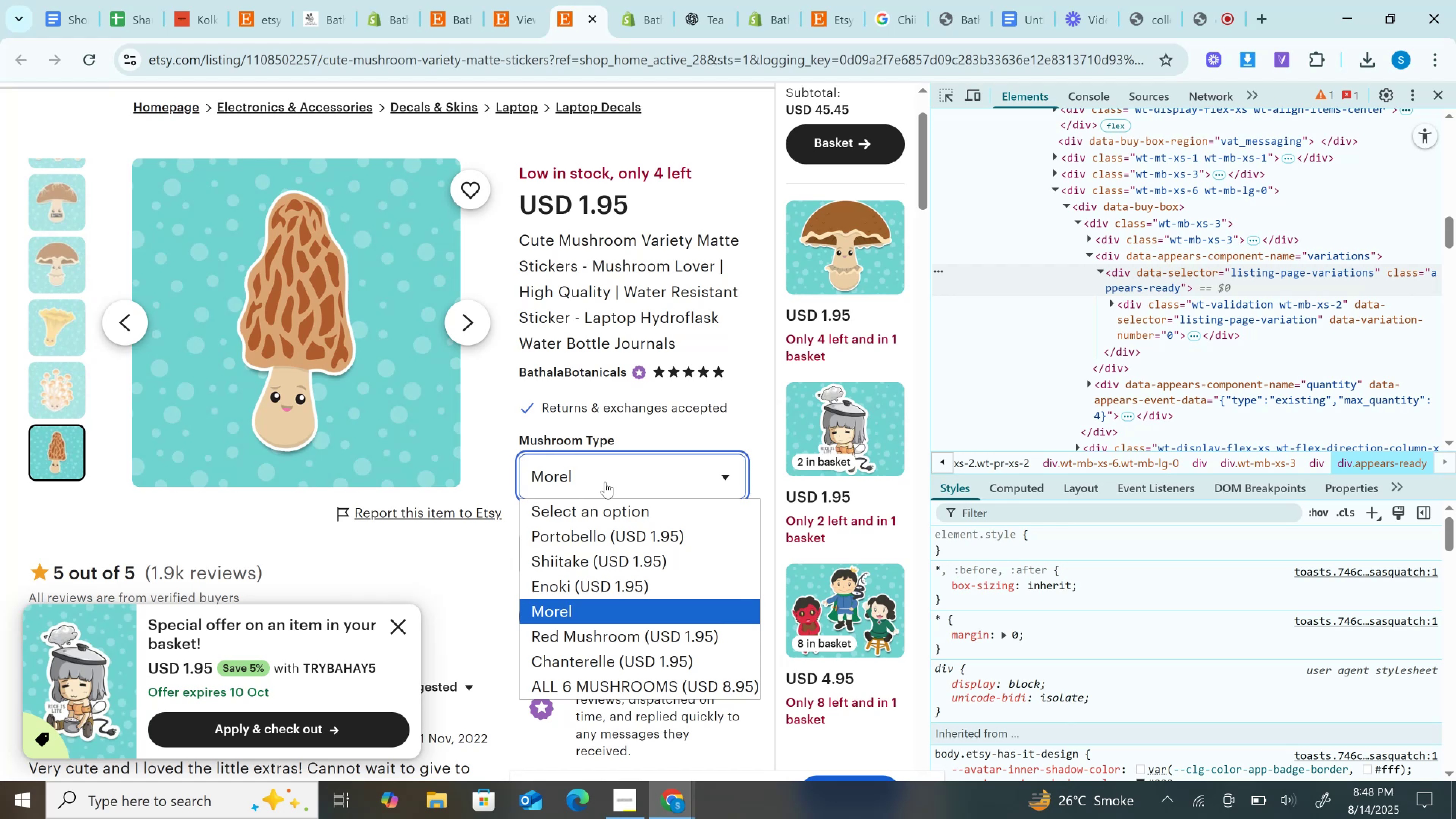 
wait(11.1)
 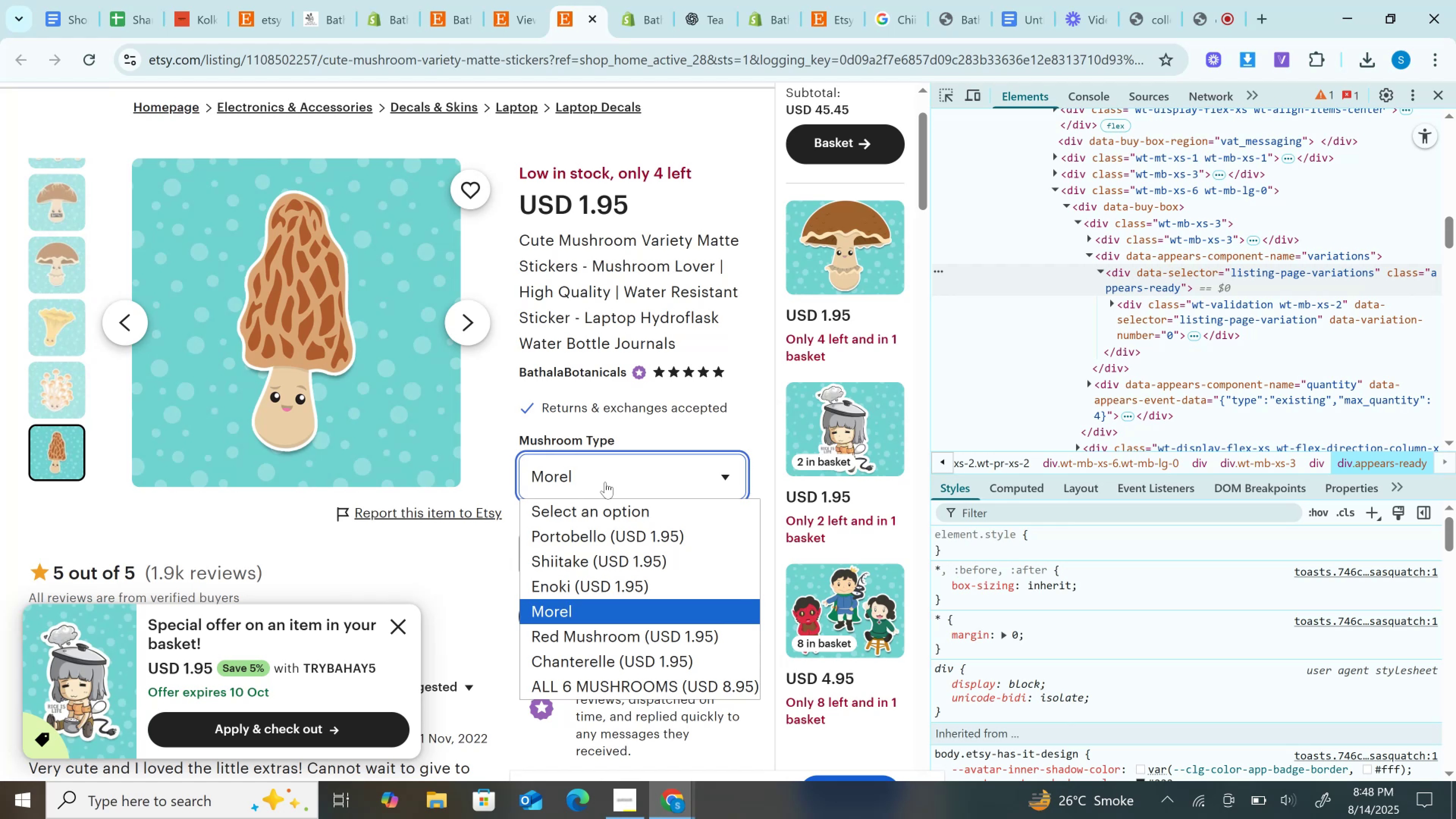 
left_click([615, 646])
 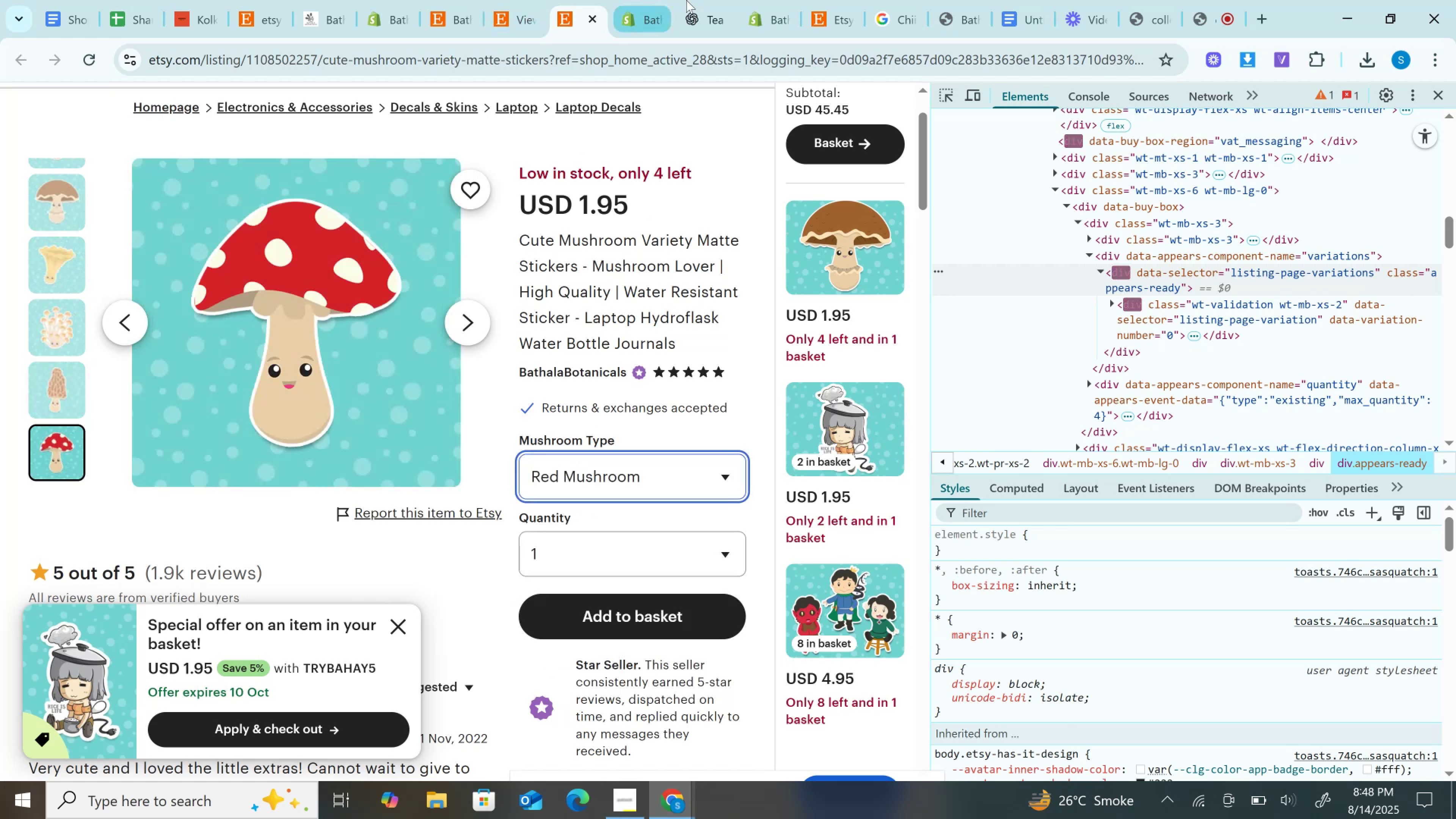 
left_click([637, 0])
 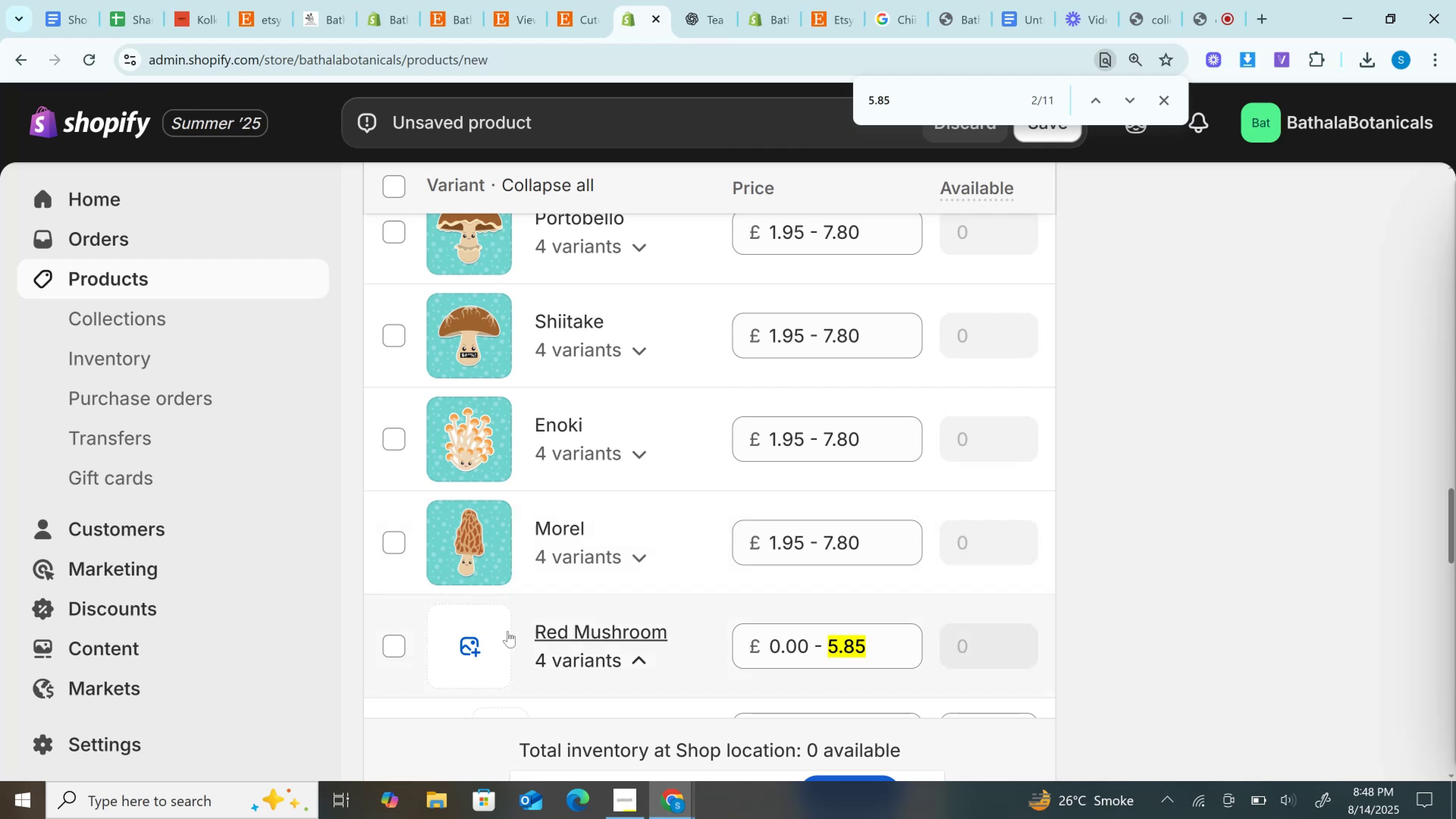 
left_click([464, 643])
 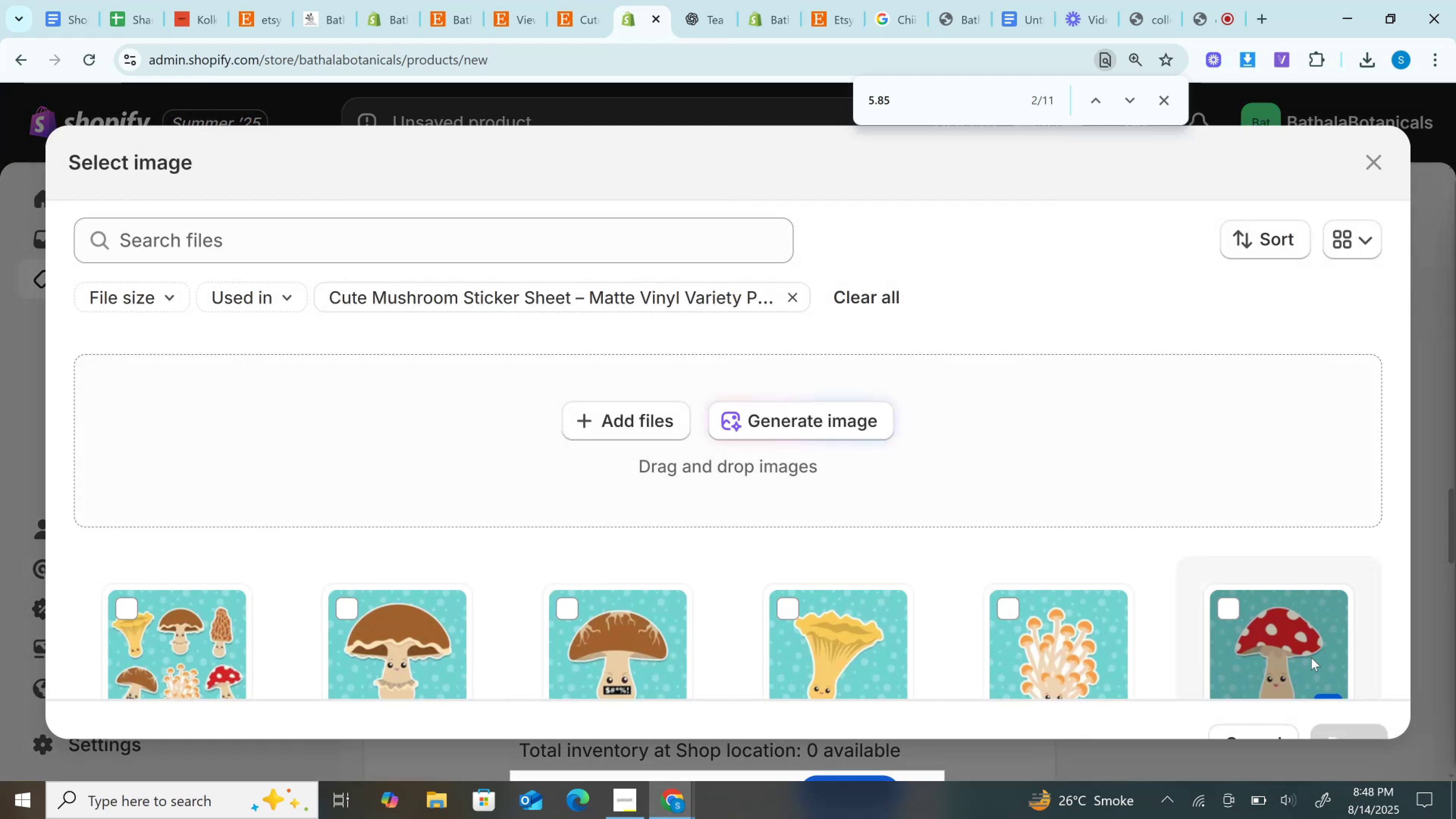 
left_click([1344, 738])
 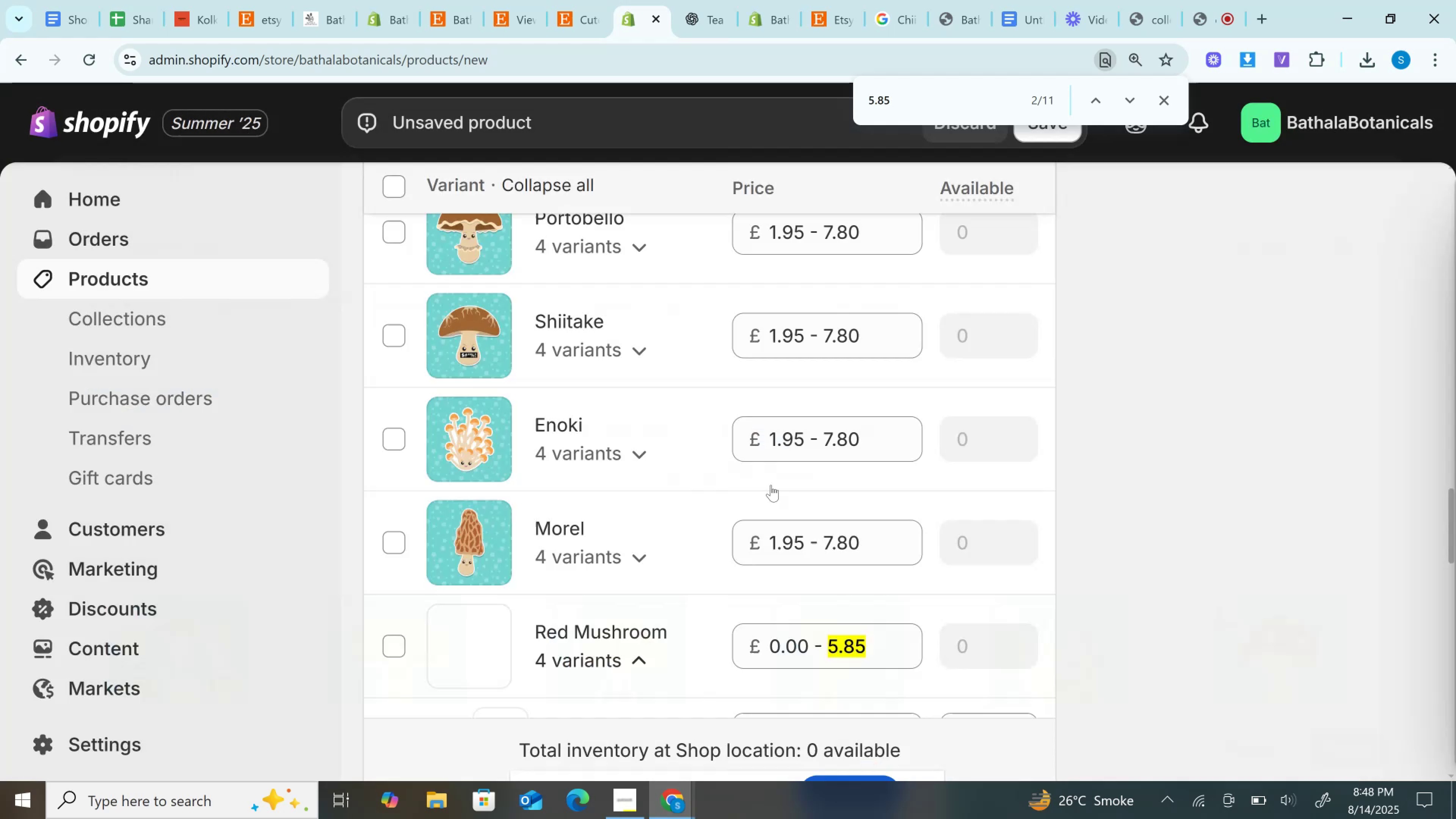 
scroll: coordinate [771, 484], scroll_direction: down, amount: 1.0
 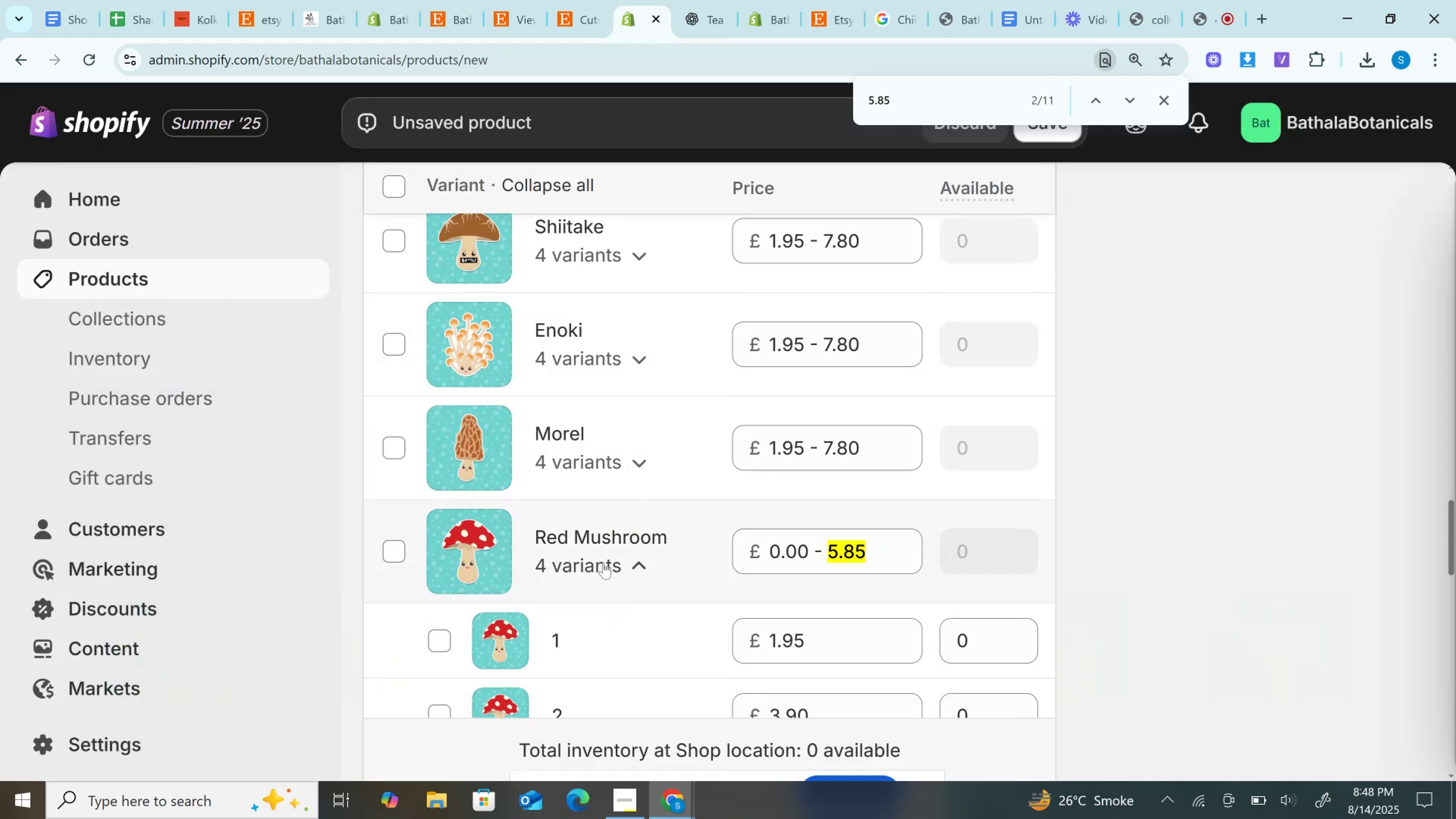 
left_click([622, 562])
 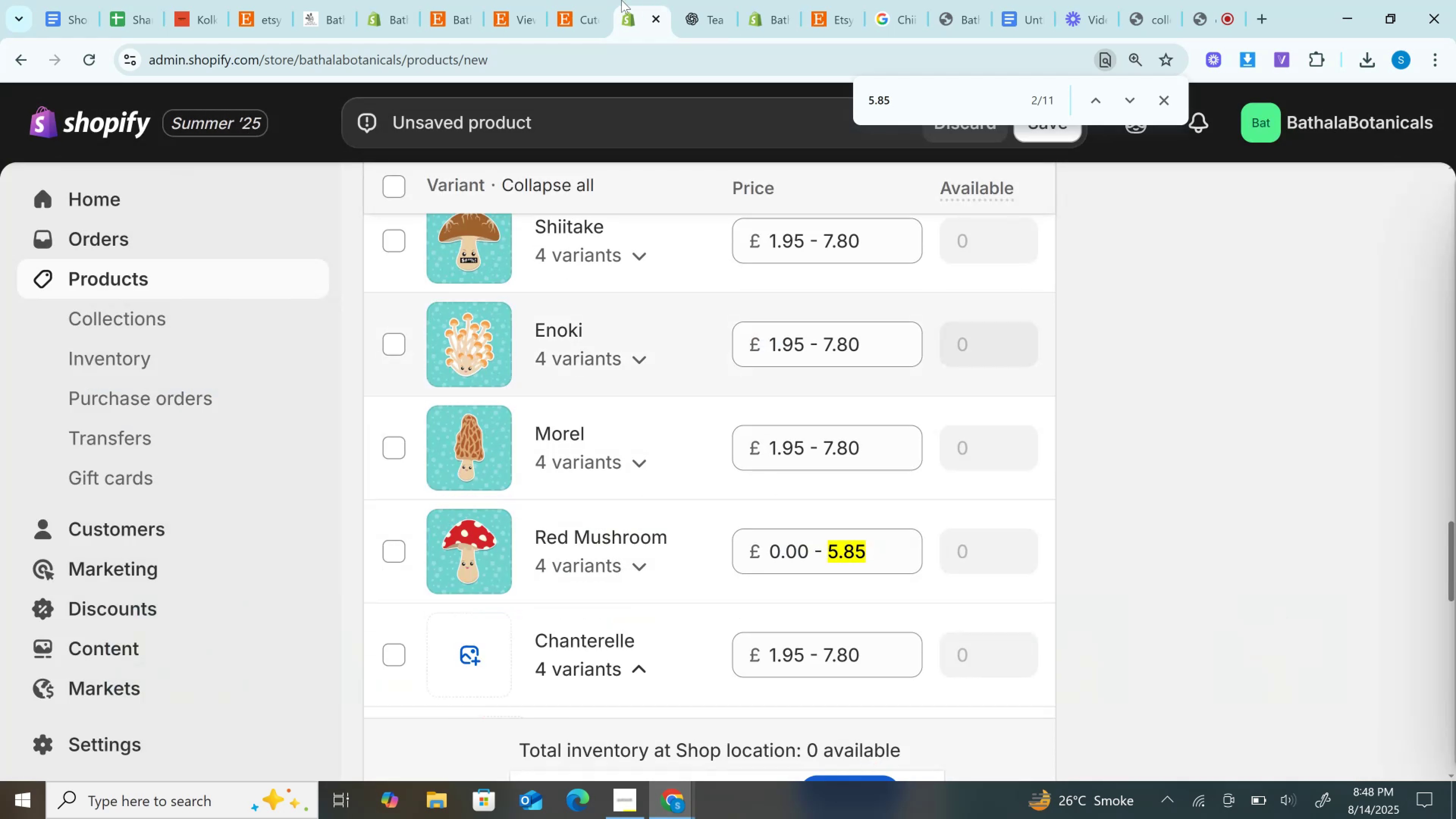 
left_click([595, 0])
 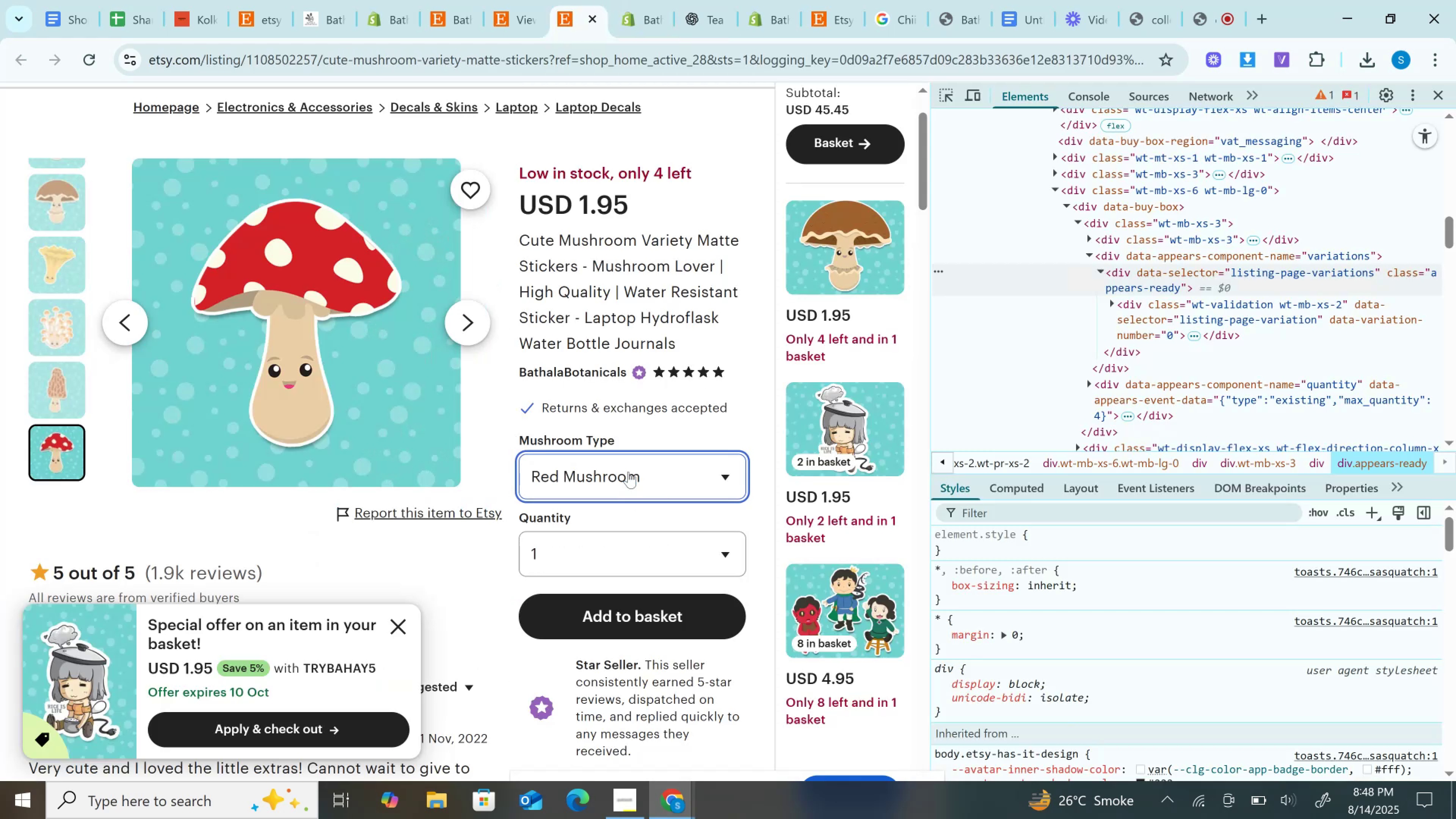 
left_click([628, 469])
 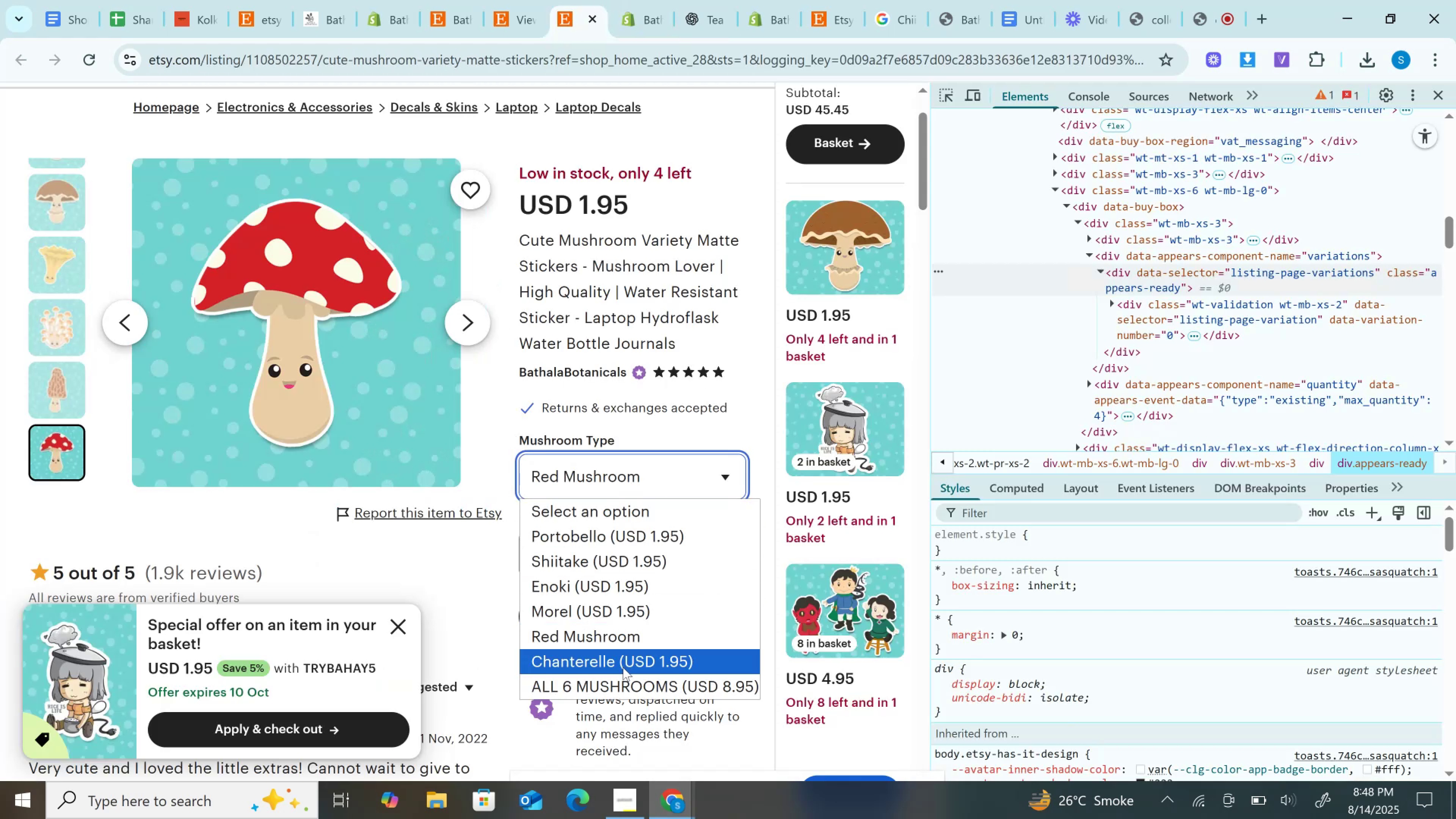 
left_click([624, 667])
 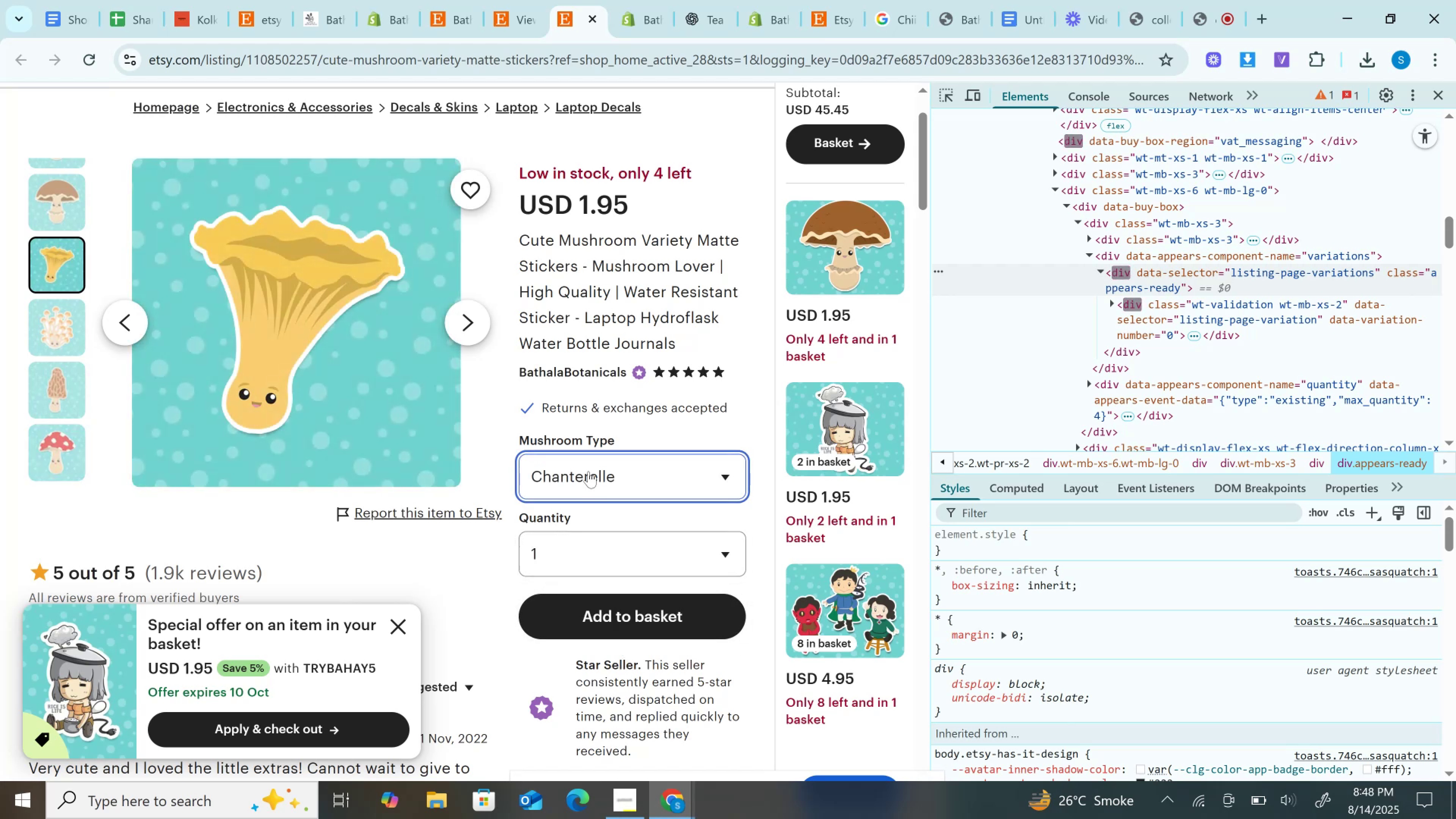 
left_click([650, 0])
 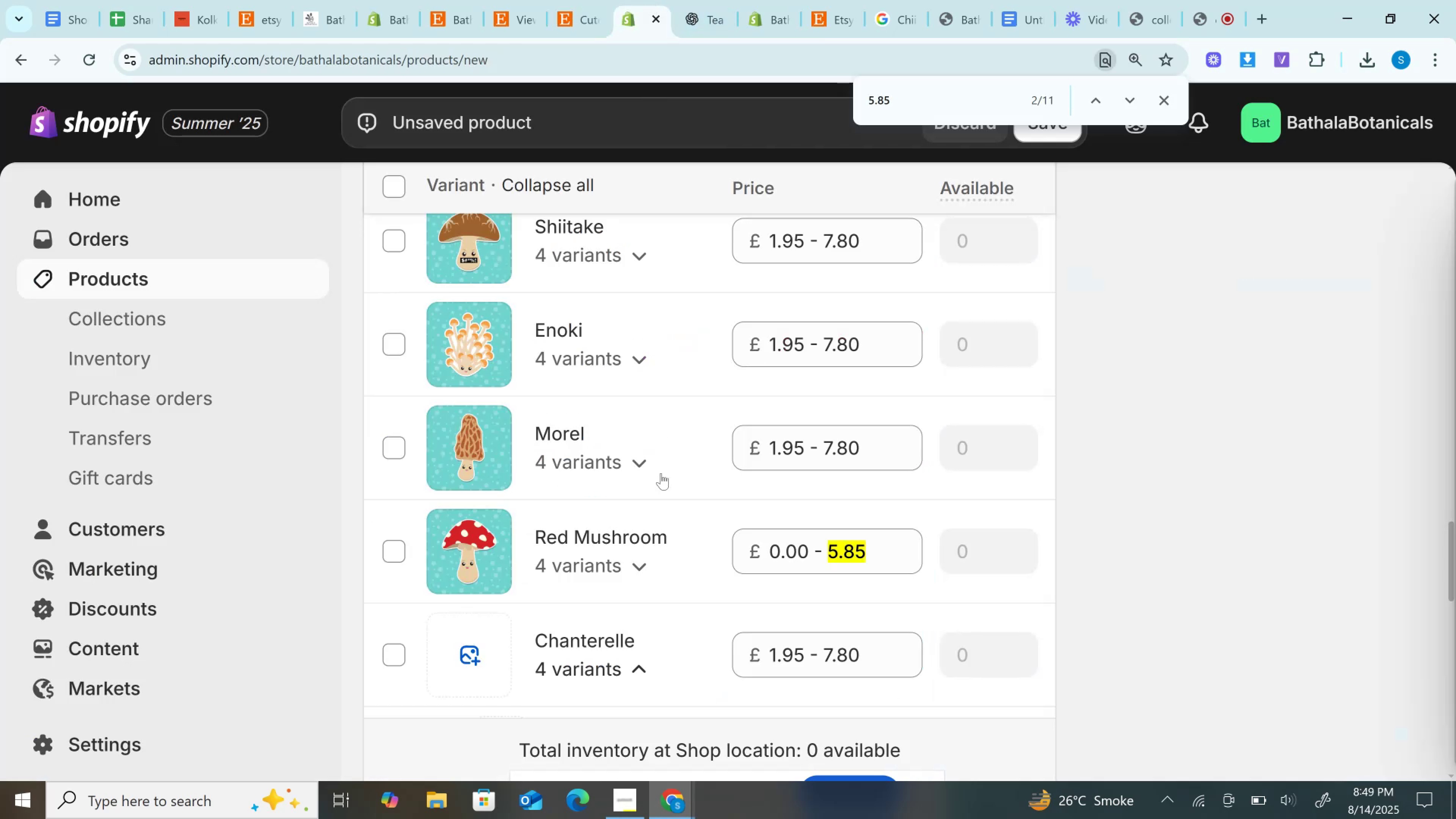 
scroll: coordinate [661, 473], scroll_direction: down, amount: 3.0
 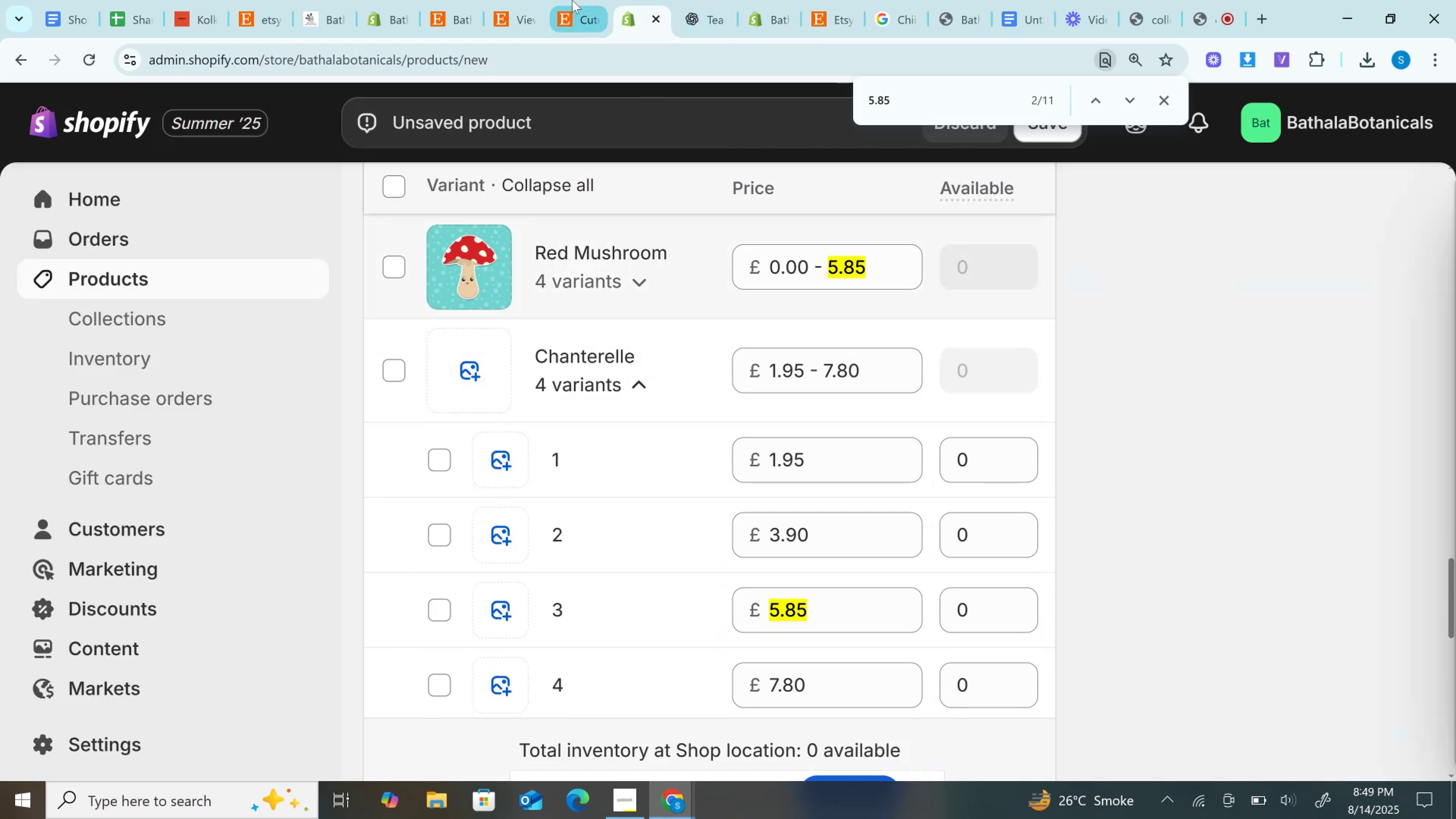 
left_click([471, 377])
 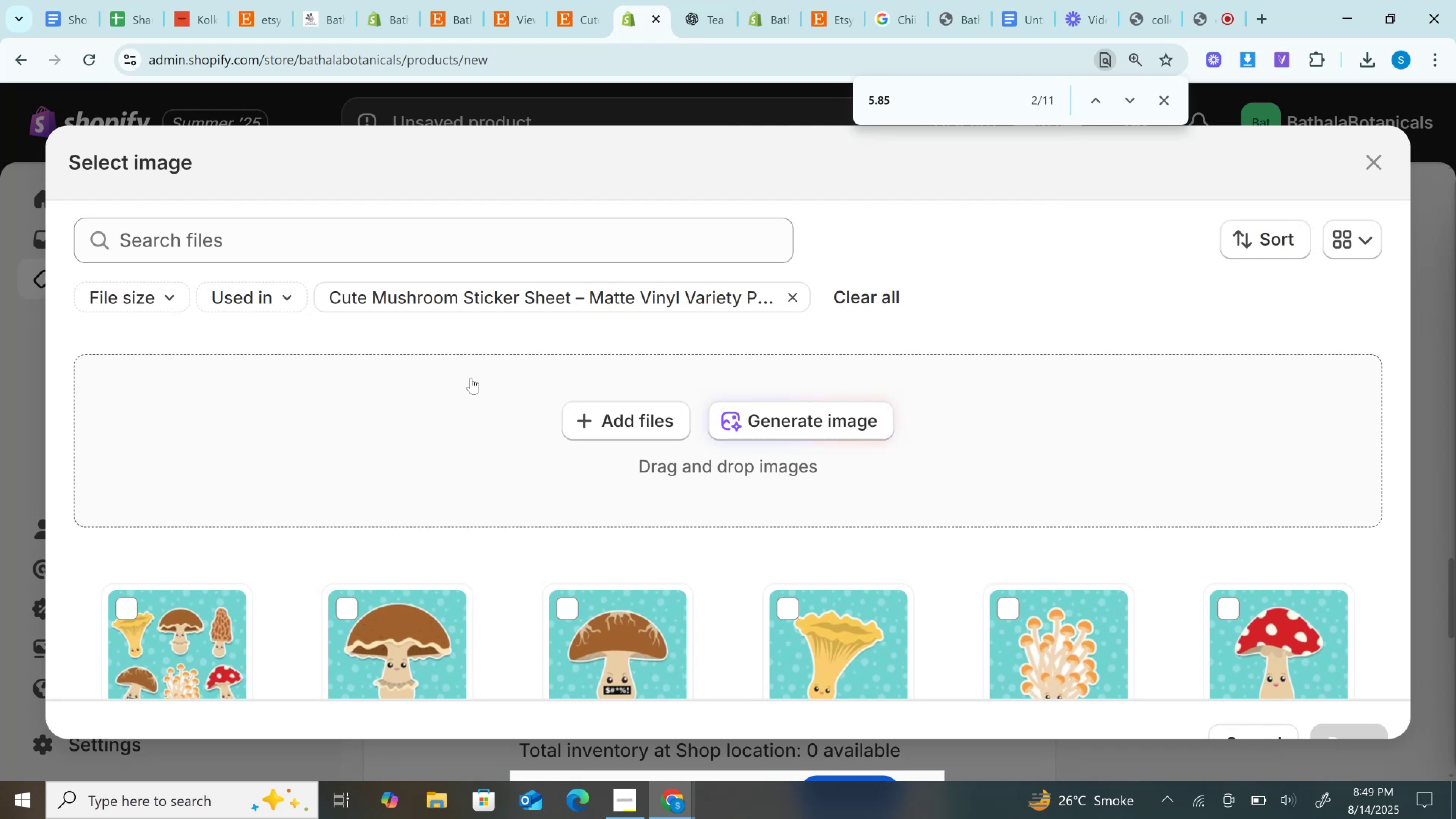 
wait(5.87)
 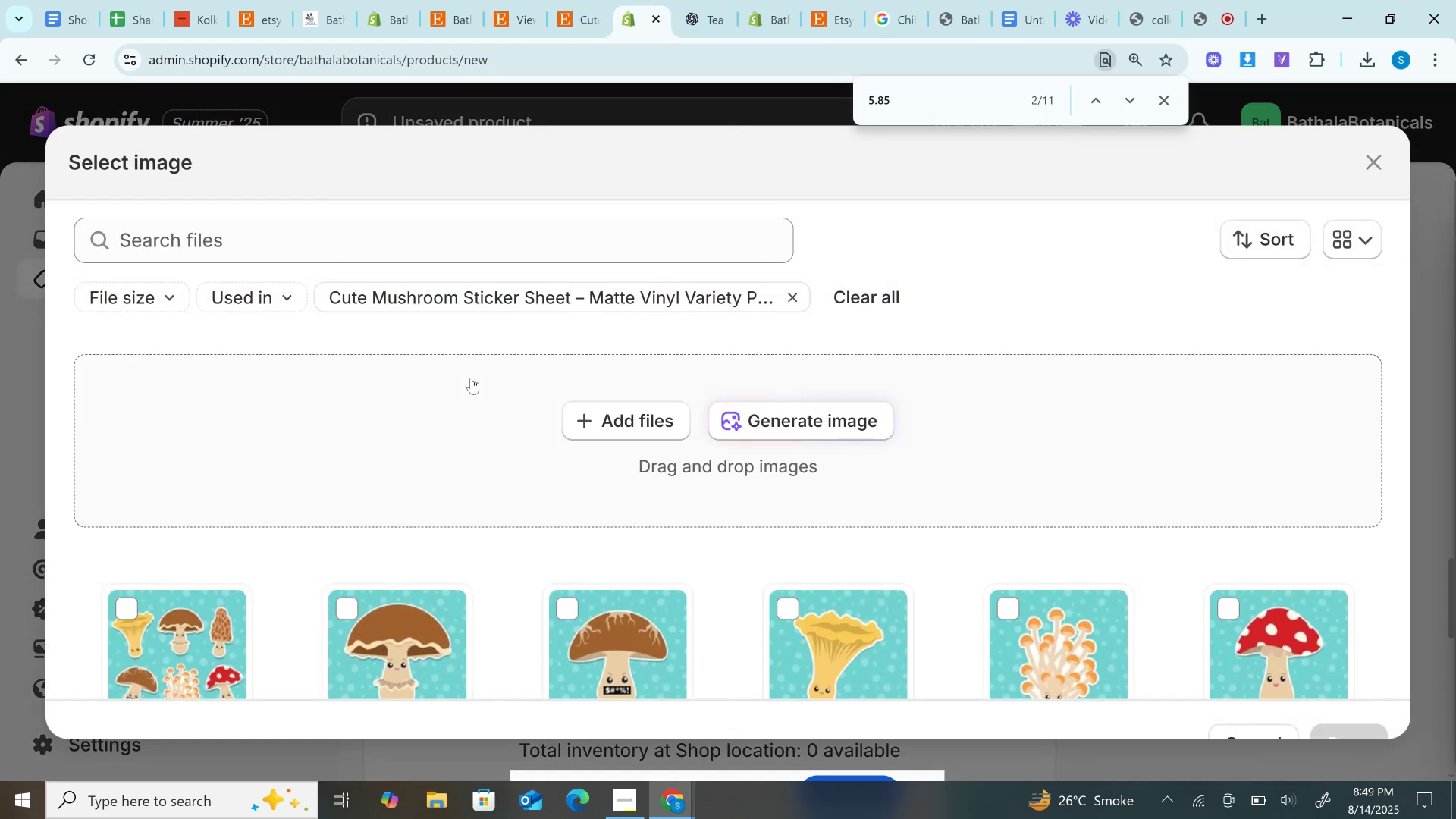 
scroll: coordinate [565, 508], scroll_direction: down, amount: 1.0
 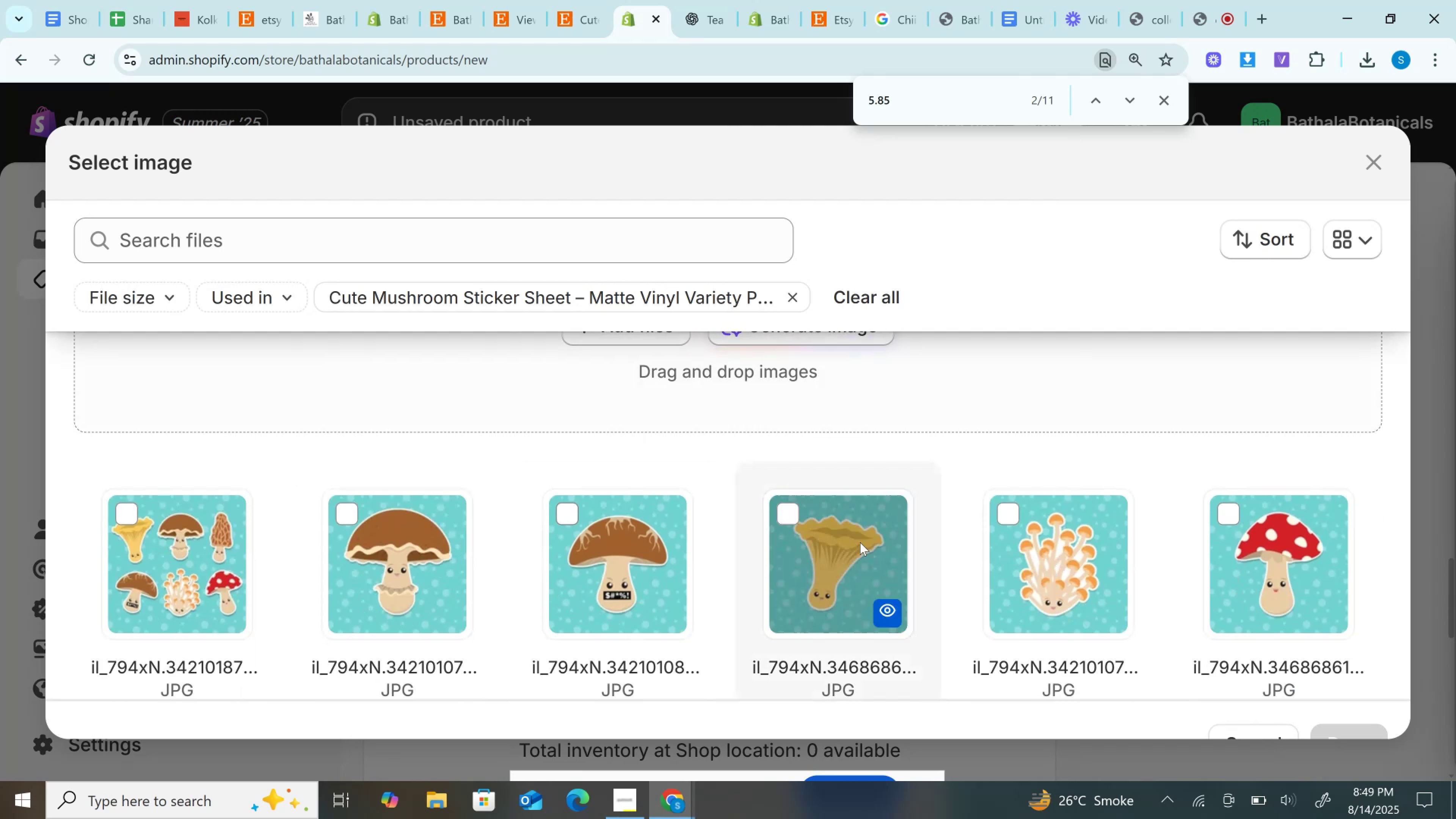 
left_click([830, 529])
 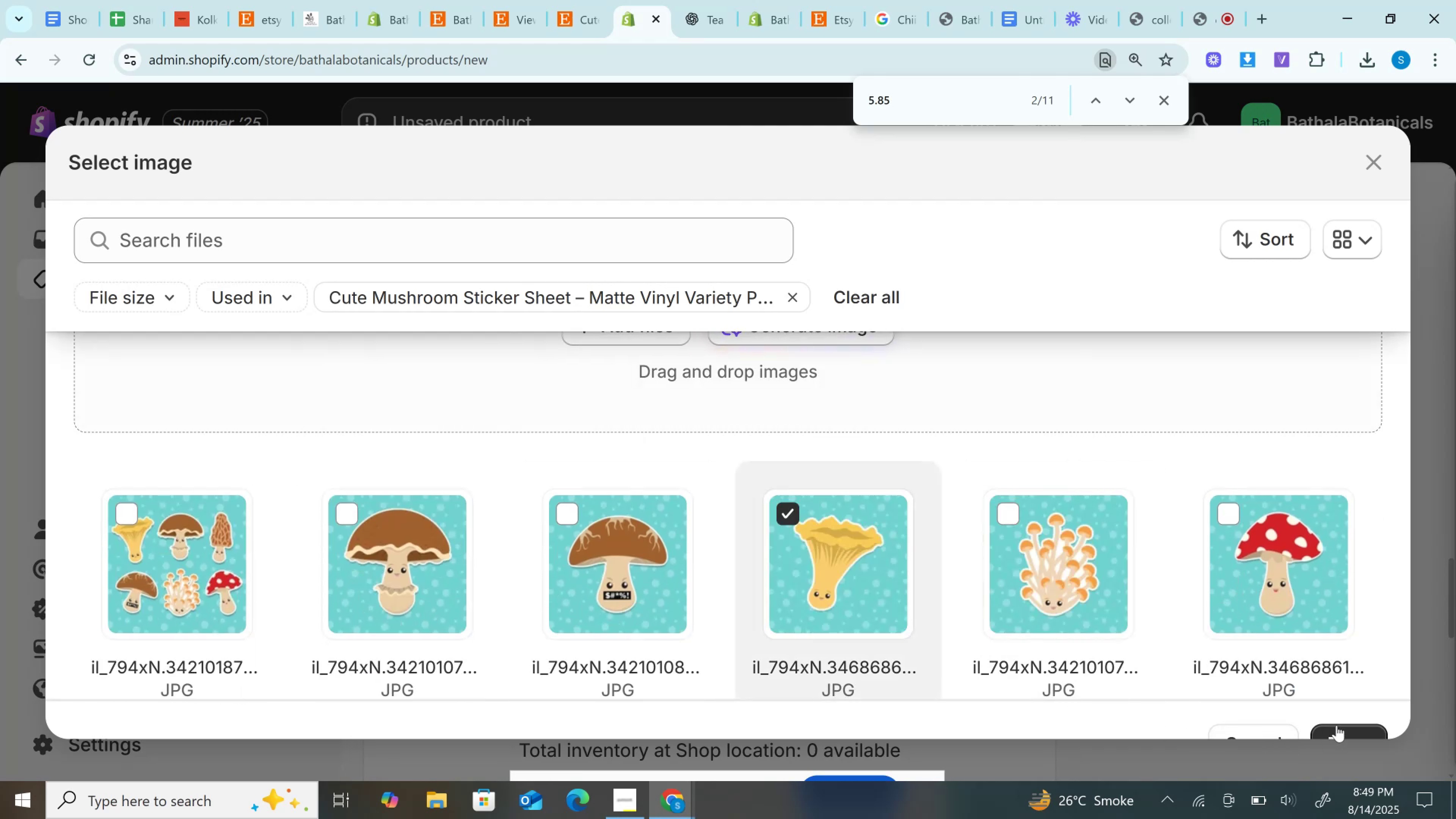 
left_click([1337, 728])
 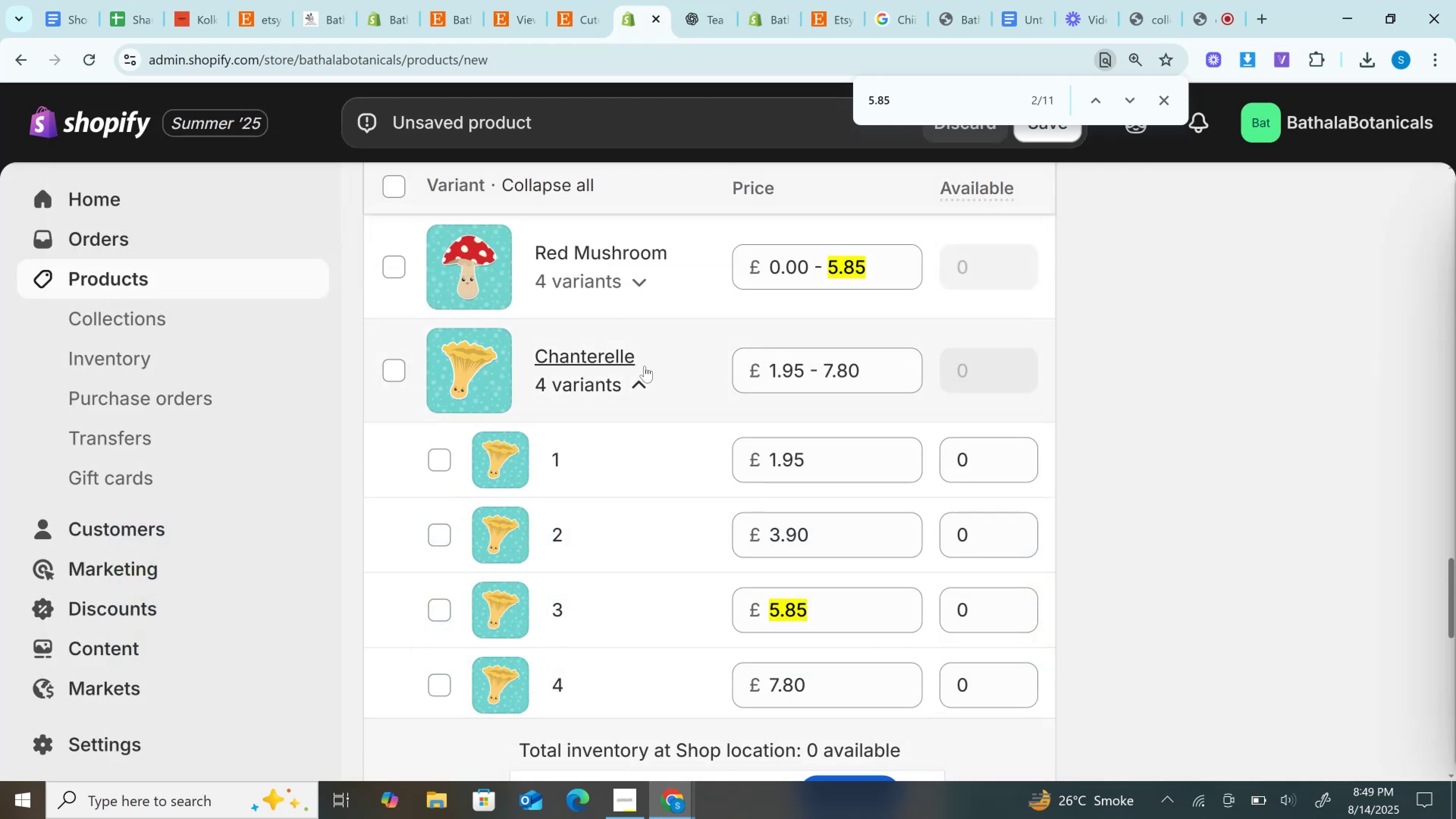 
left_click([635, 385])
 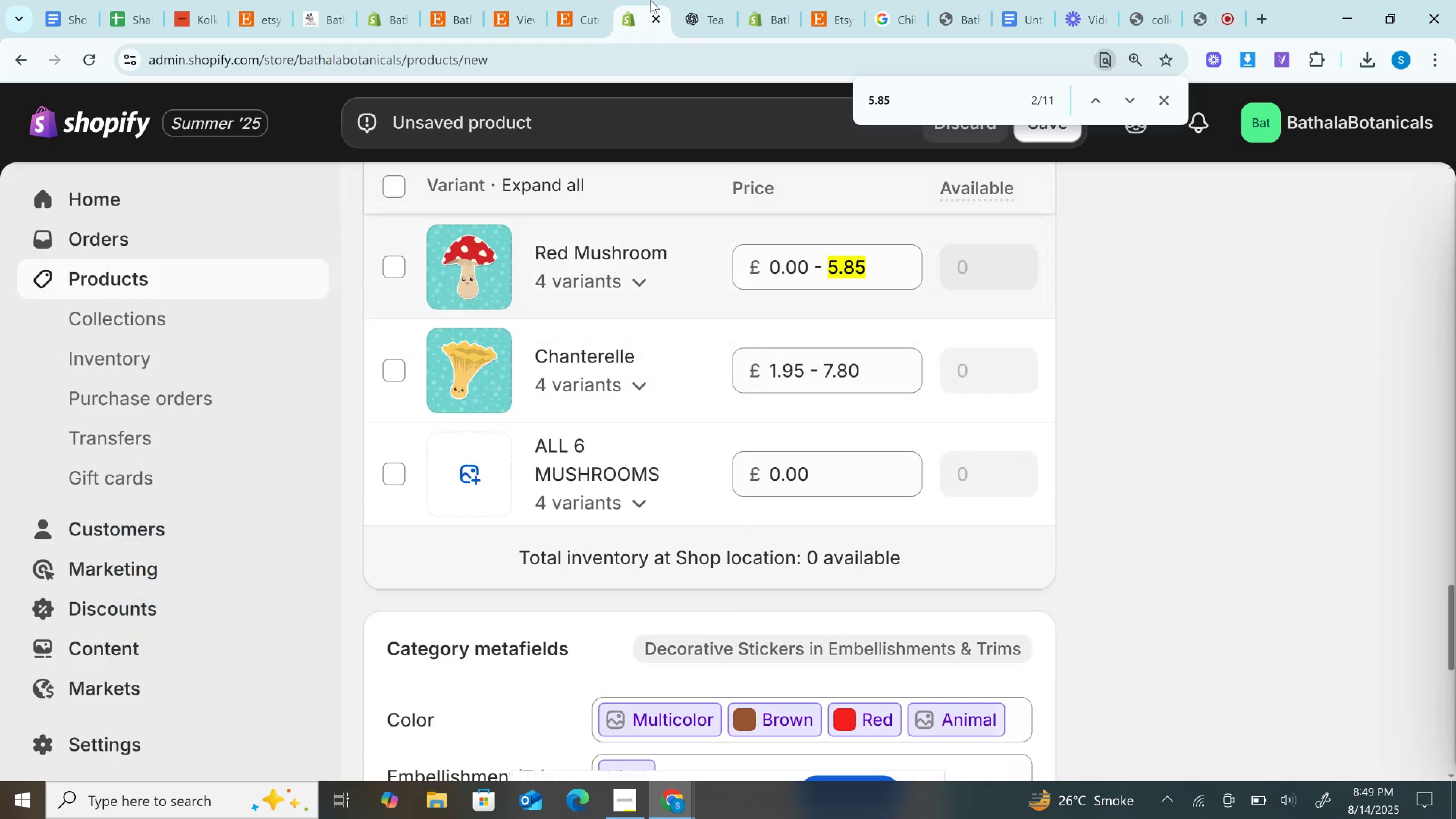 
left_click([586, 0])
 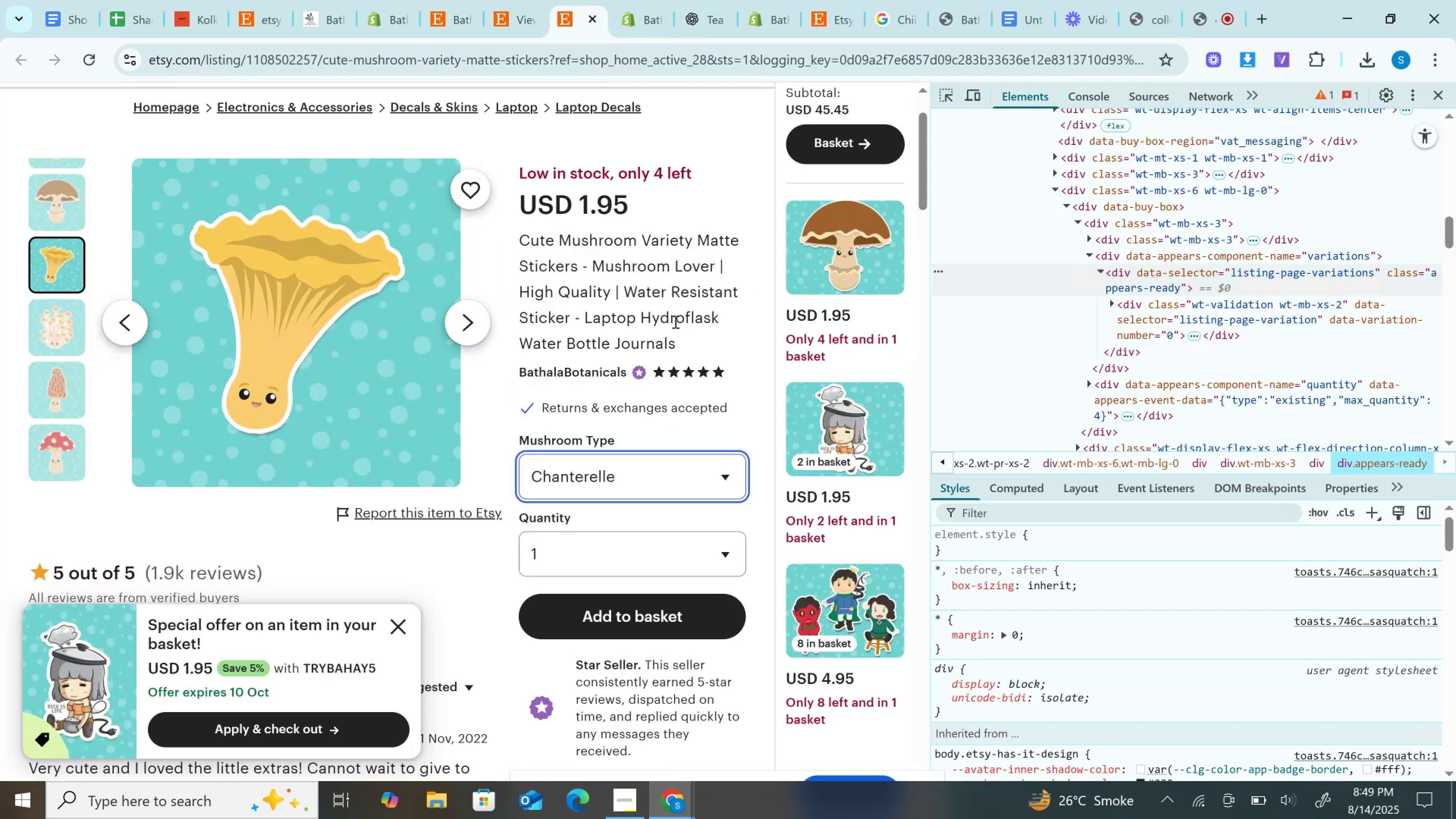 
scroll: coordinate [675, 322], scroll_direction: down, amount: 1.0
 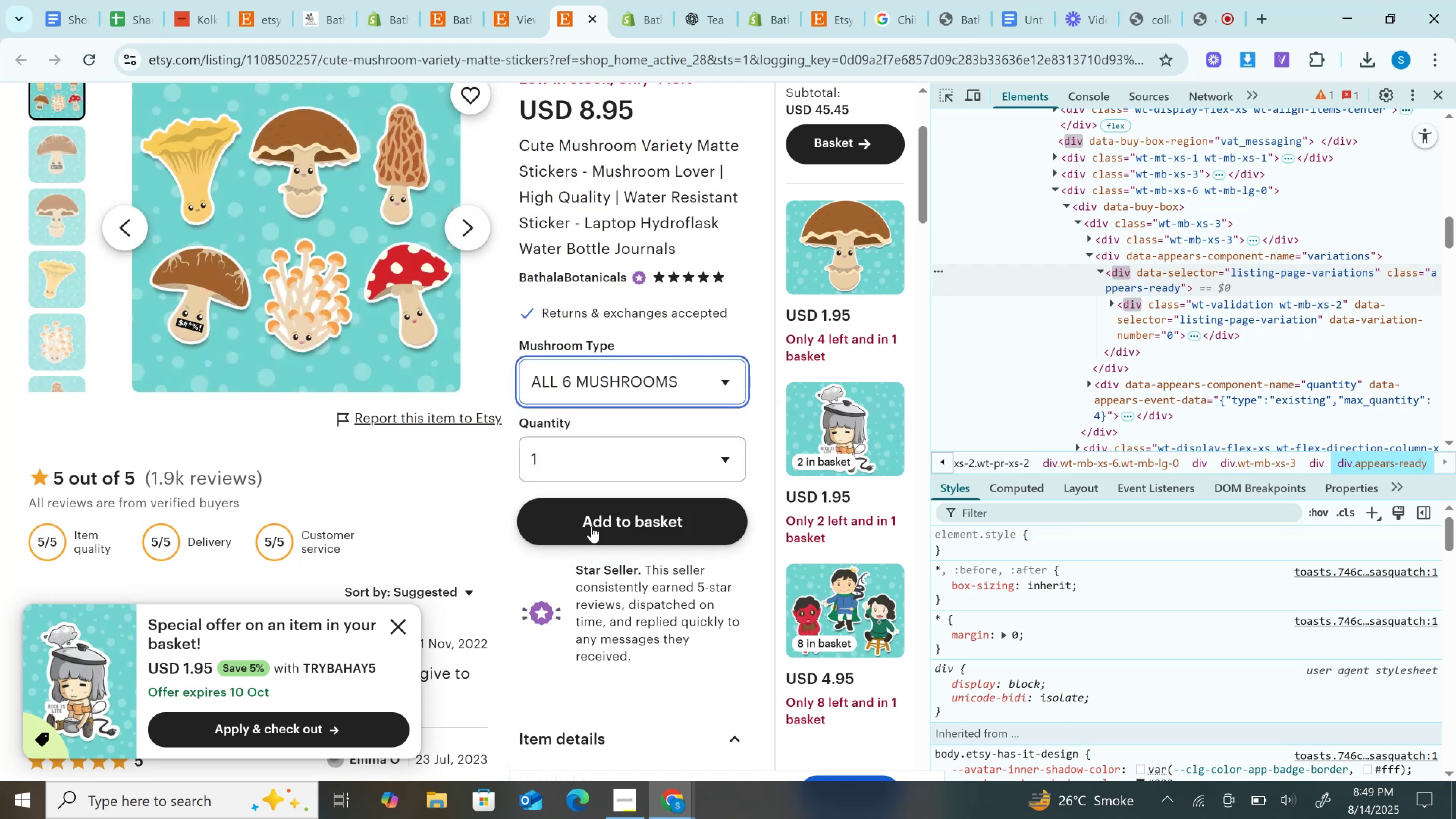 
wait(5.1)
 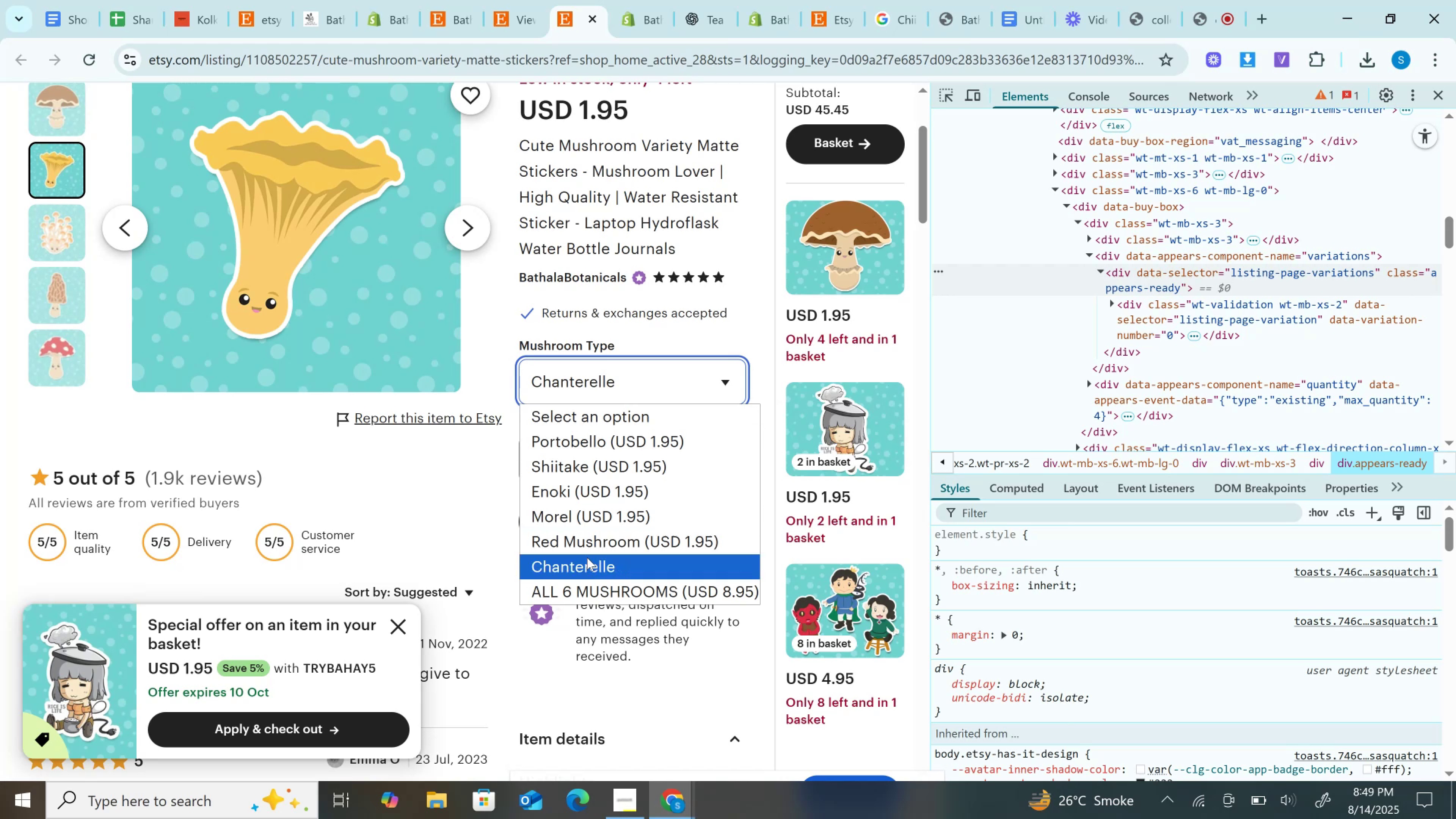 
left_click_drag(start_coordinate=[597, 519], to_coordinate=[599, 517])
 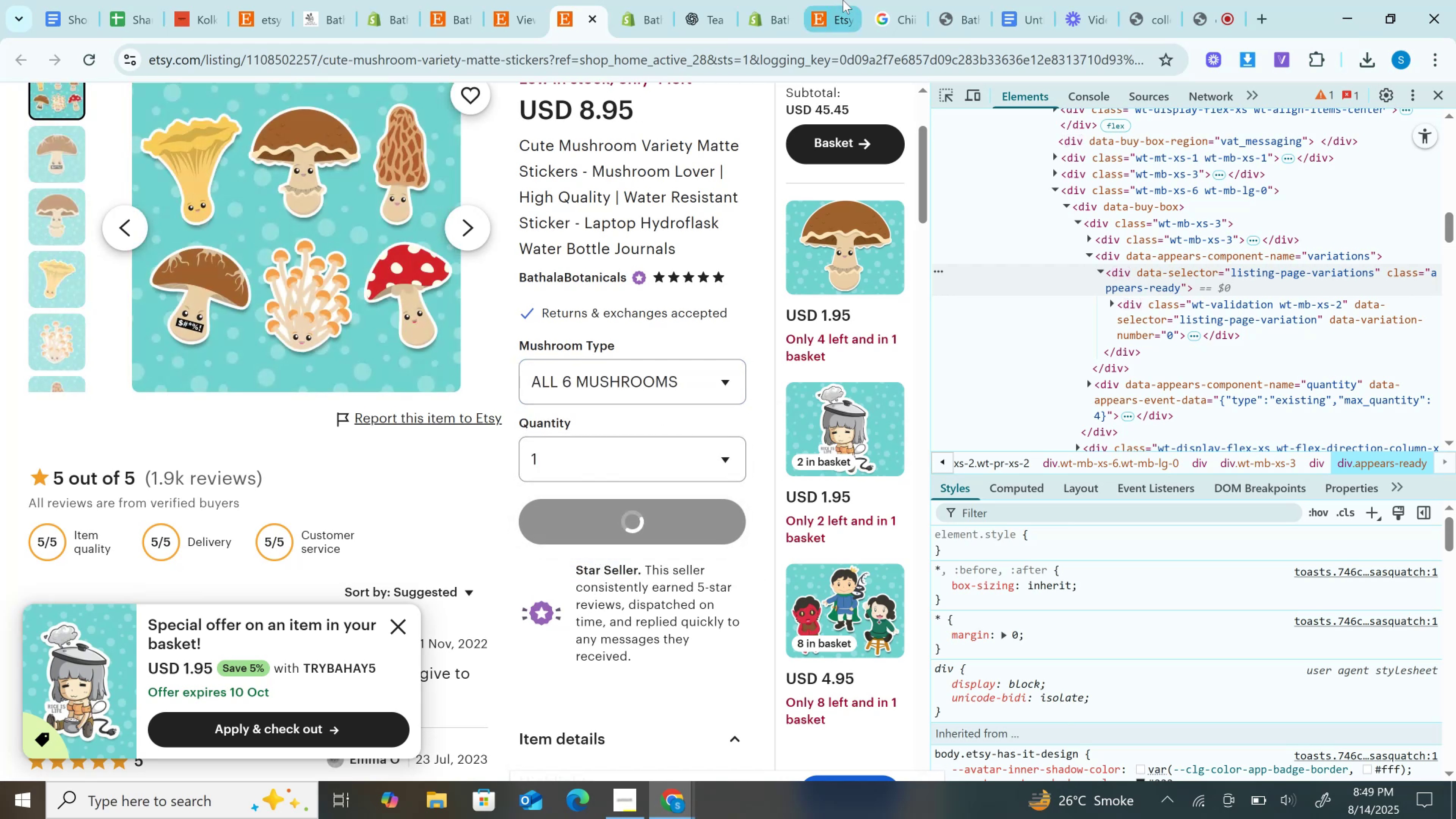 
left_click([838, 0])
 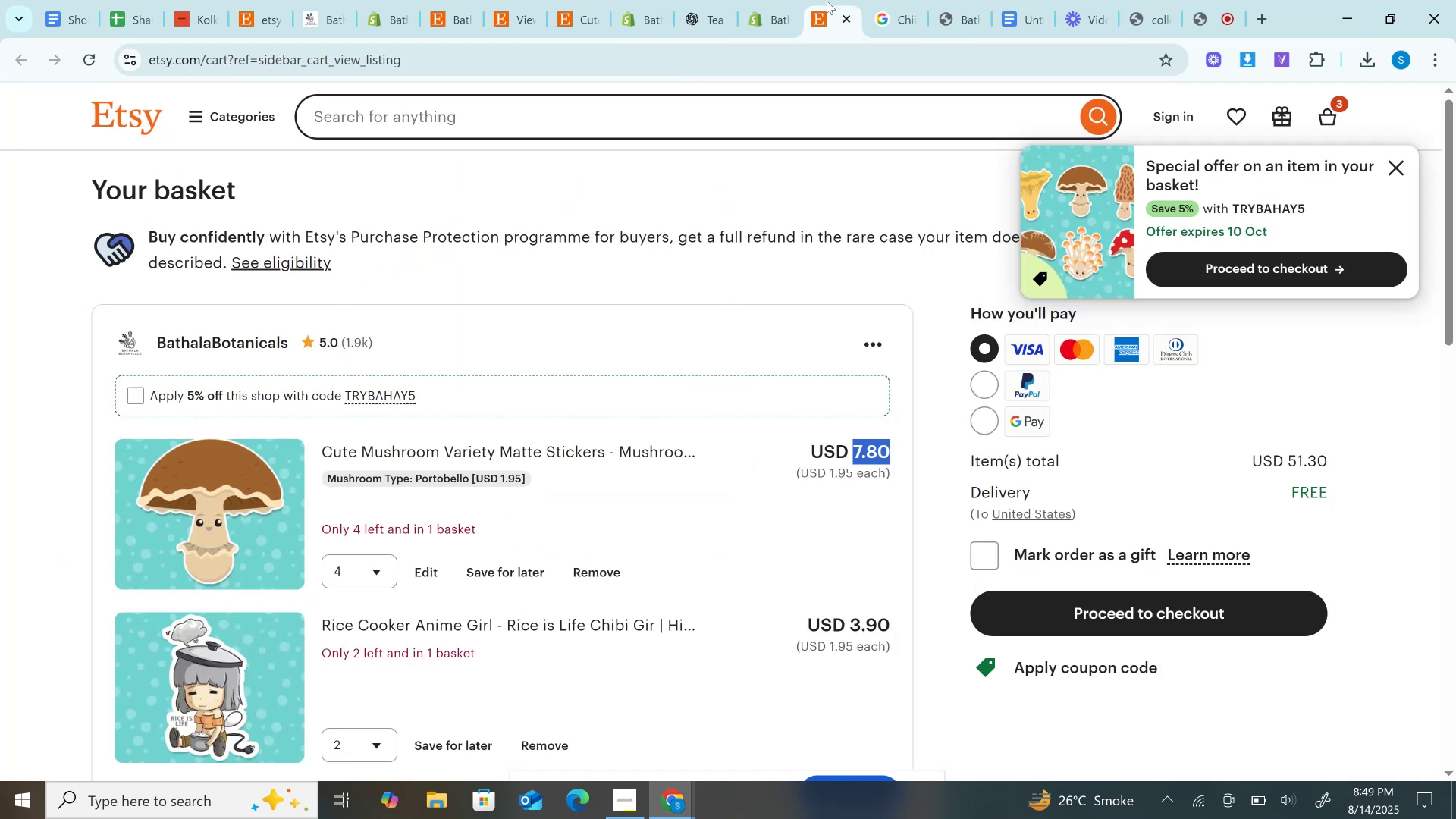 
left_click_drag(start_coordinate=[822, 1], to_coordinate=[696, 0])
 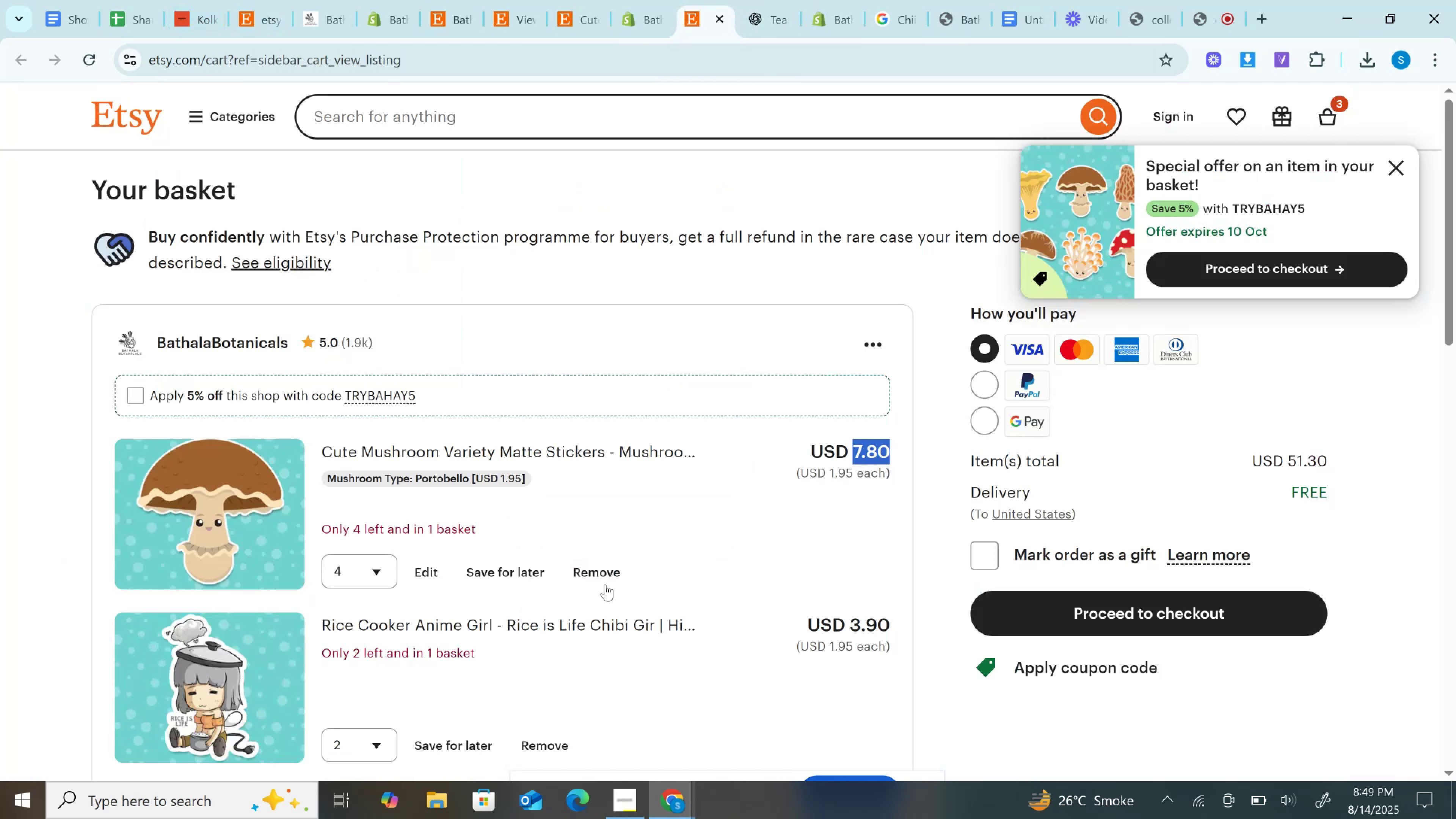 
left_click([607, 560])
 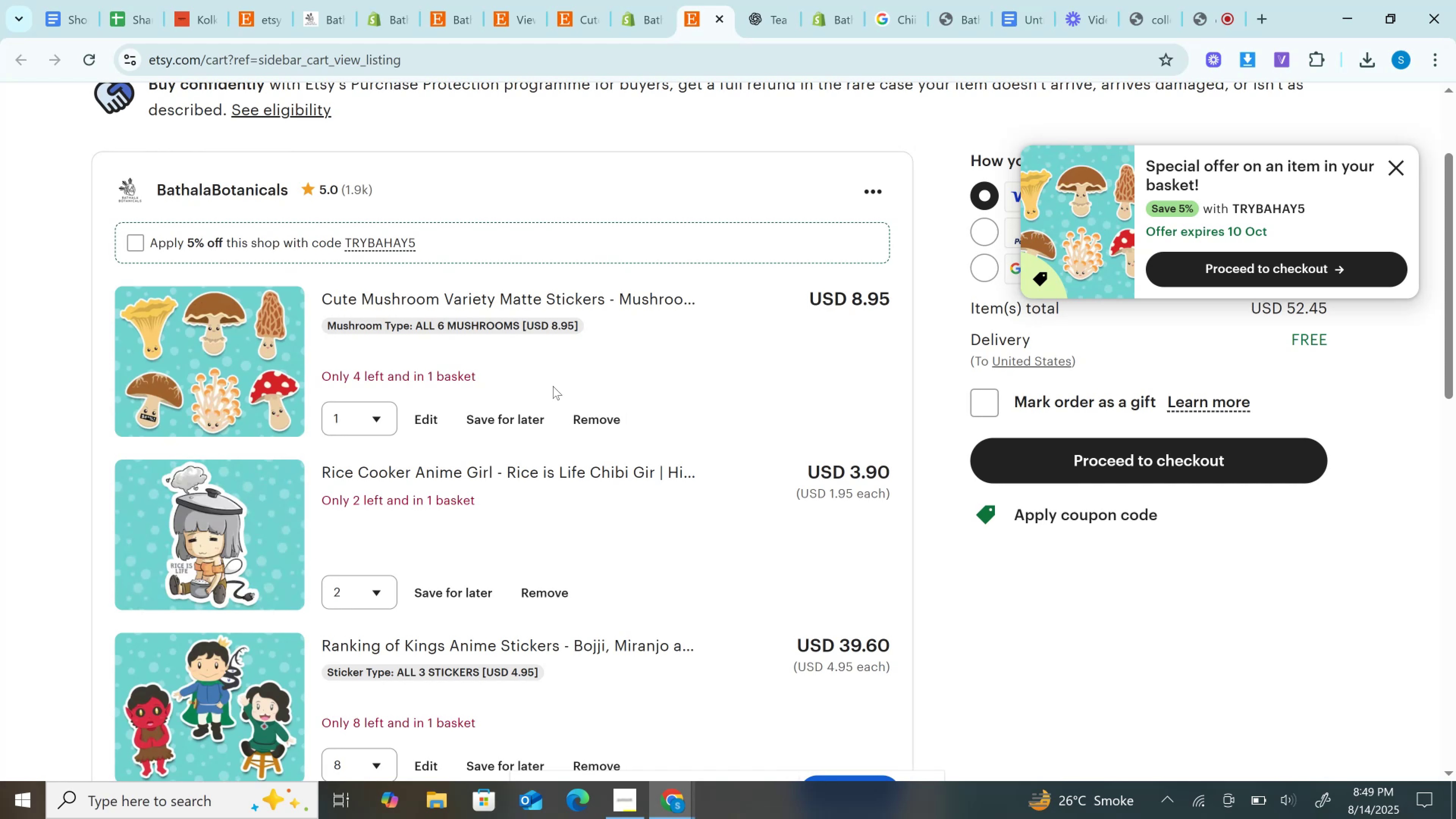 
left_click([867, 298])
 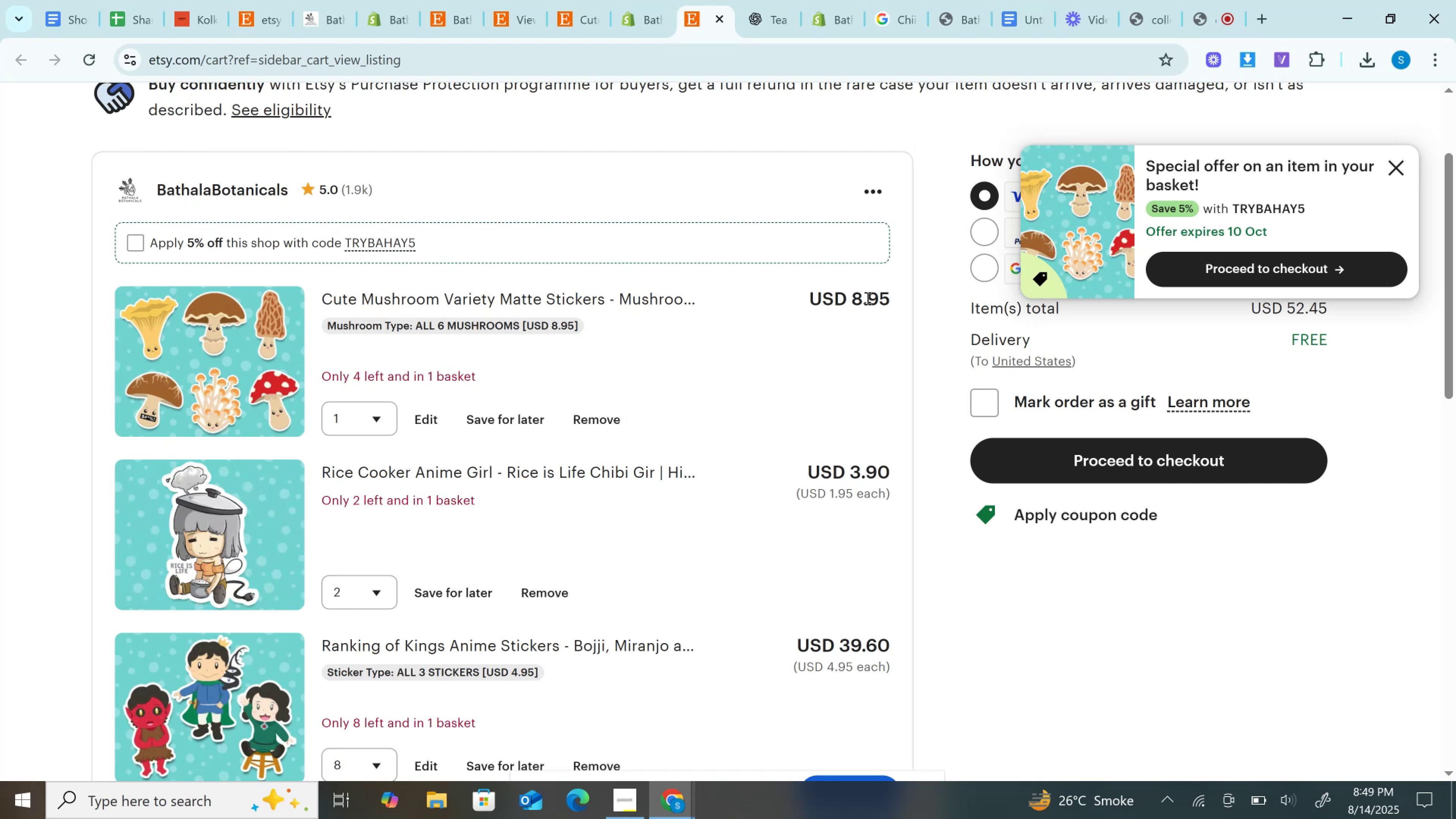 
double_click([867, 298])
 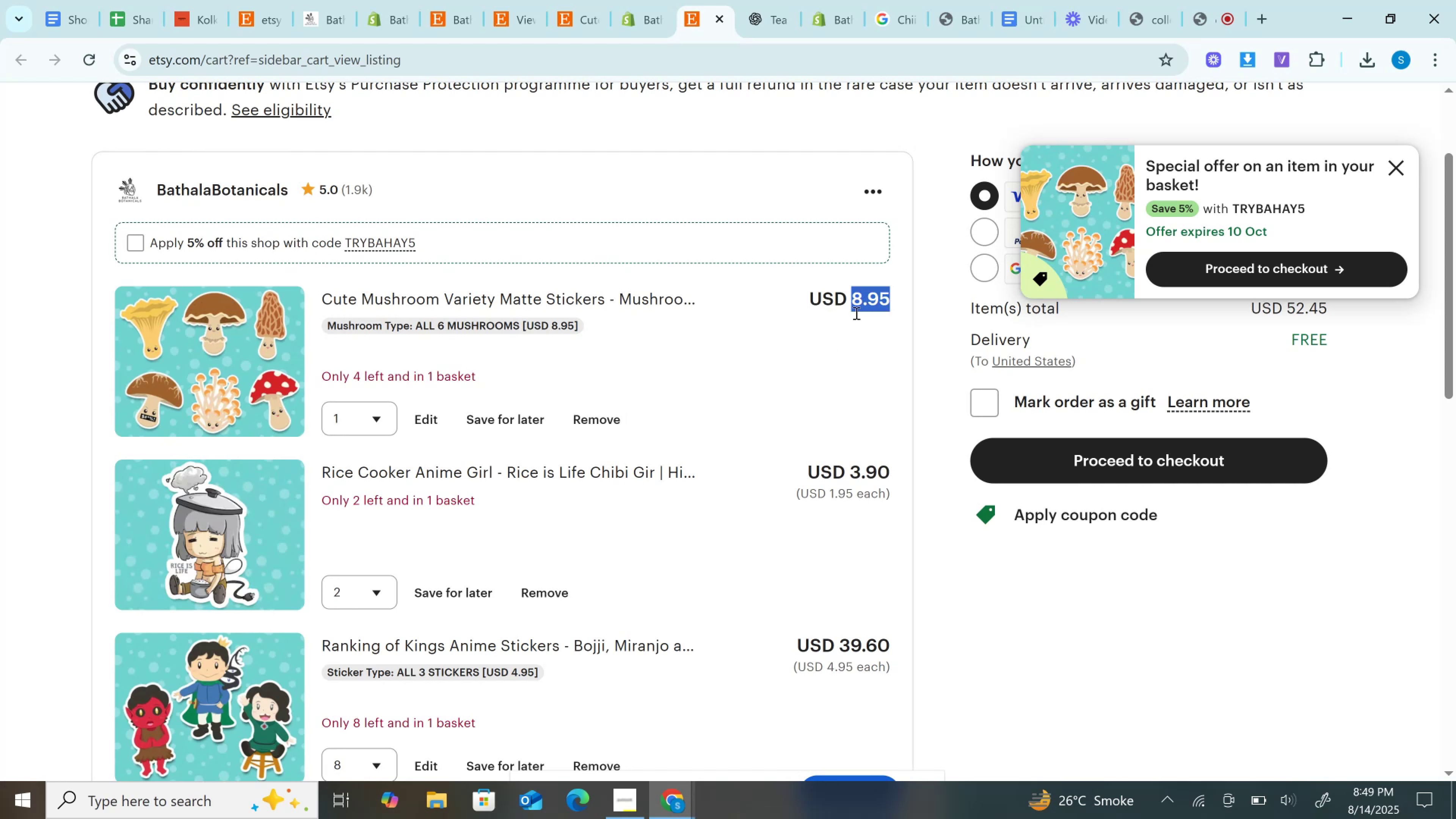 
key(Control+C)
 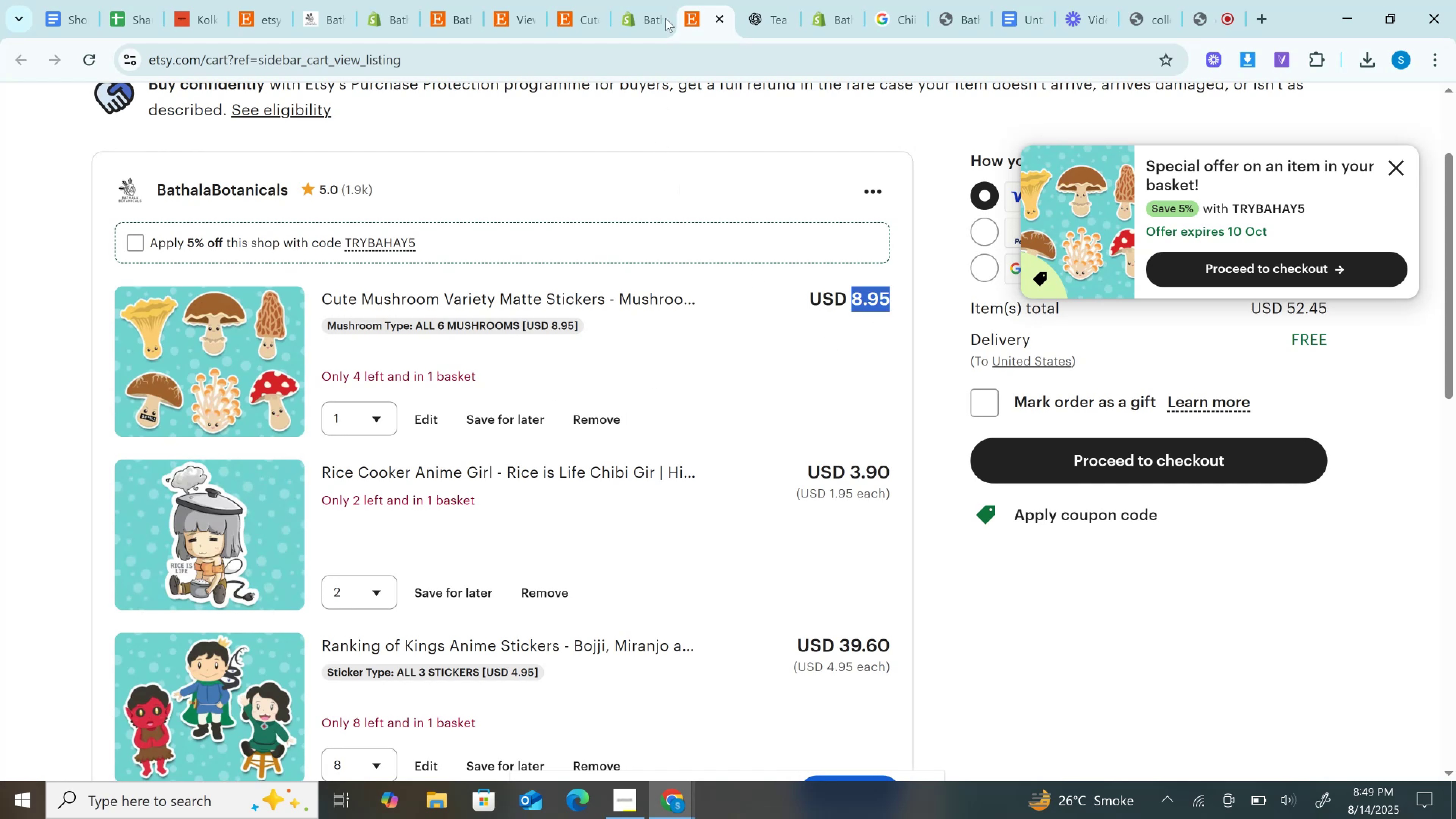 
left_click([648, 0])
 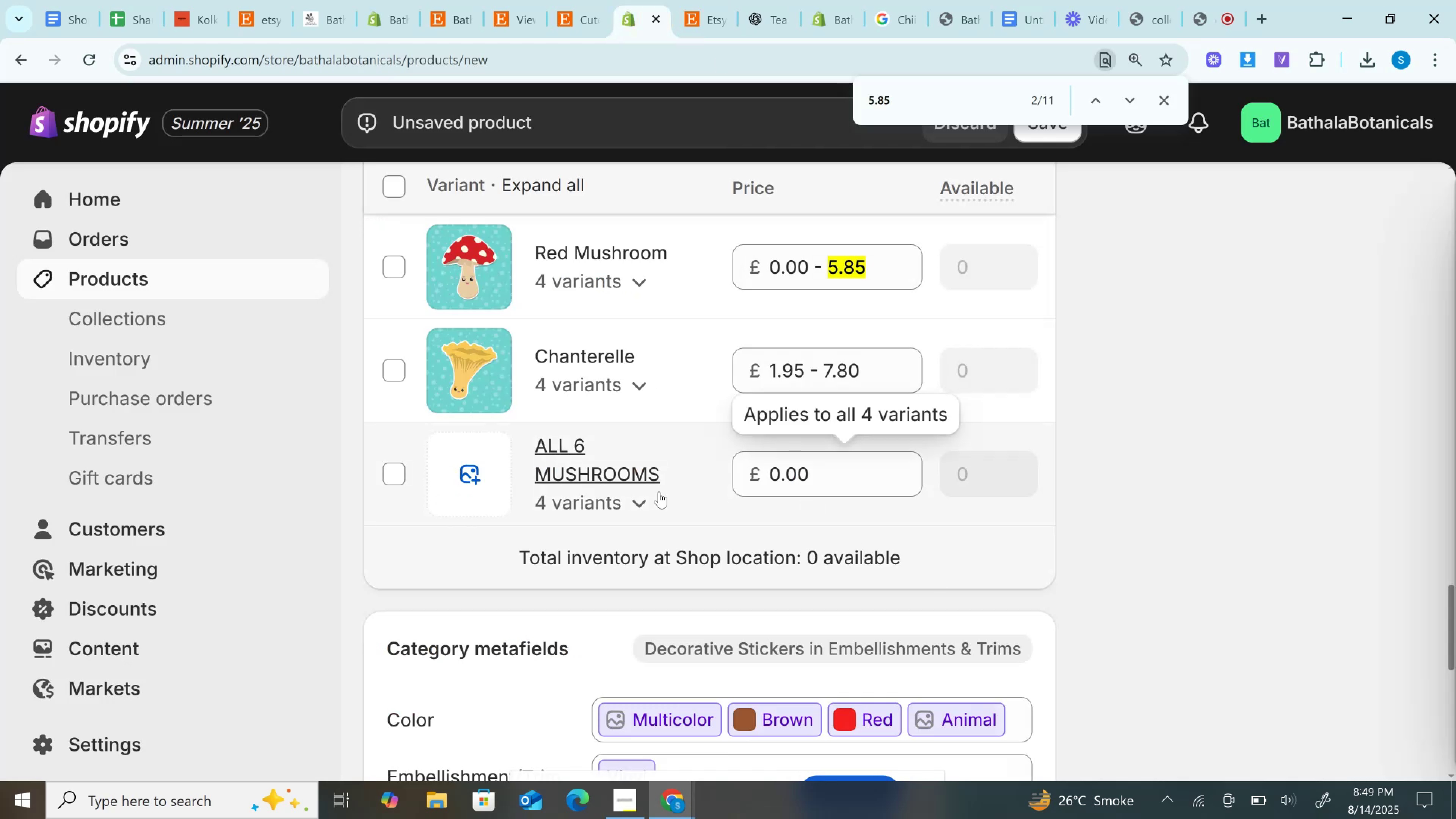 
left_click([629, 512])
 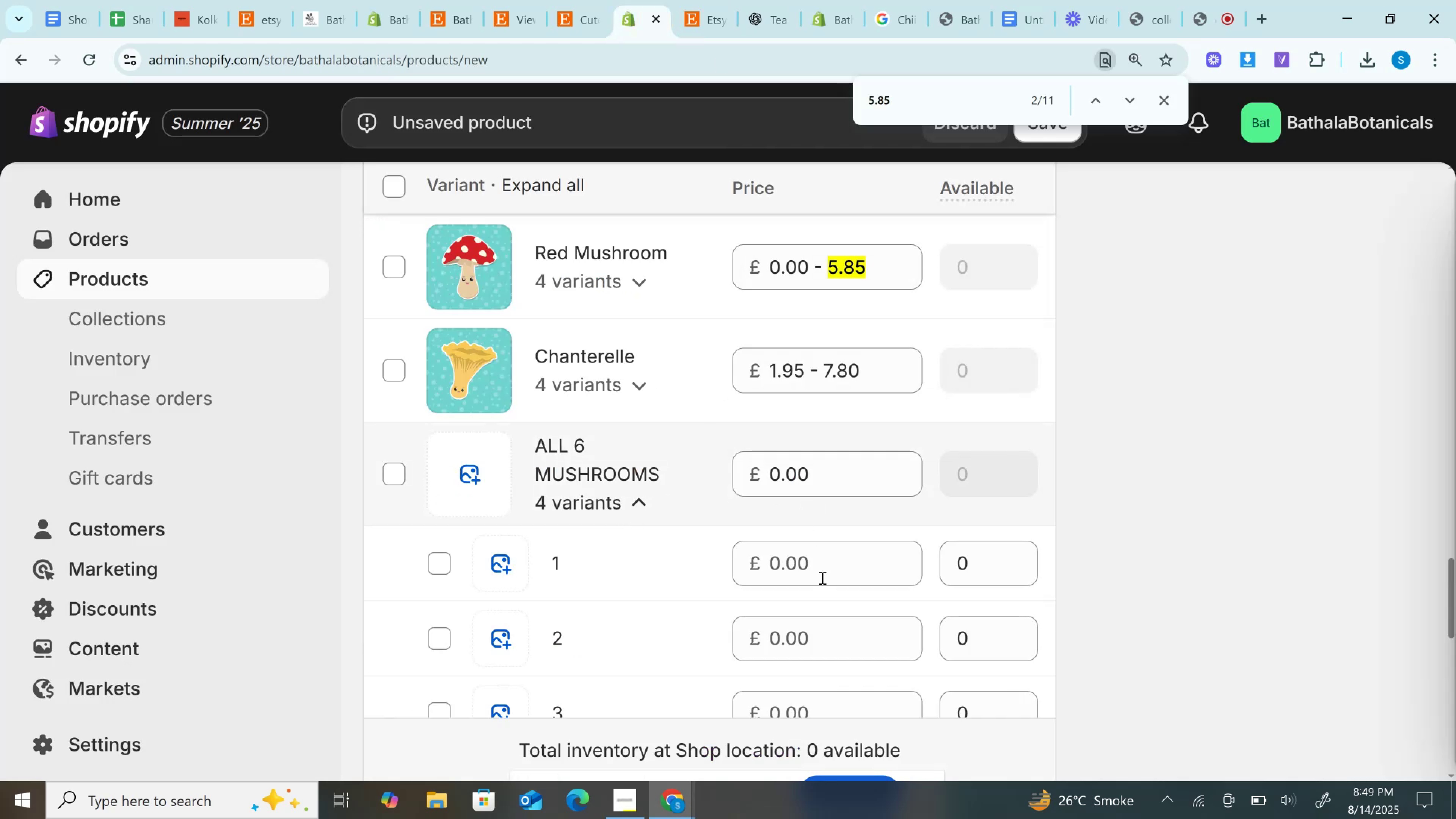 
left_click([817, 578])
 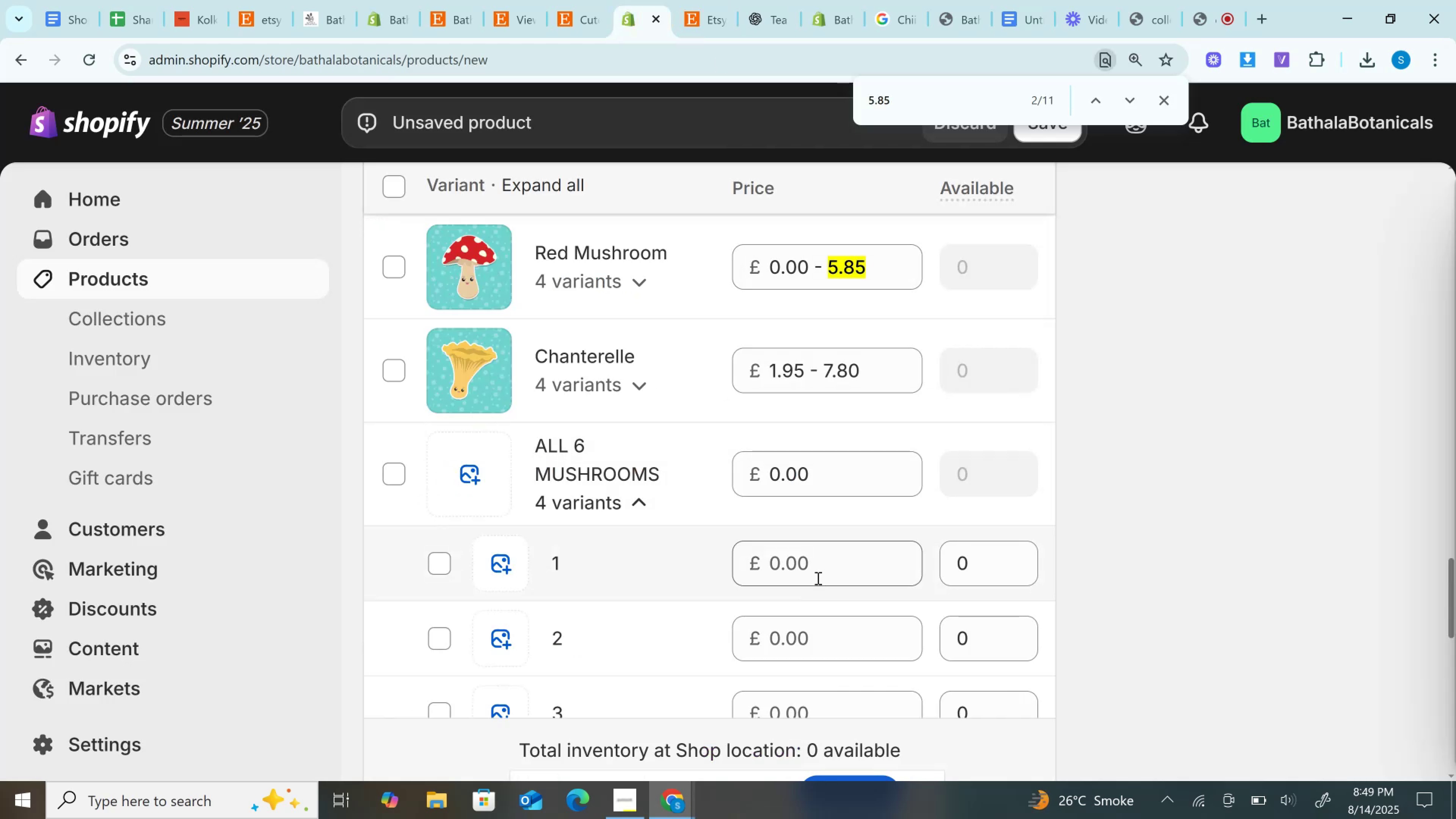 
key(Control+V)
 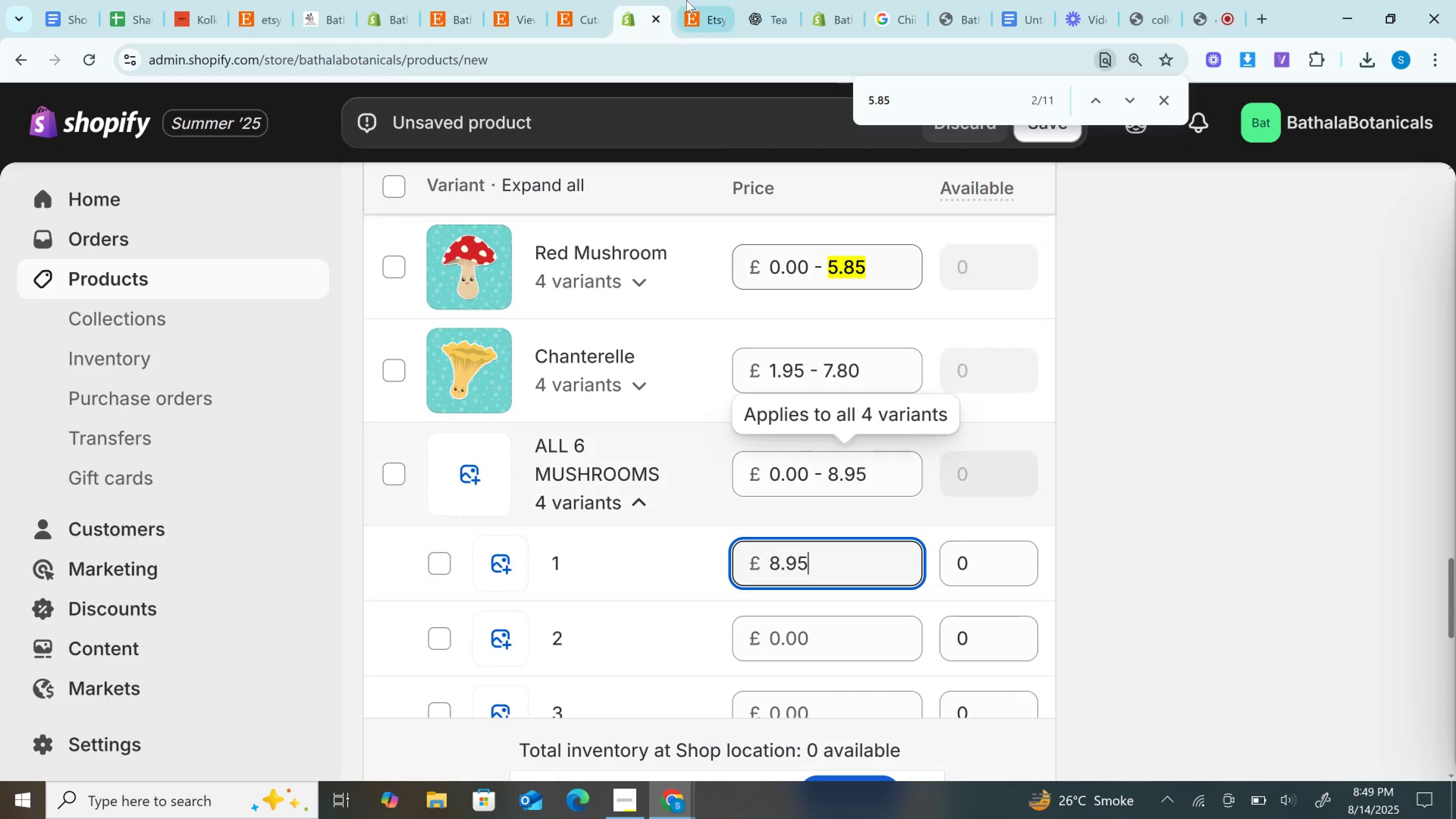 
left_click([684, 0])
 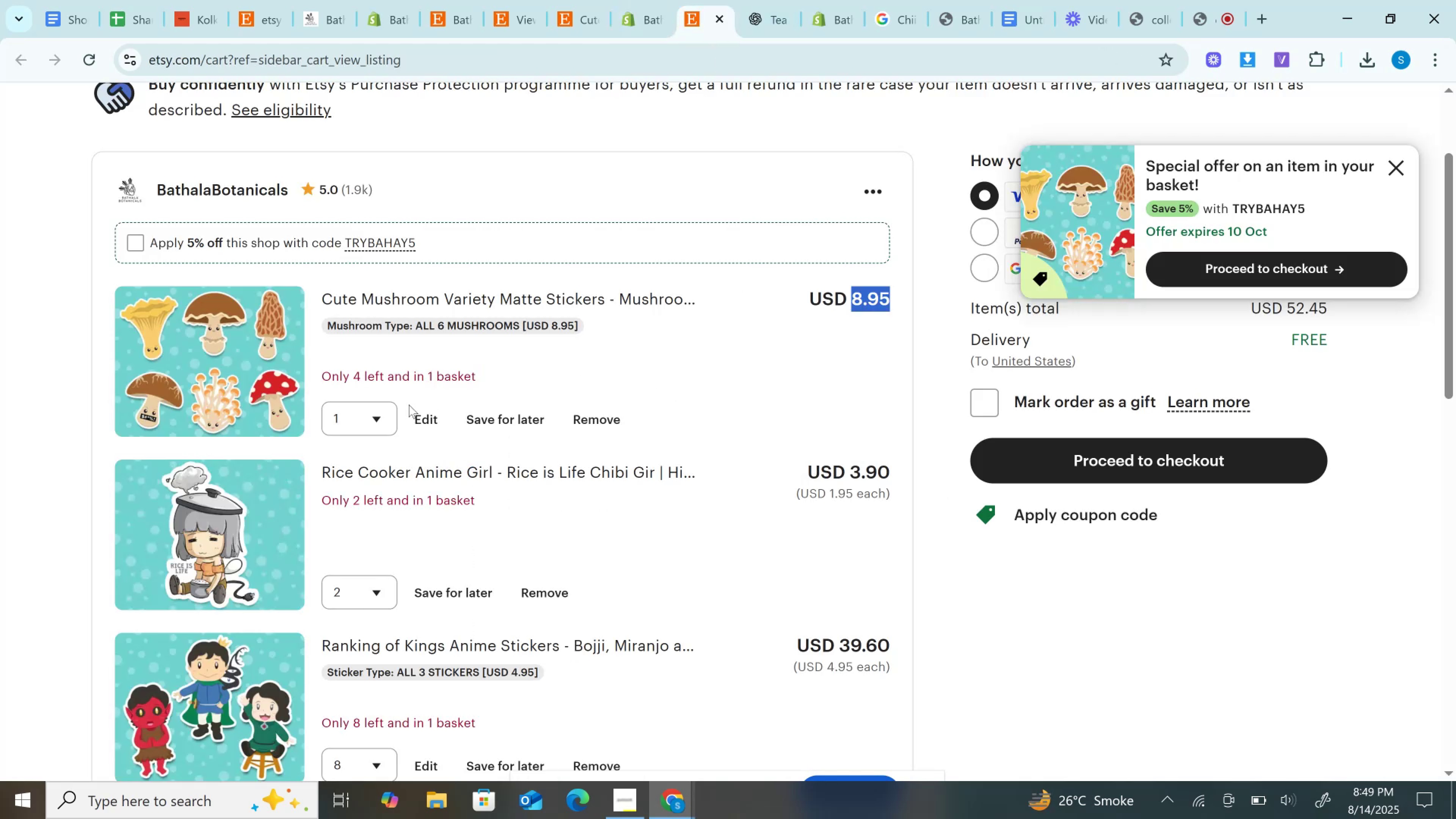 
left_click([371, 424])
 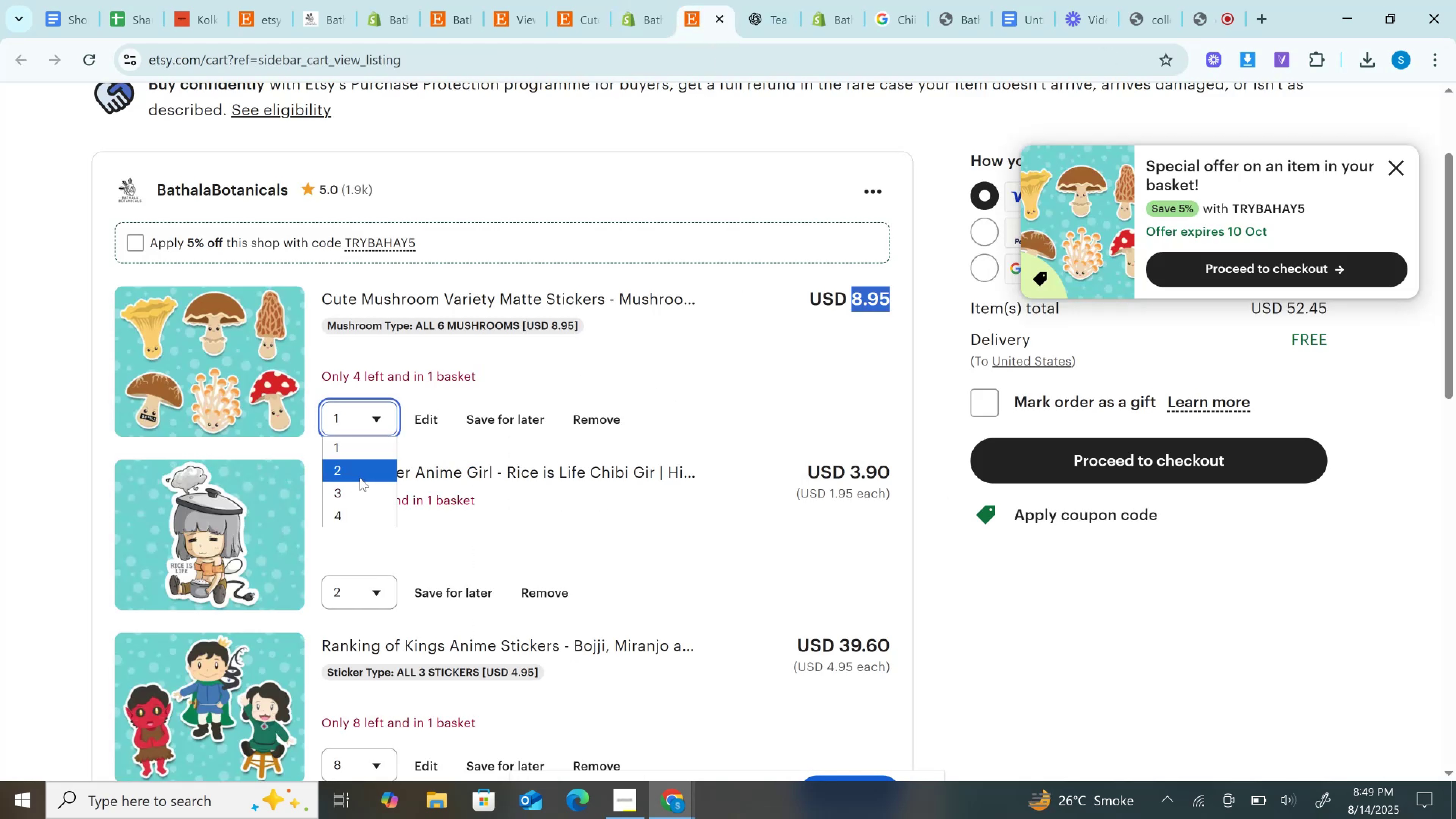 
left_click([360, 478])
 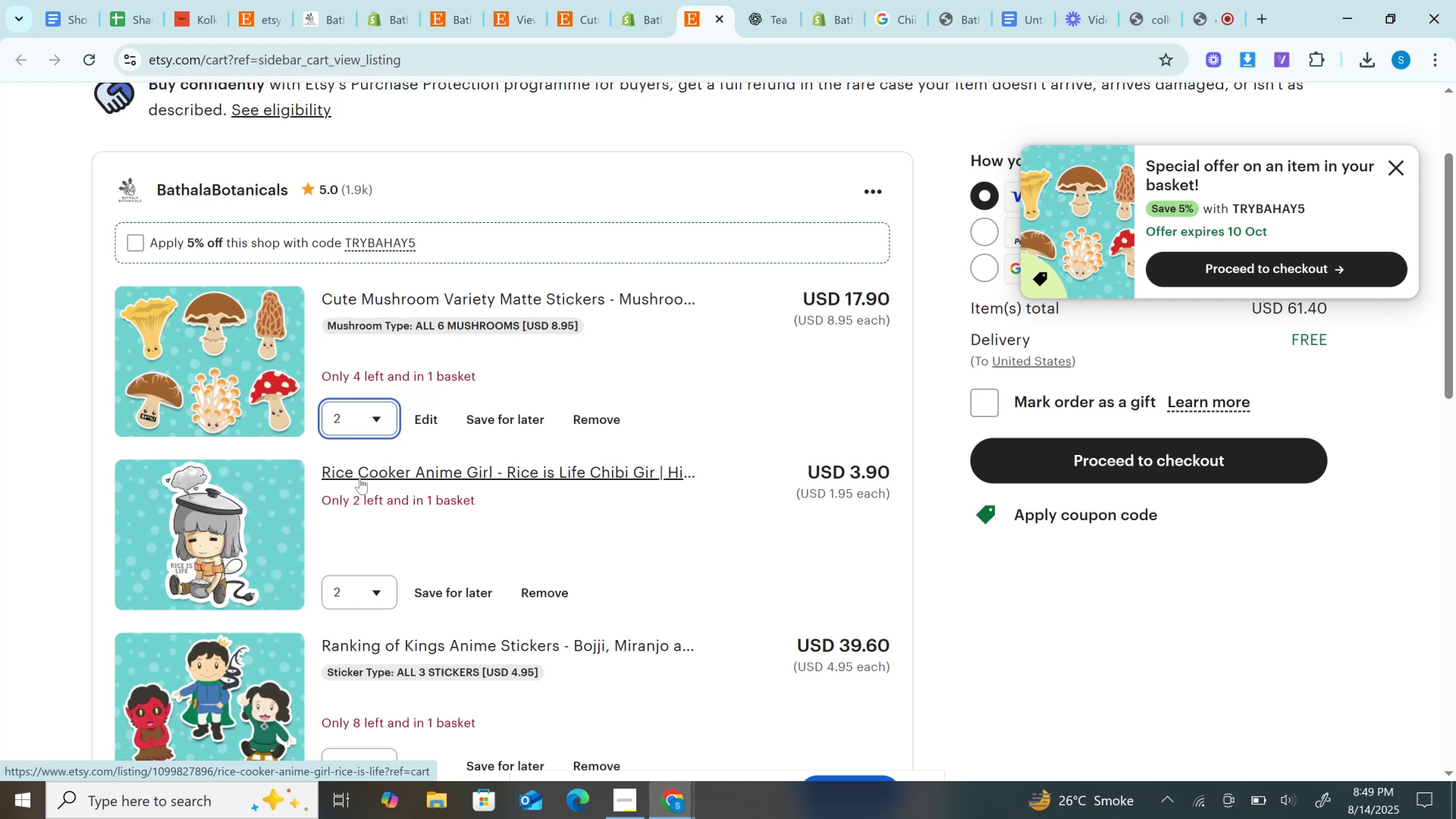 
wait(7.25)
 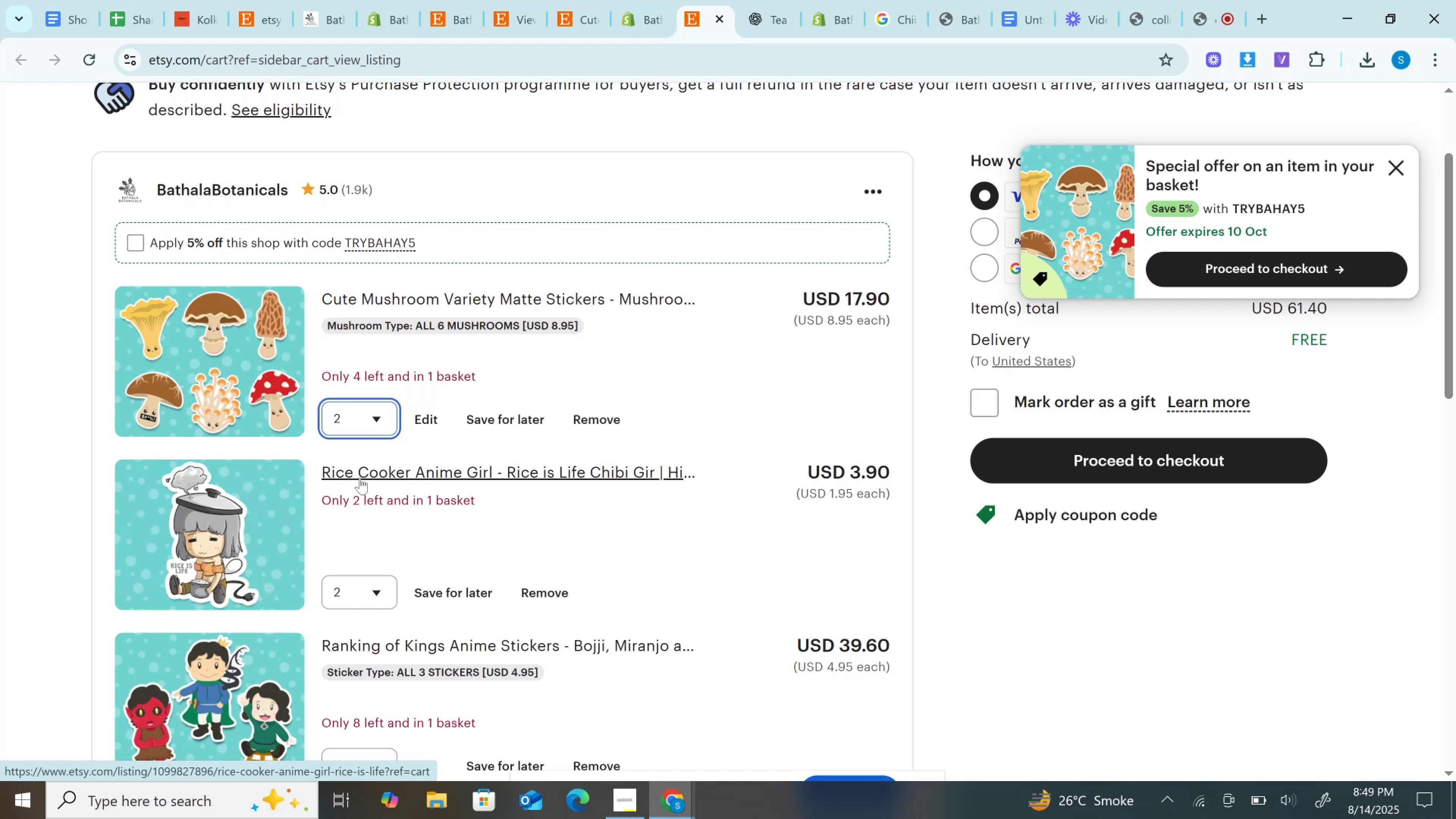 
double_click([855, 294])
 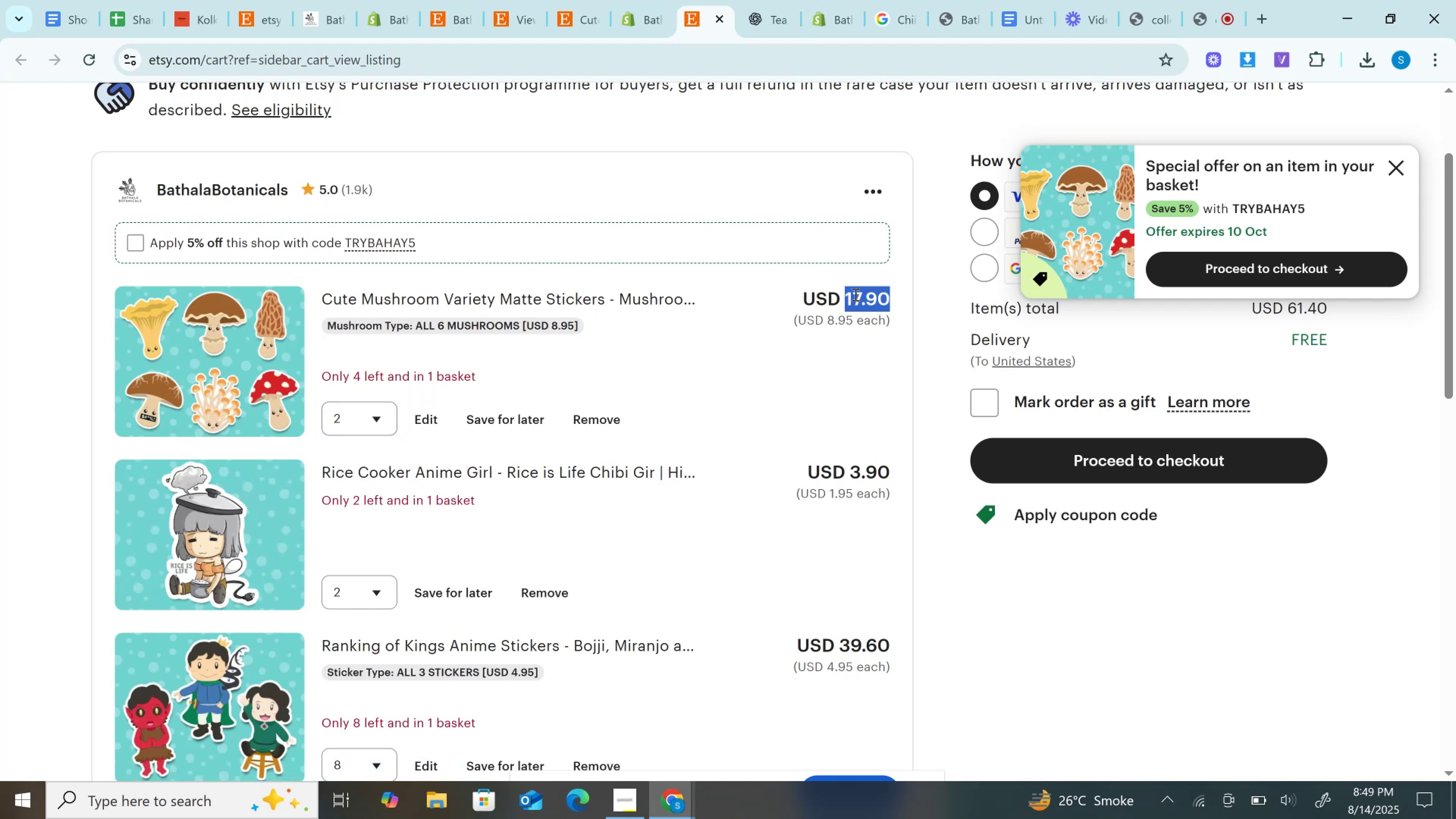 
key(Control+C)
 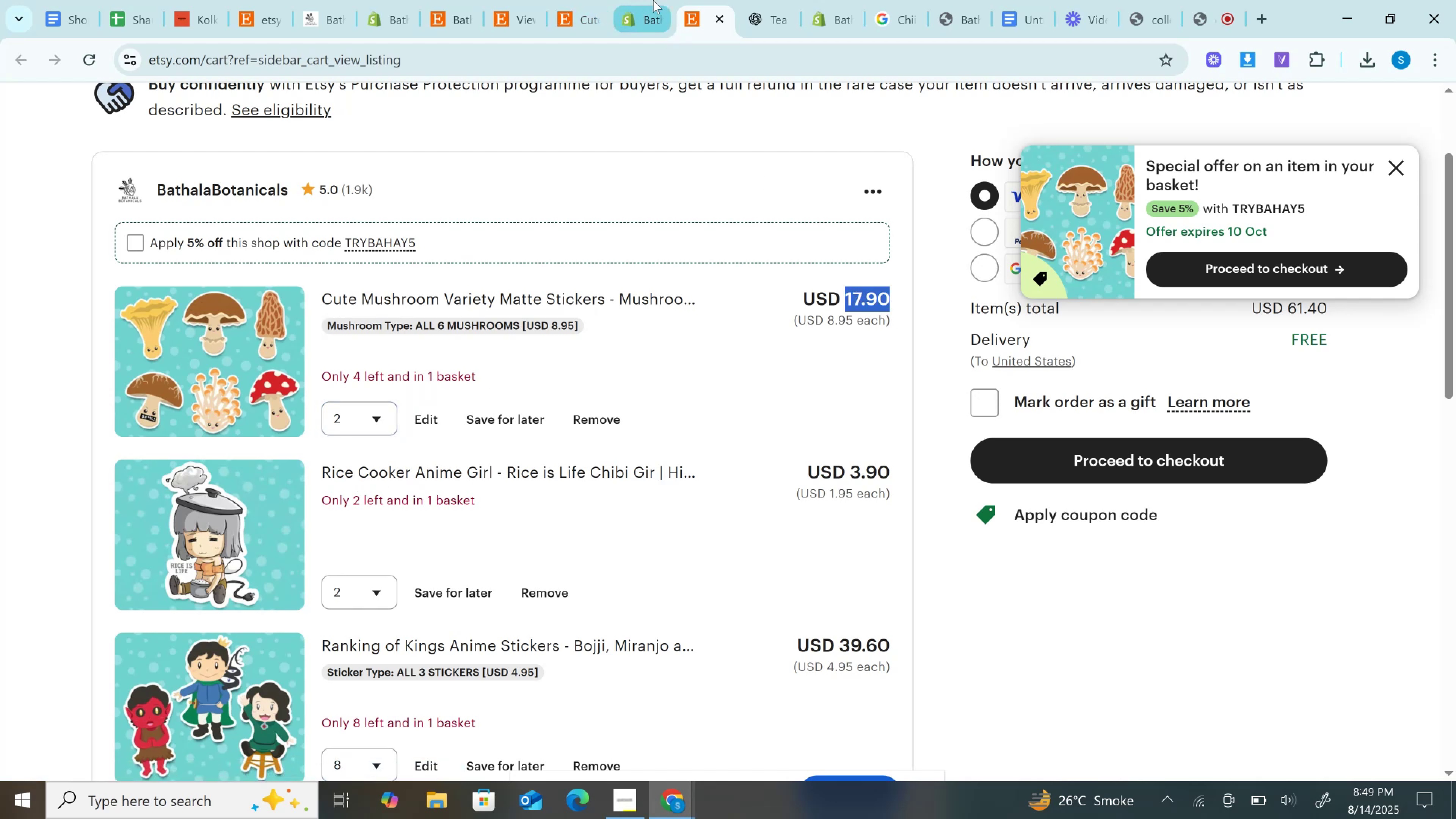 
left_click([653, 0])
 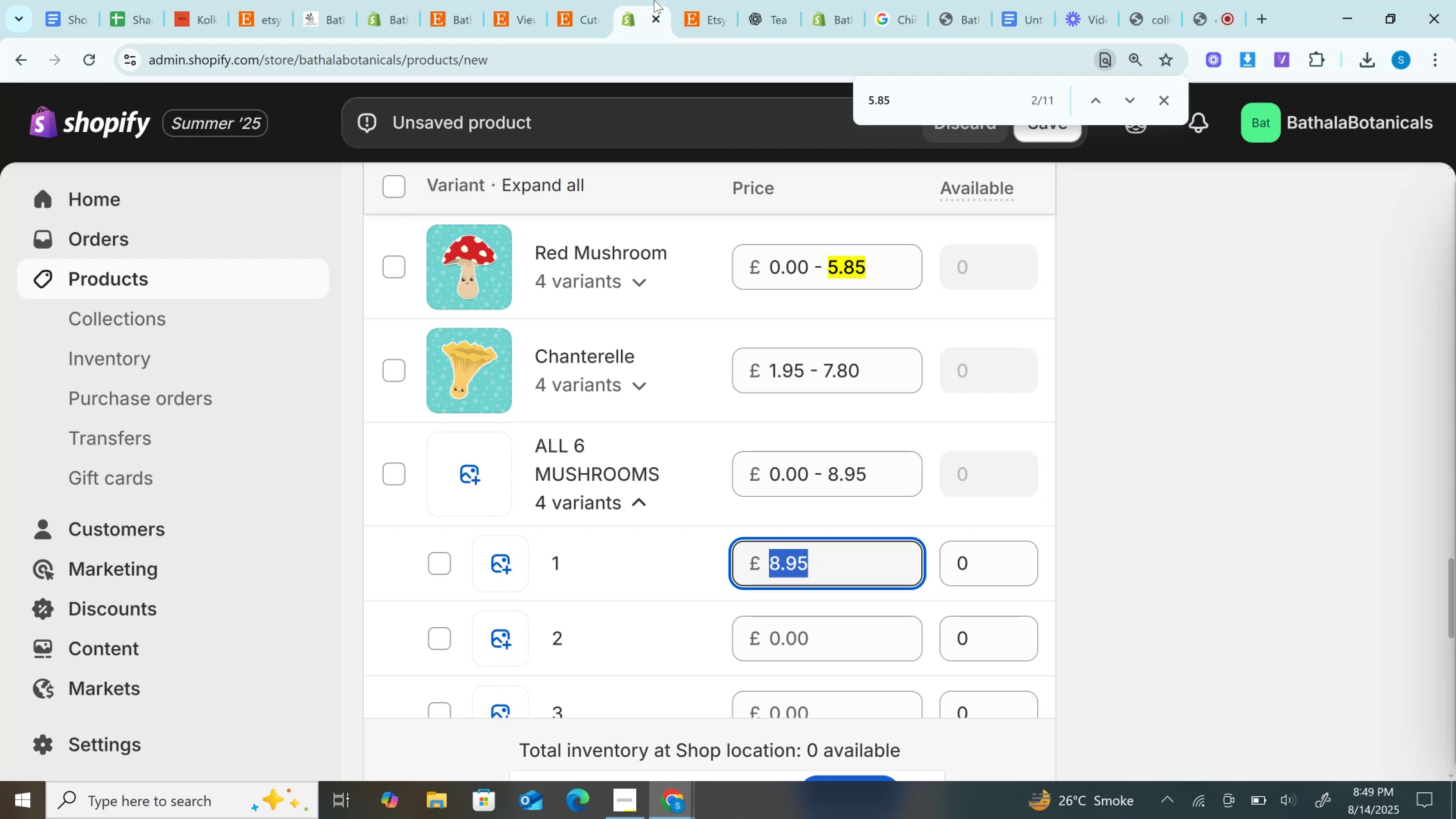 
wait(6.19)
 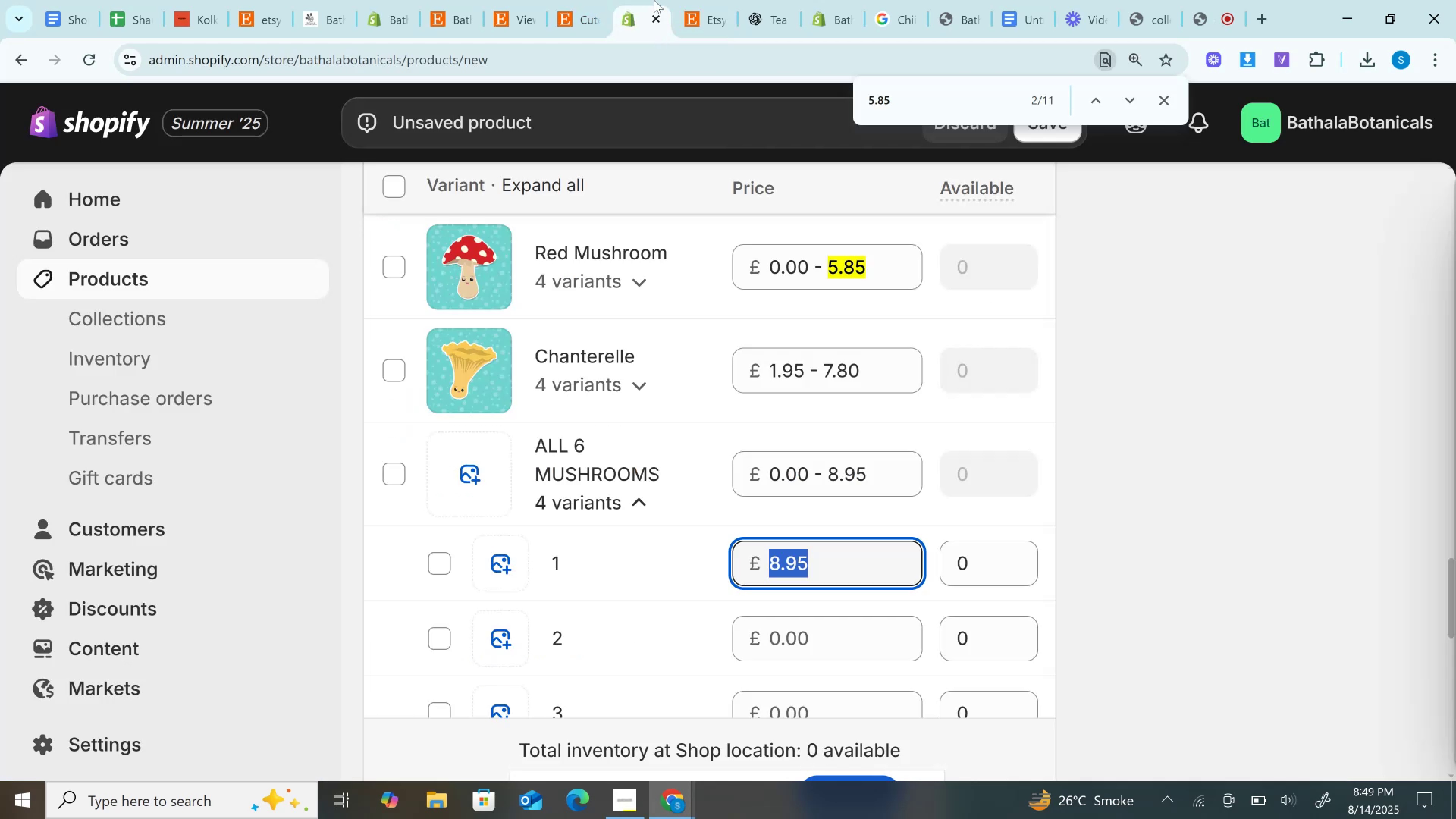 
scroll: coordinate [851, 379], scroll_direction: down, amount: 2.0
 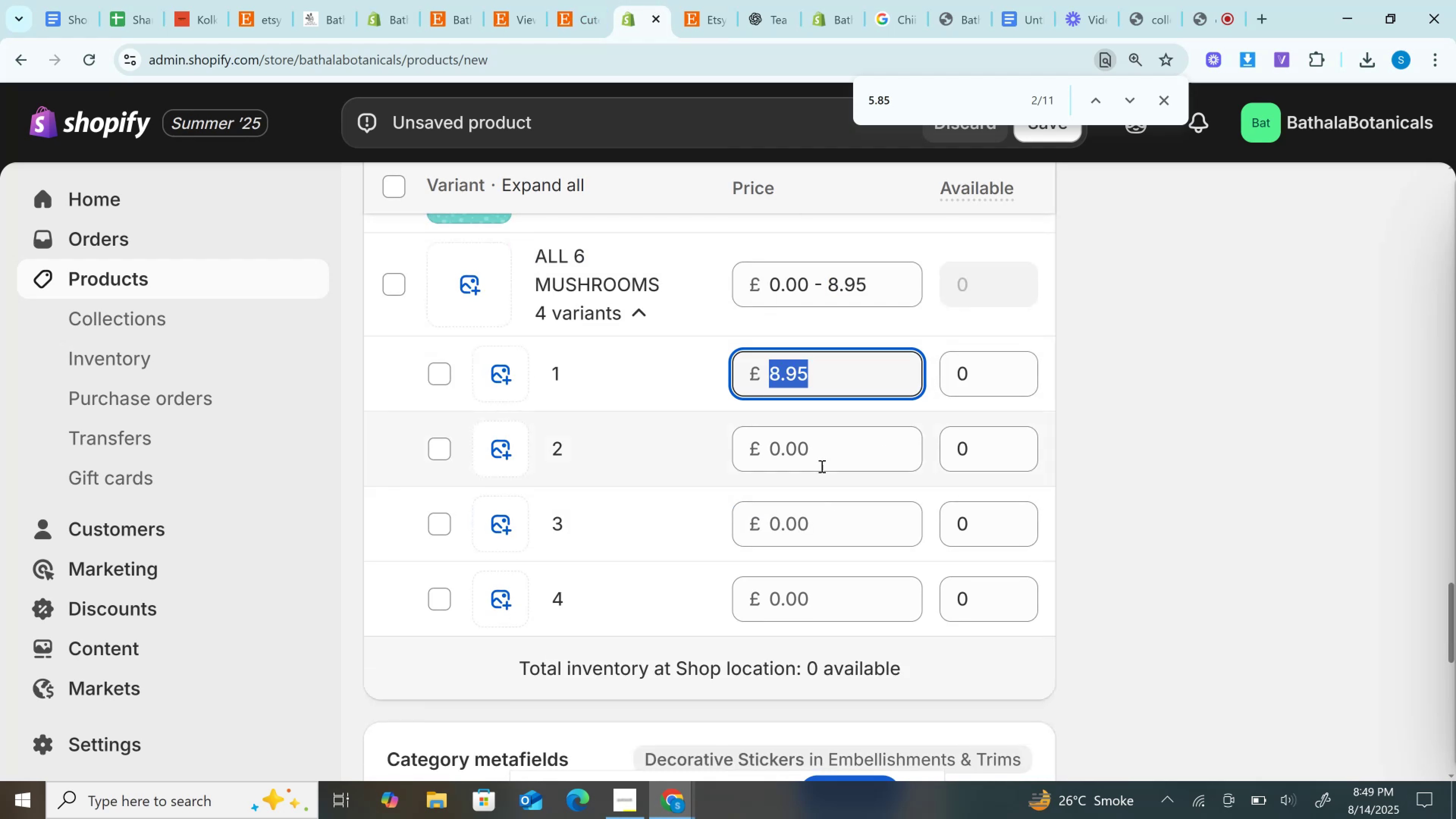 
left_click([811, 454])
 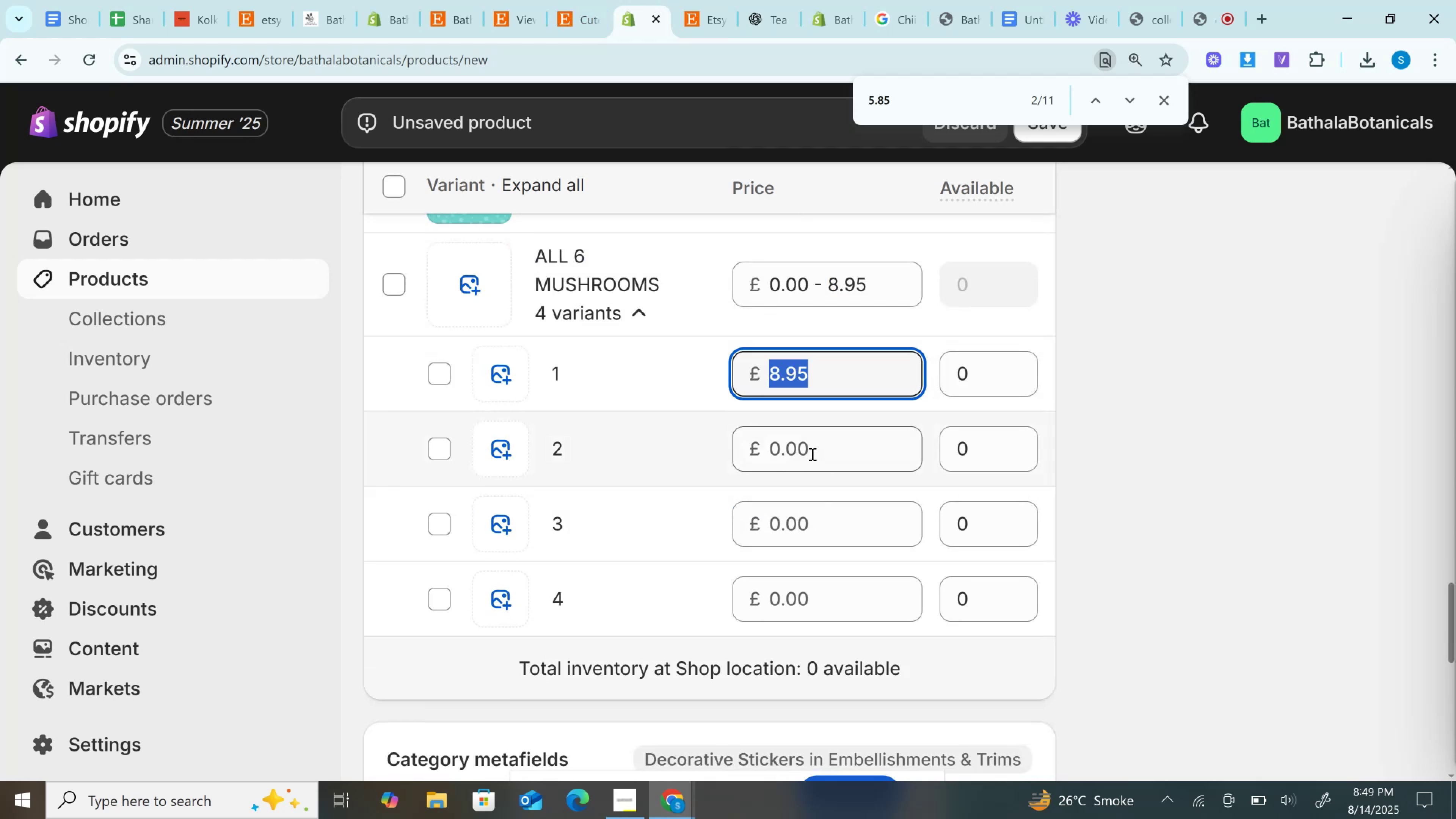 
key(Control+V)
 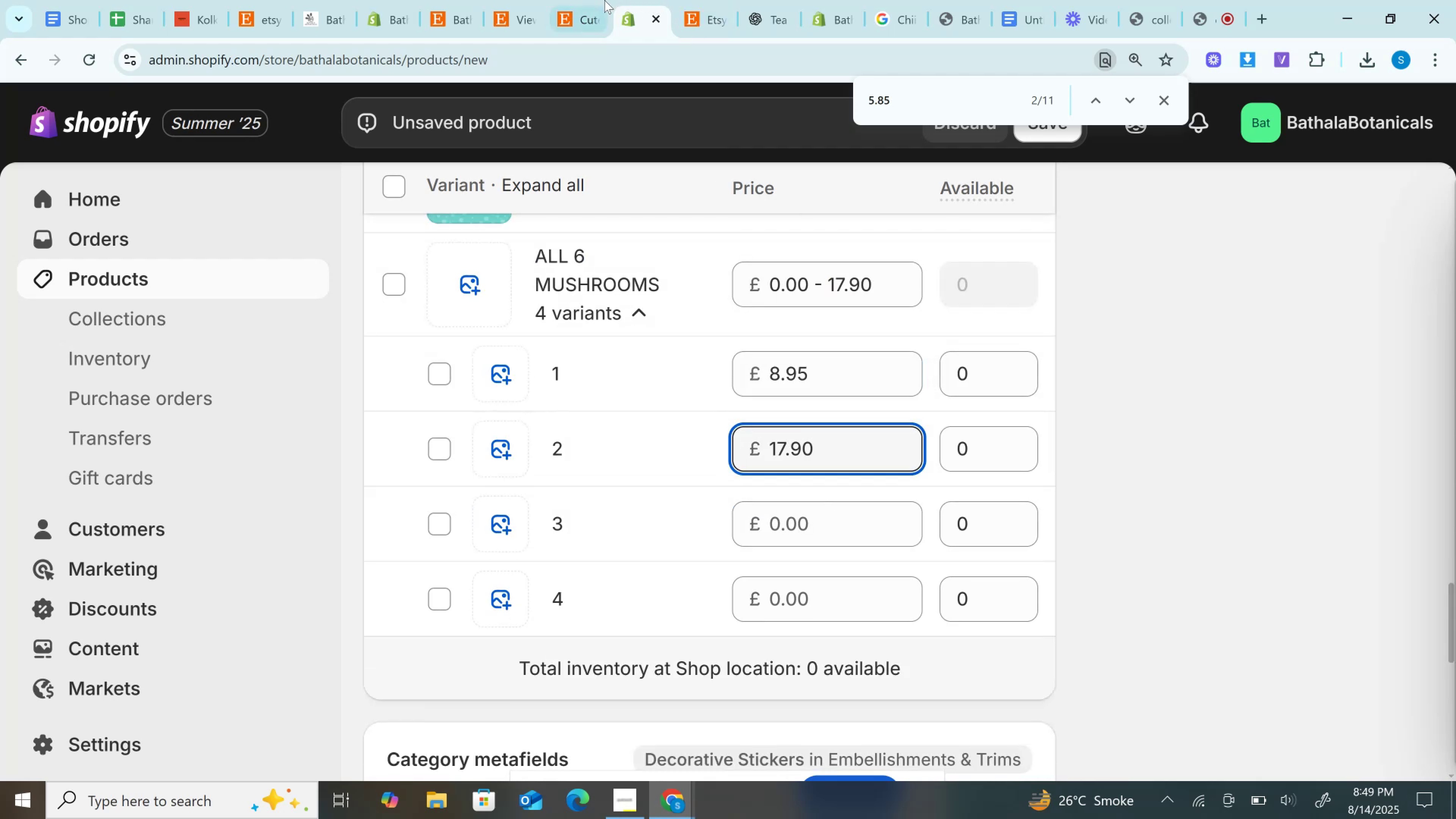 
left_click([603, 0])
 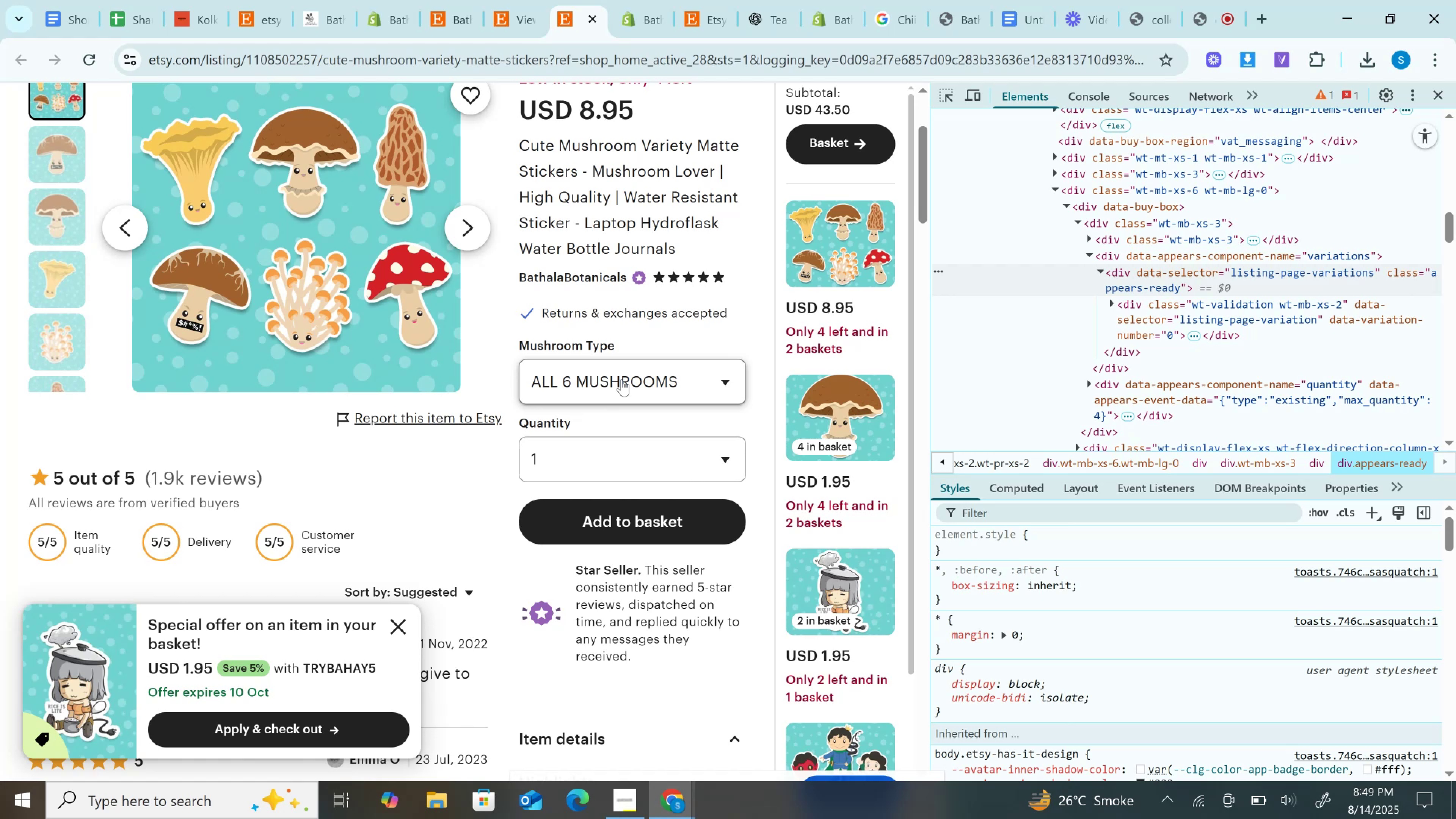 
wait(7.13)
 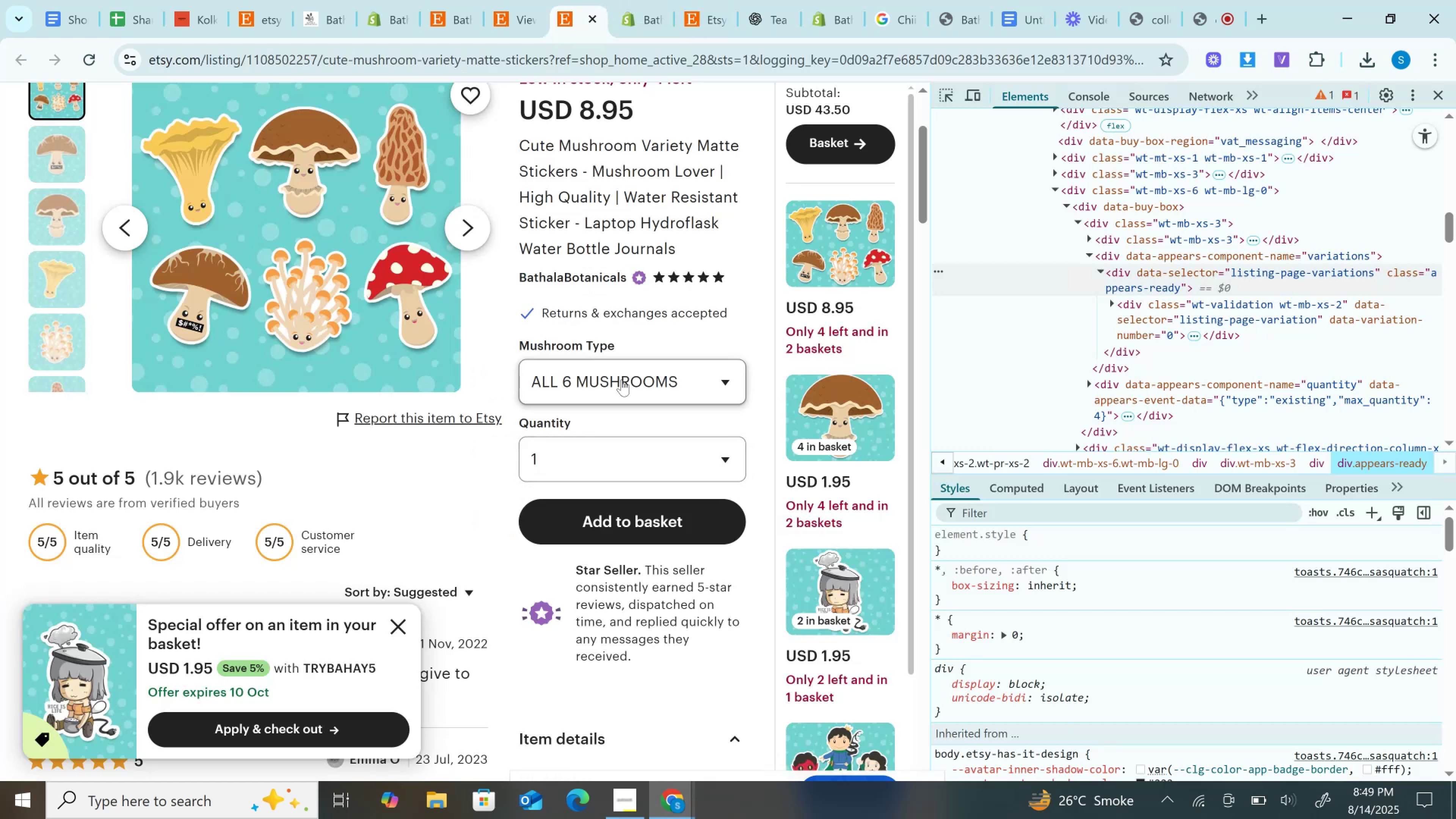 
left_click([689, 0])
 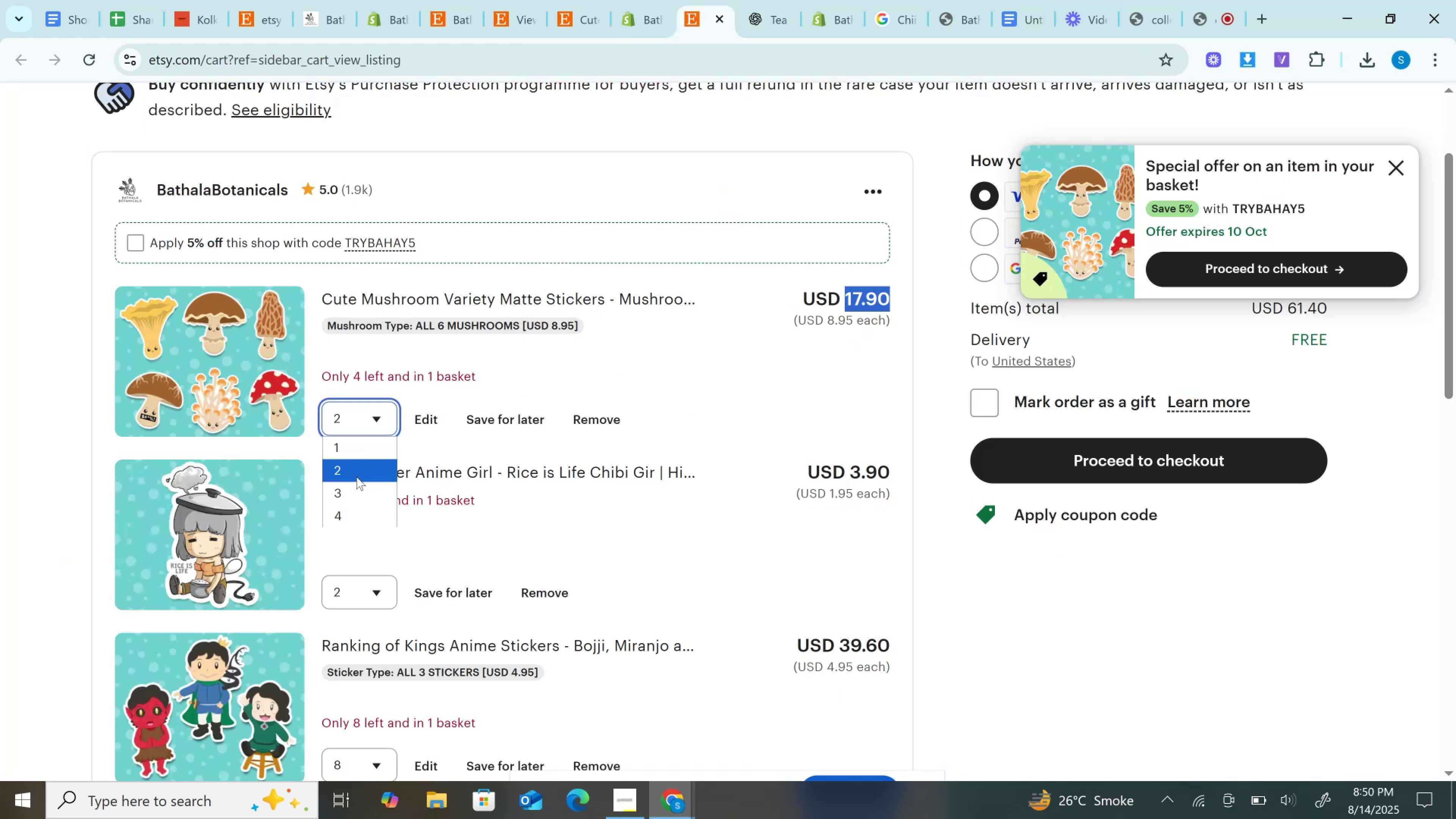 
left_click([359, 493])
 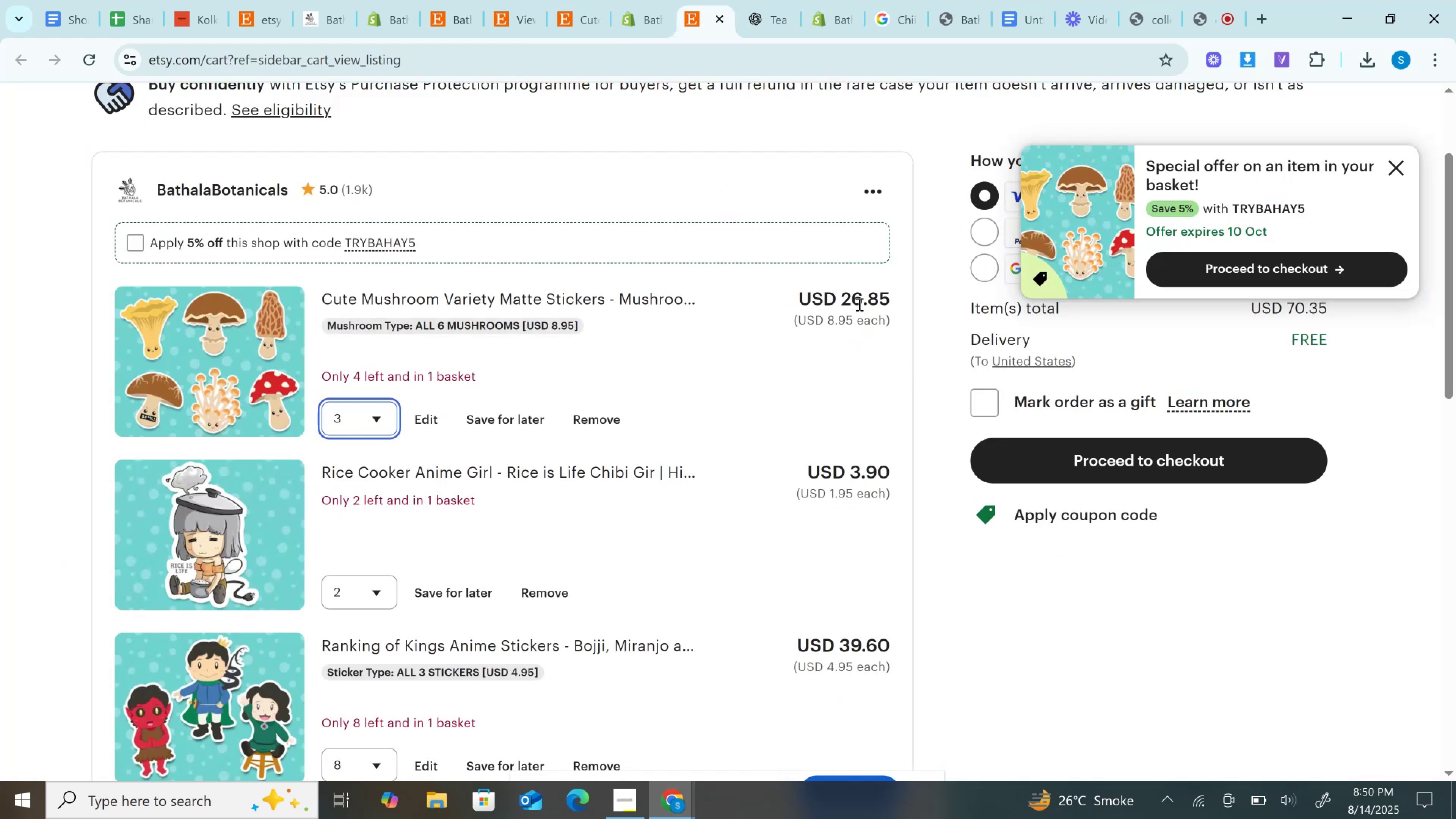 
double_click([855, 286])
 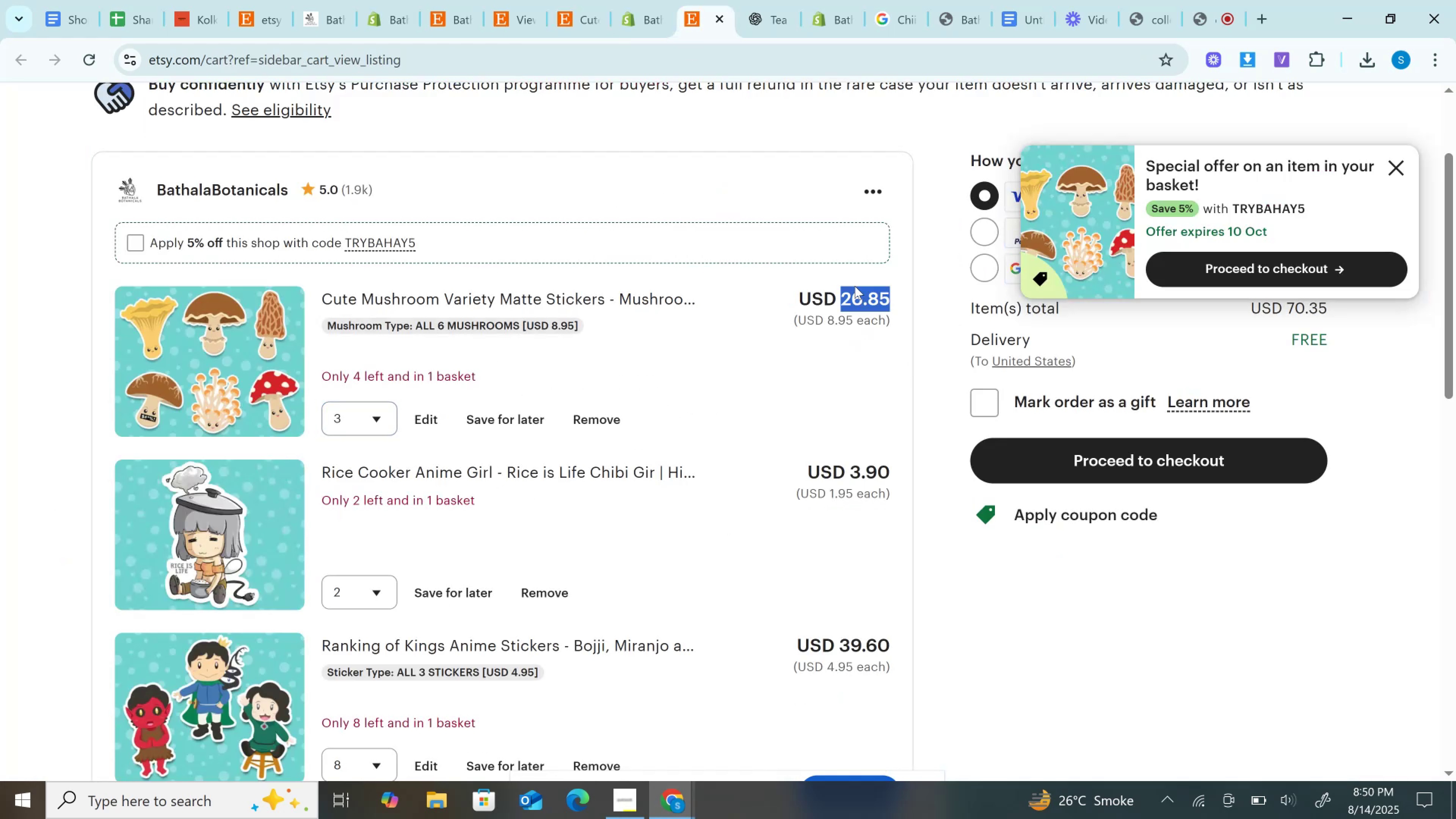 
key(Control+C)
 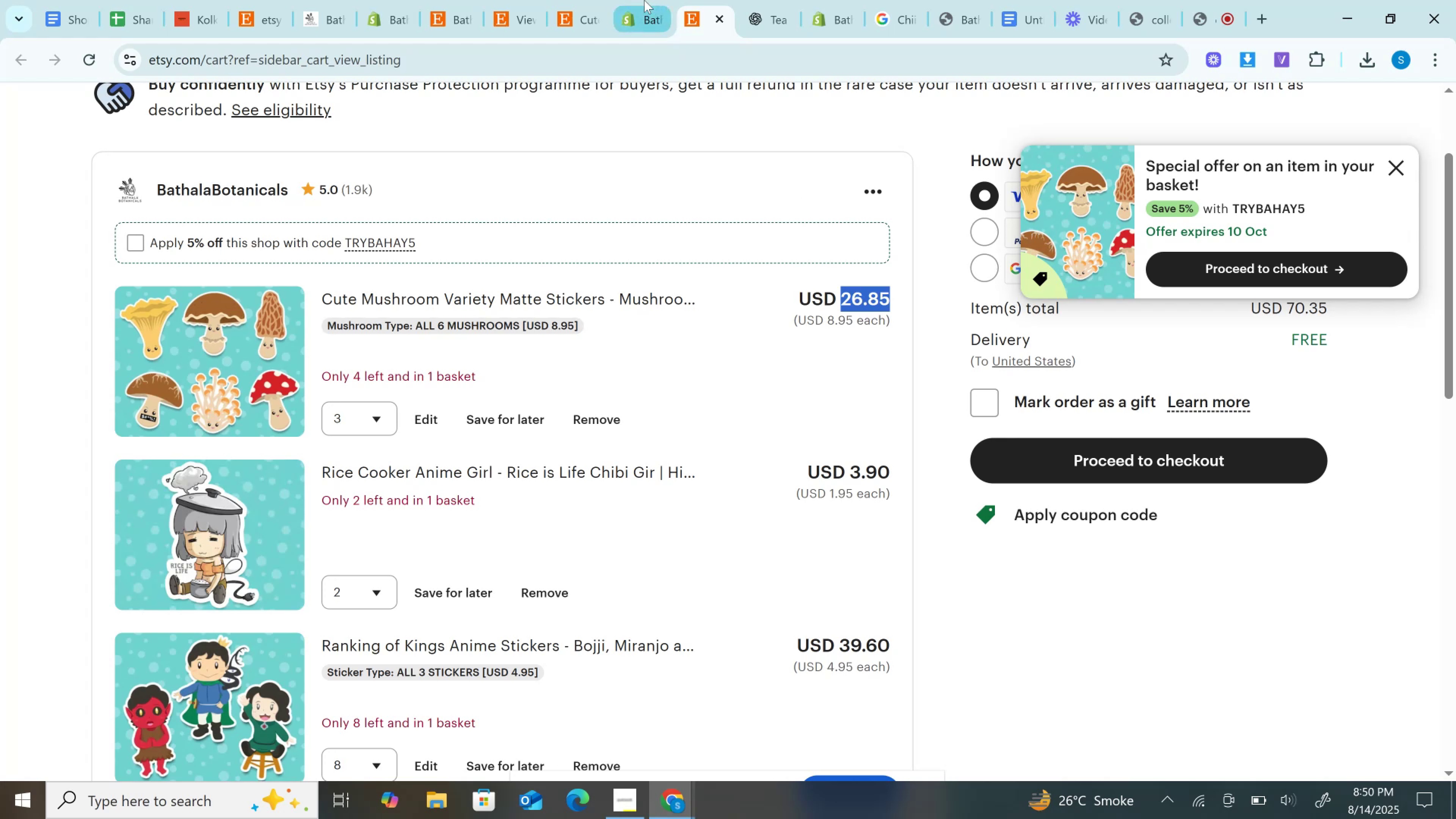 
left_click([644, 0])
 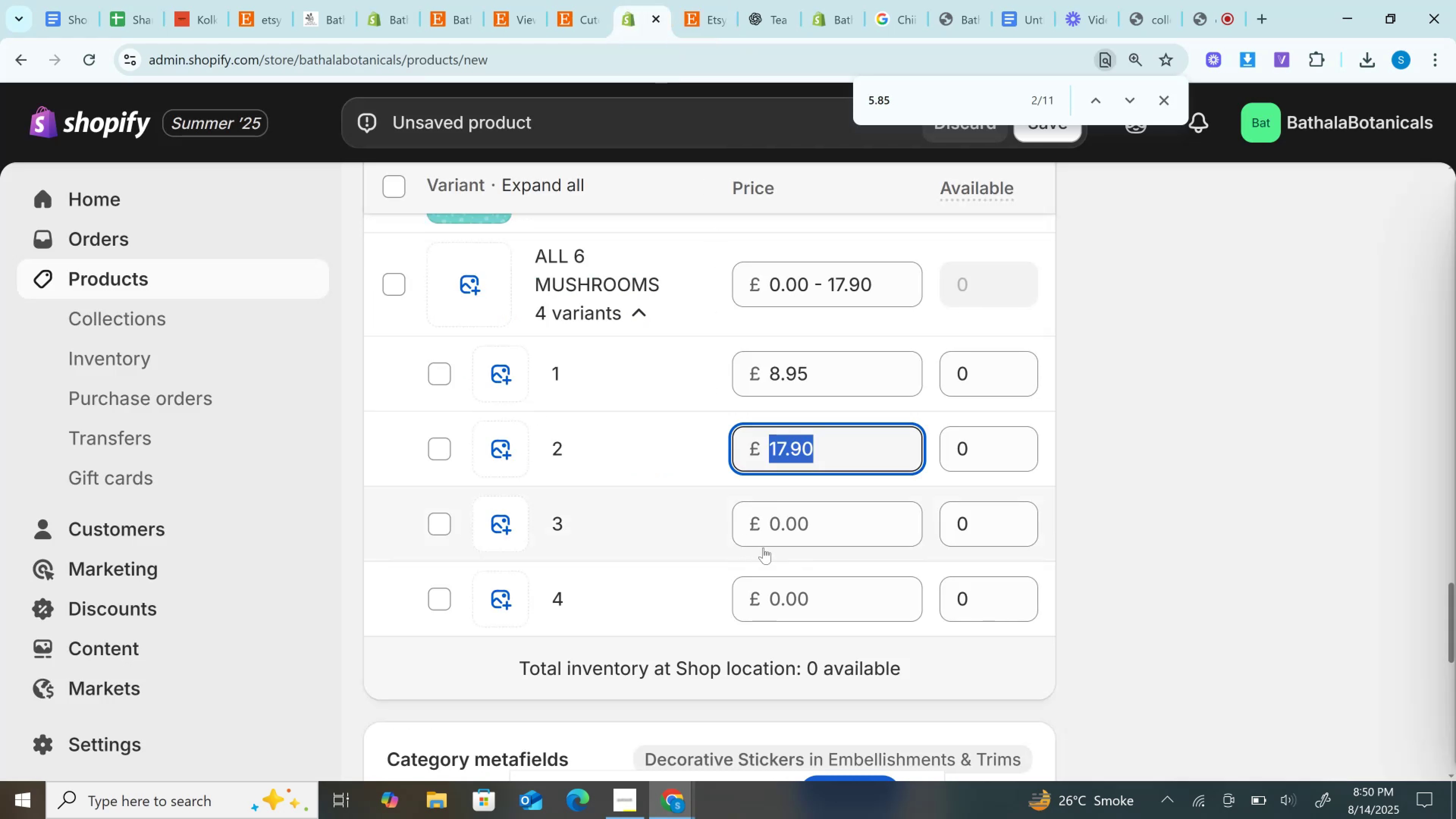 
left_click([783, 530])
 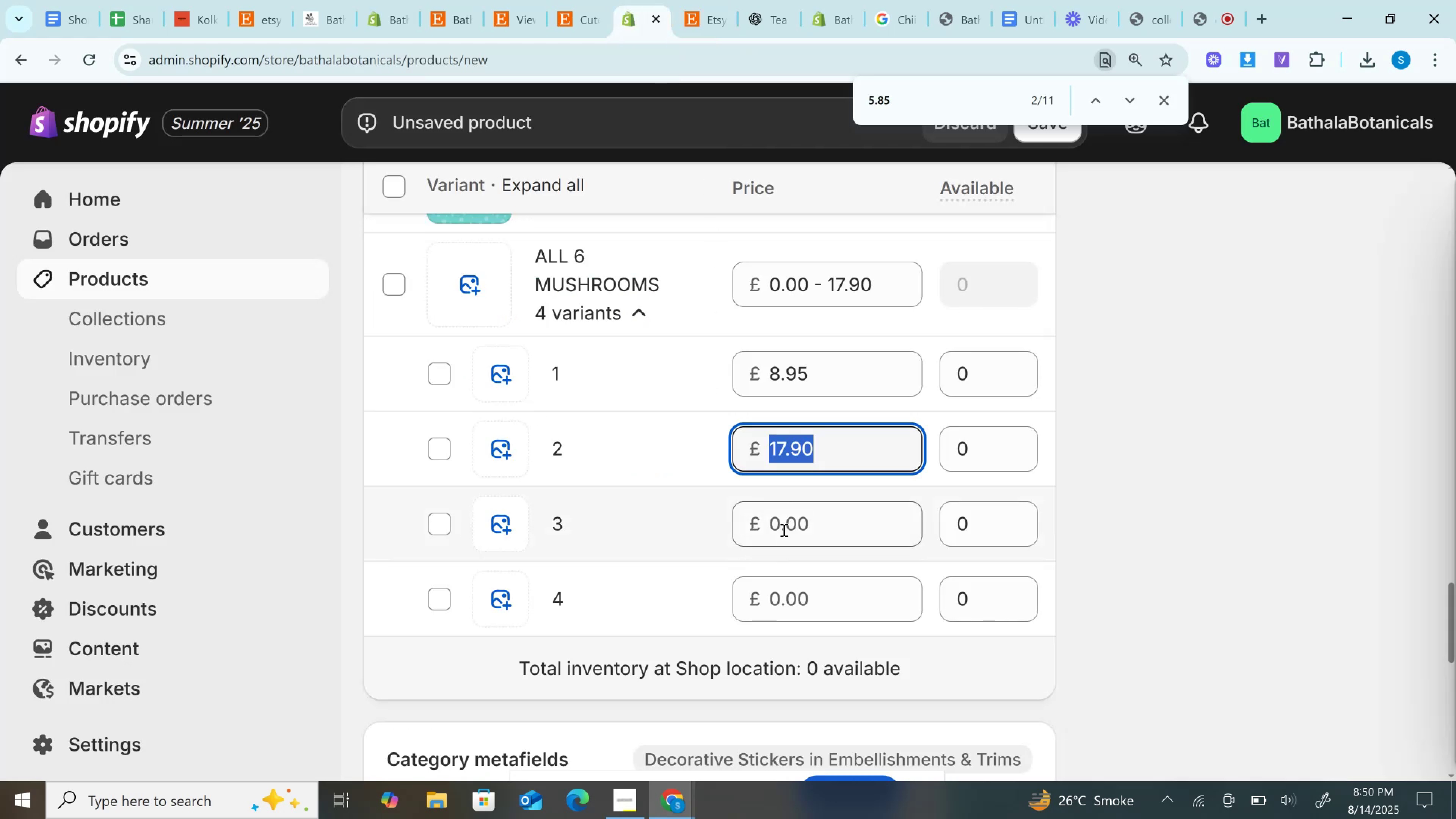 
key(Control+V)
 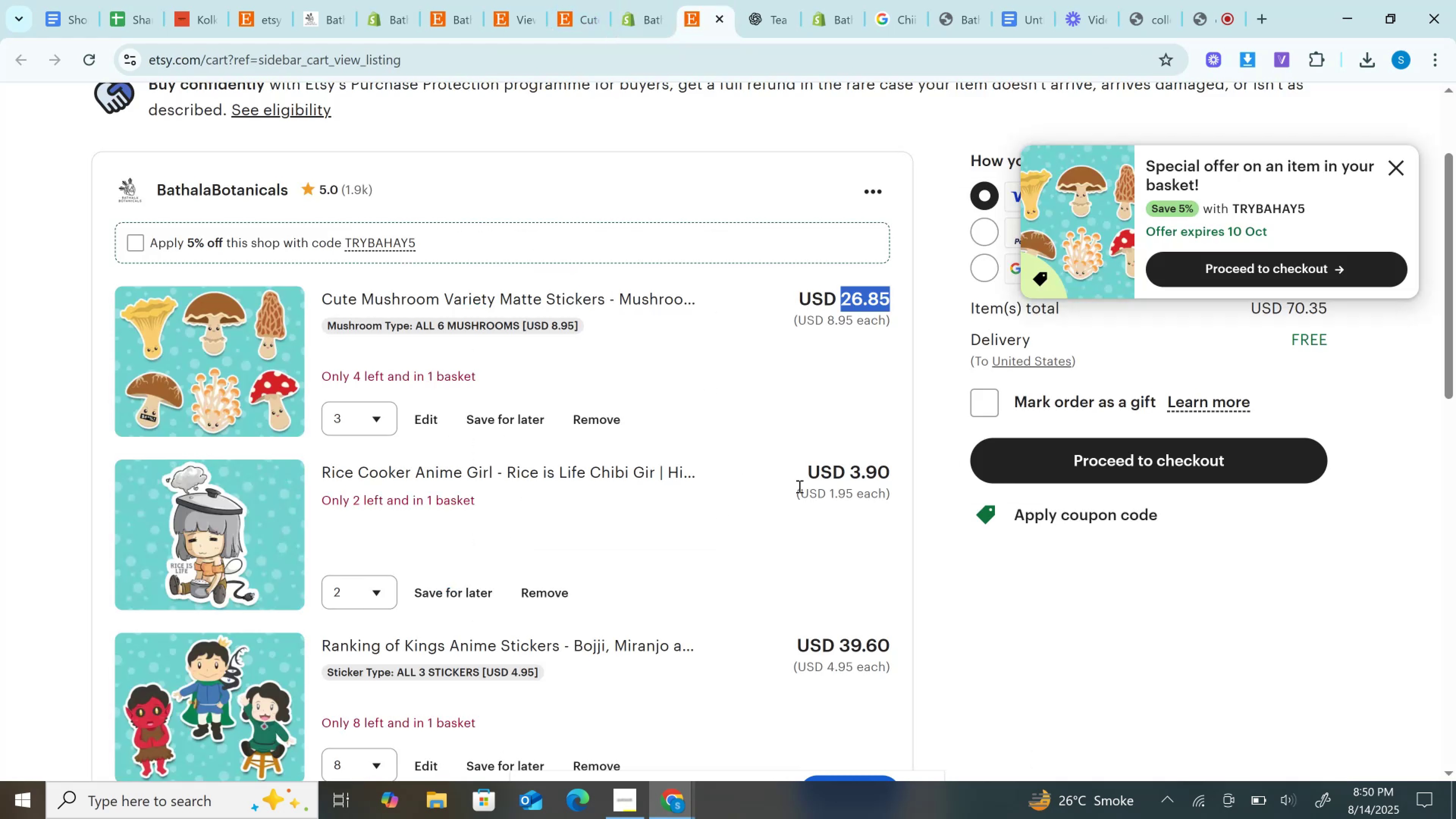 
left_click([370, 425])
 